 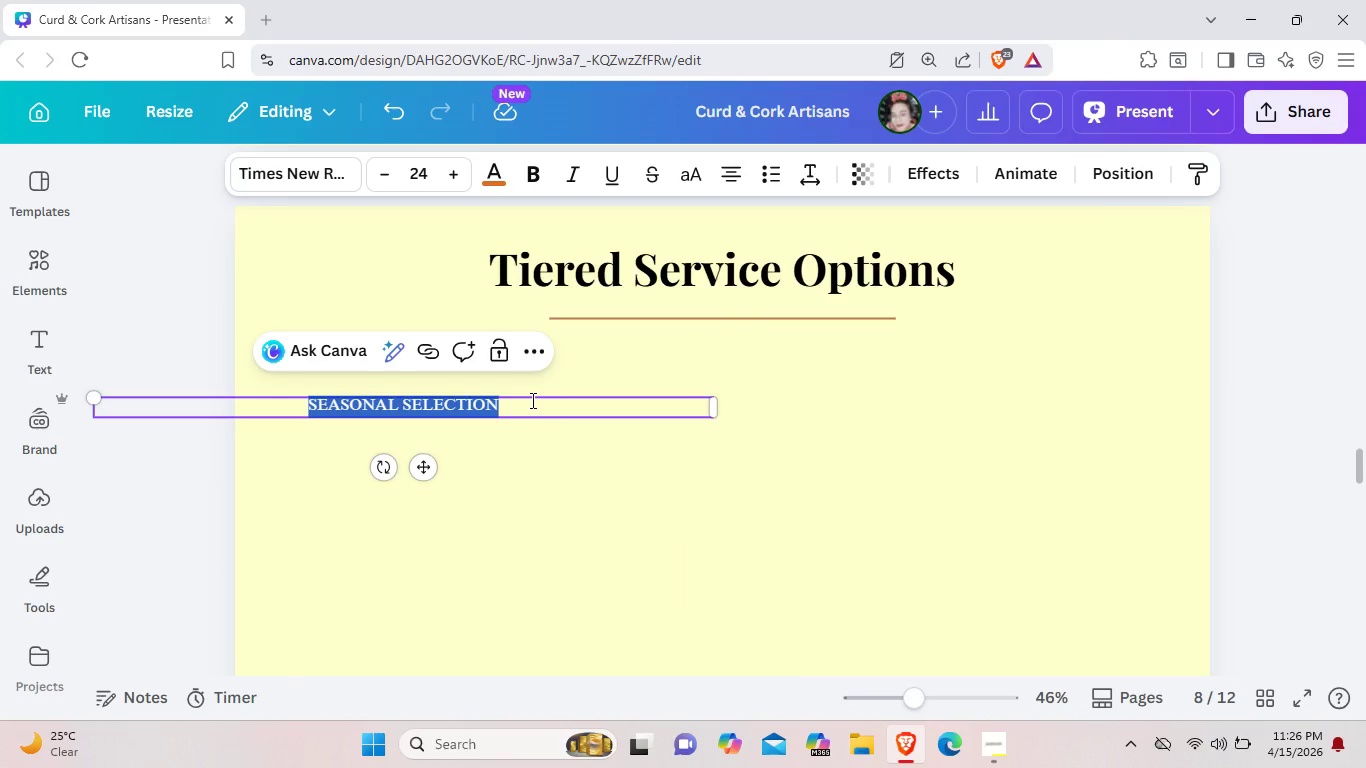 
key(Backspace)
type(THE PICNIC)
 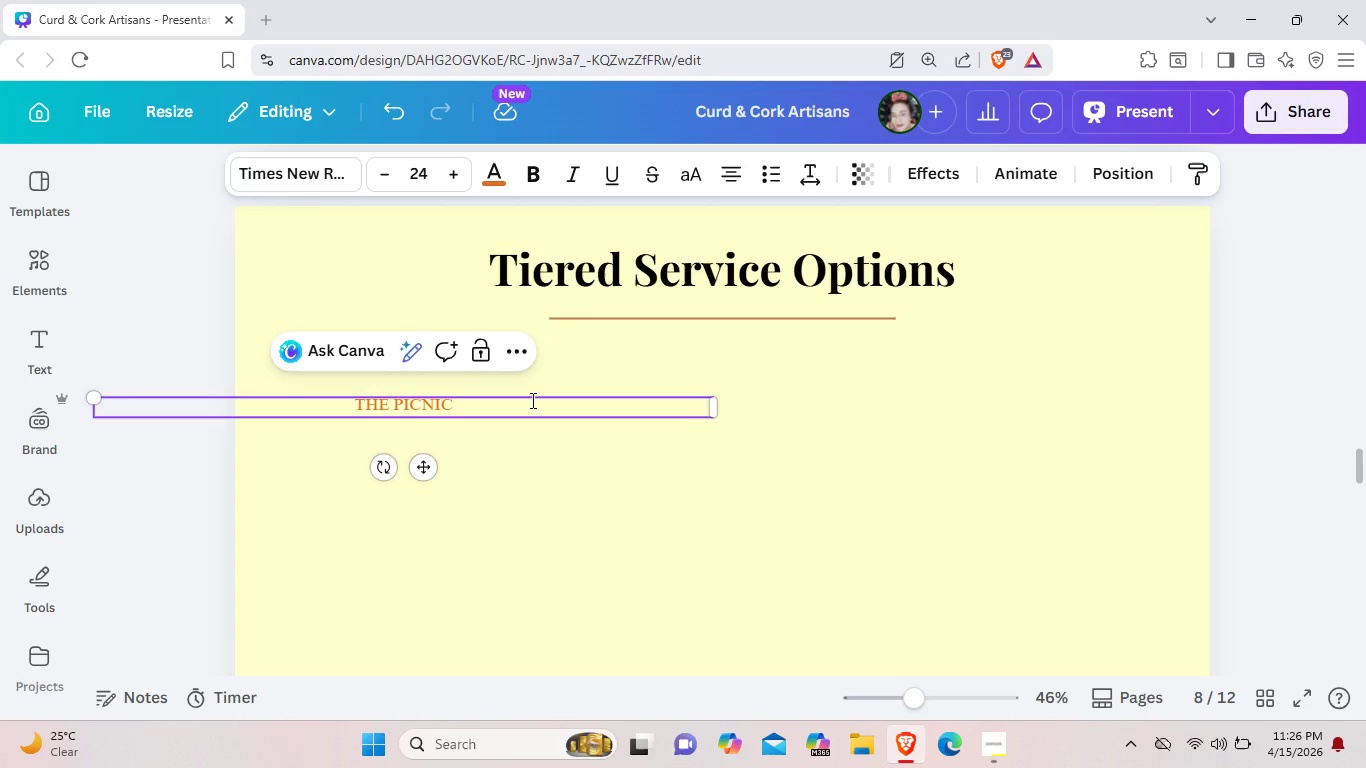 
wait(5.77)
 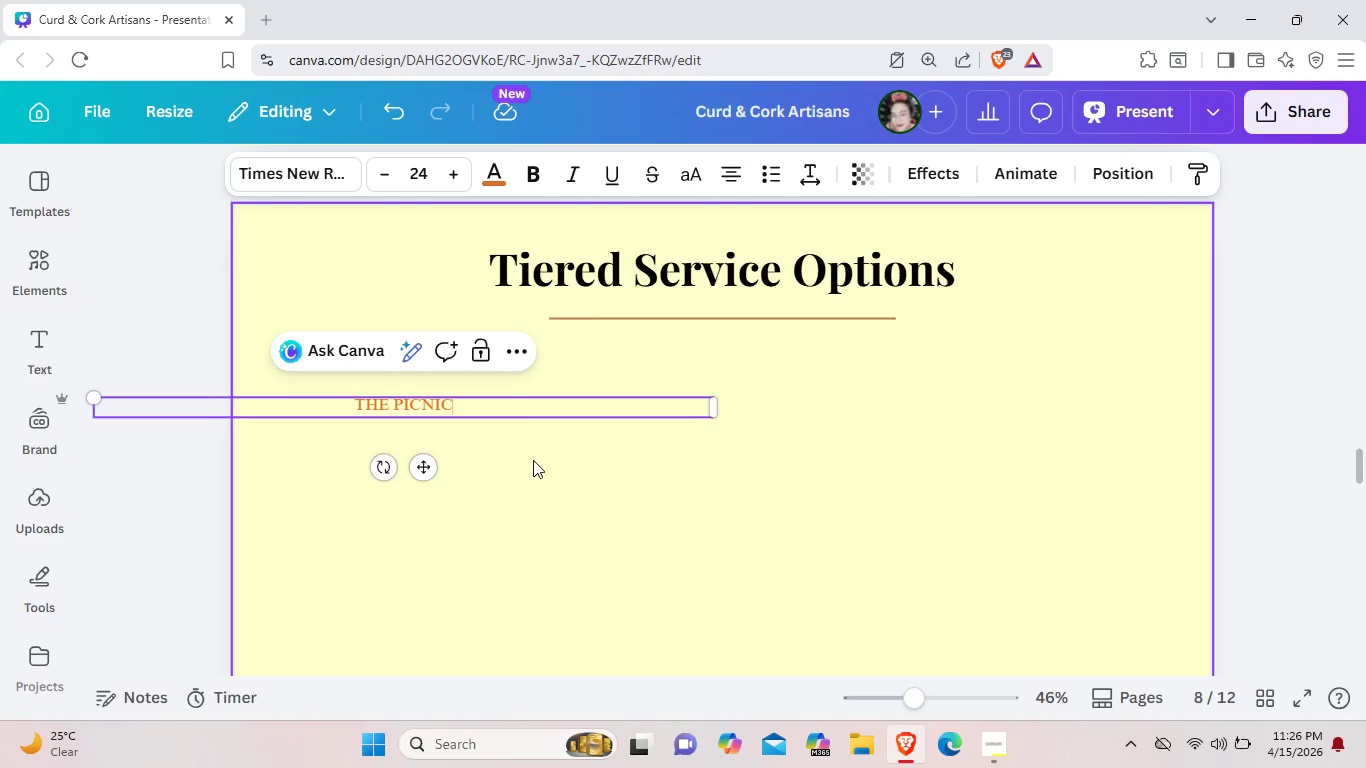 
scroll: coordinate [708, 451], scroll_direction: up, amount: 2.0
 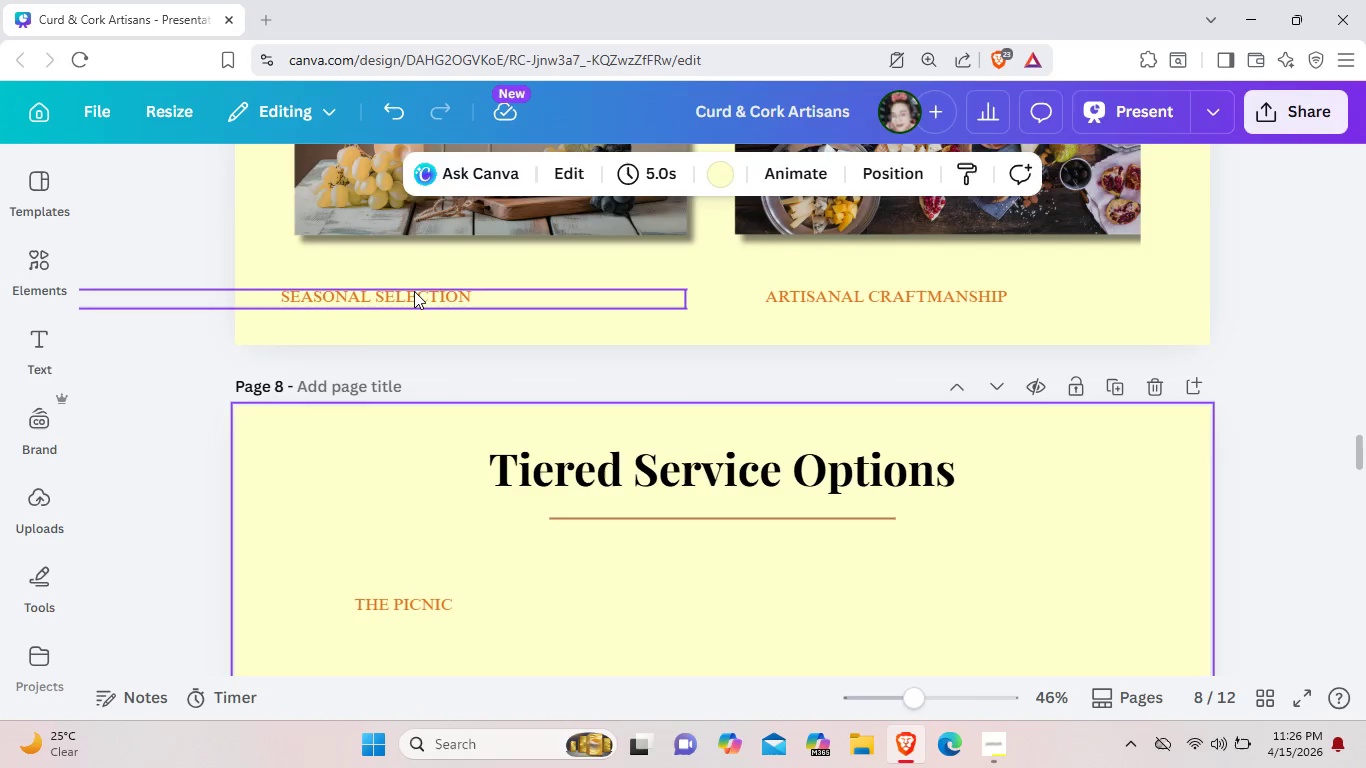 
left_click([414, 291])
 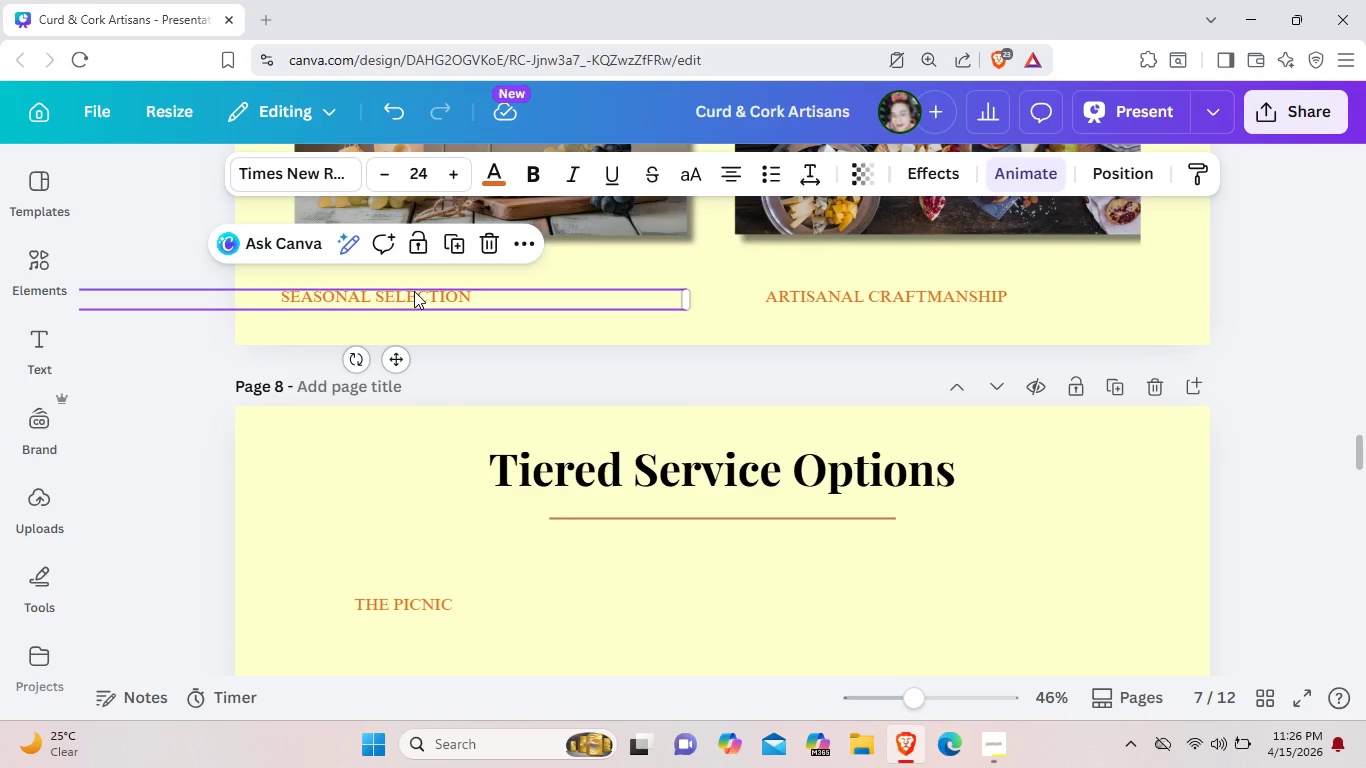 
key(Control+C)
 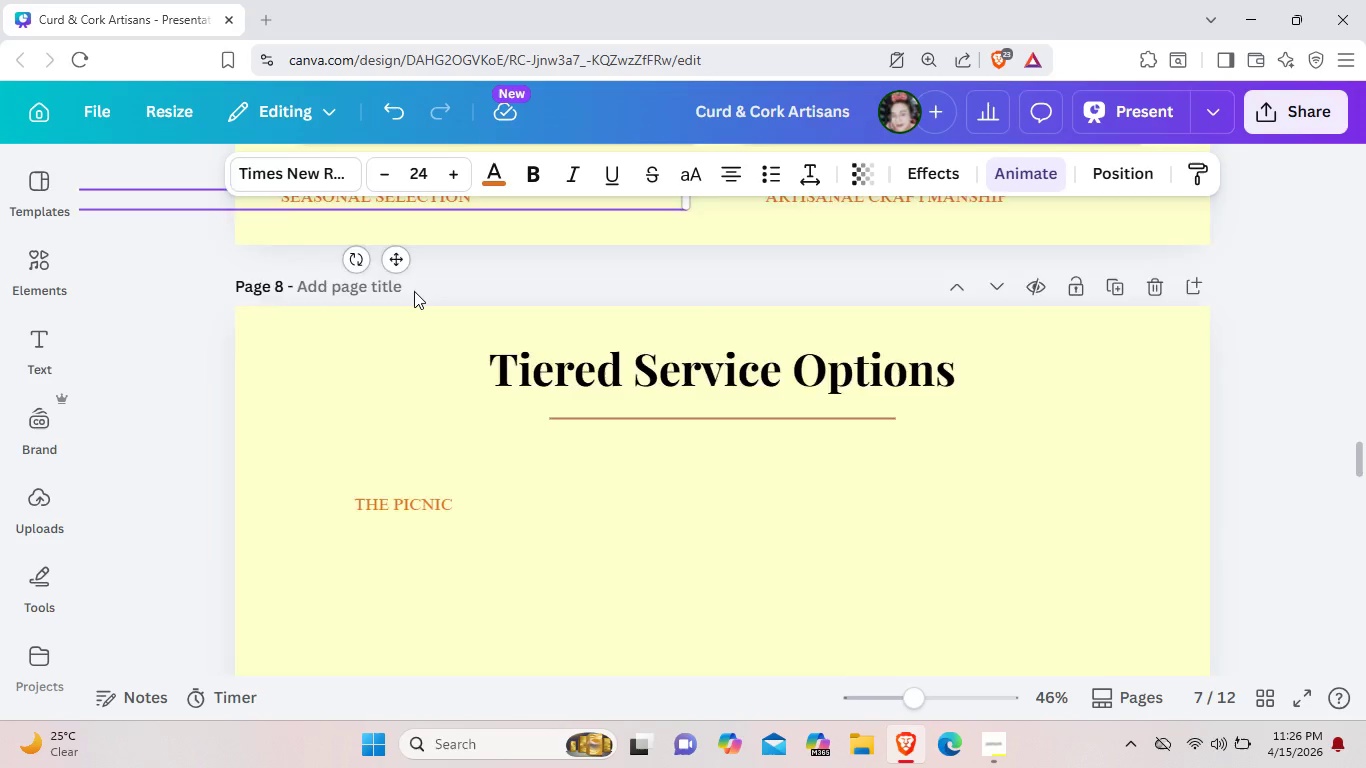 
scroll: coordinate [414, 291], scroll_direction: down, amount: 2.0
 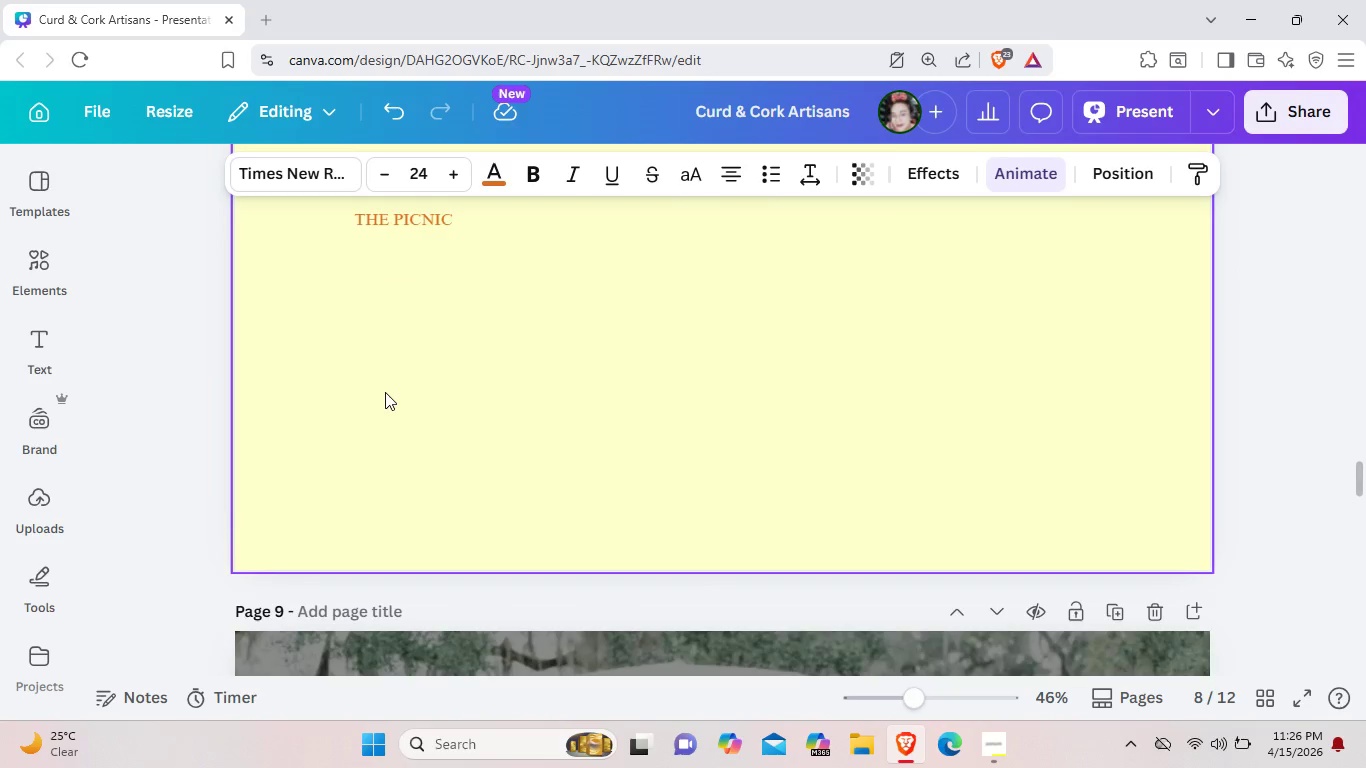 
scroll: coordinate [385, 392], scroll_direction: up, amount: 1.0
 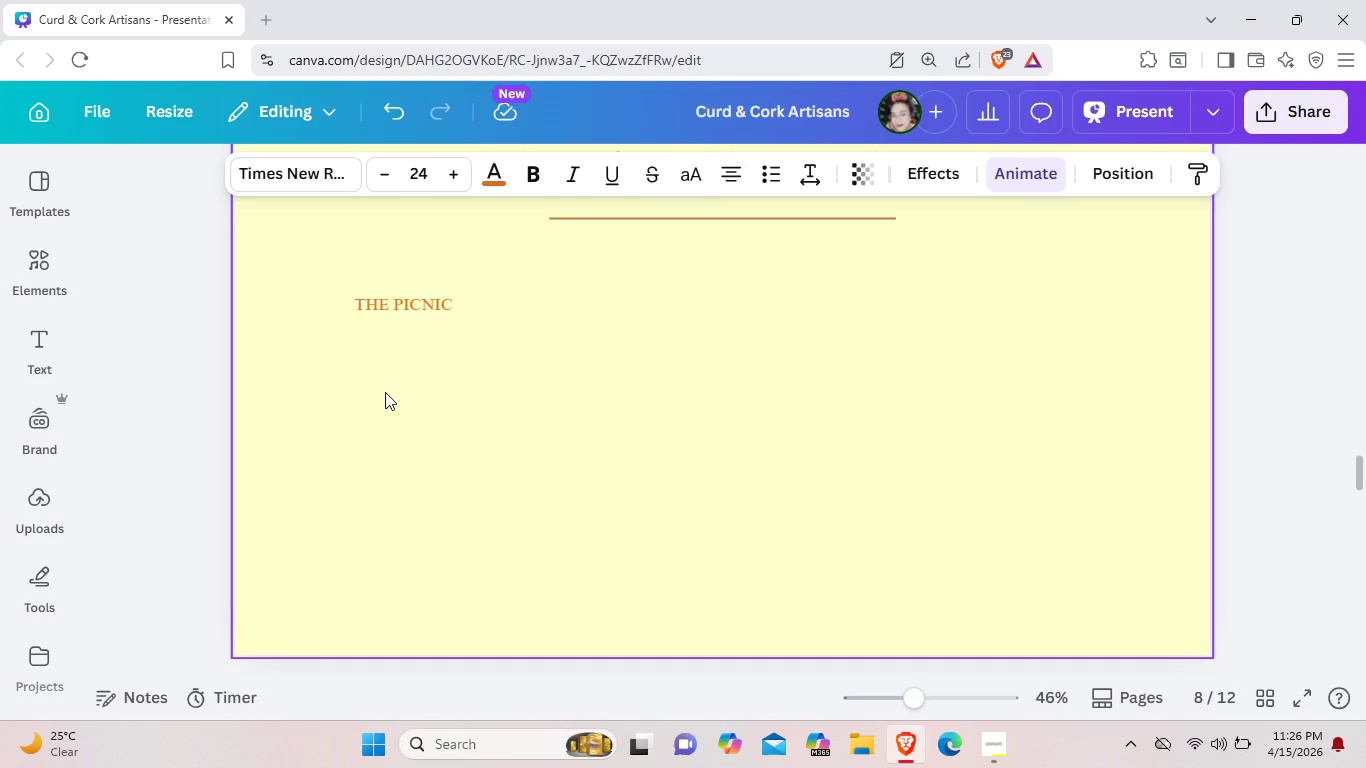 
key(Control+V)
 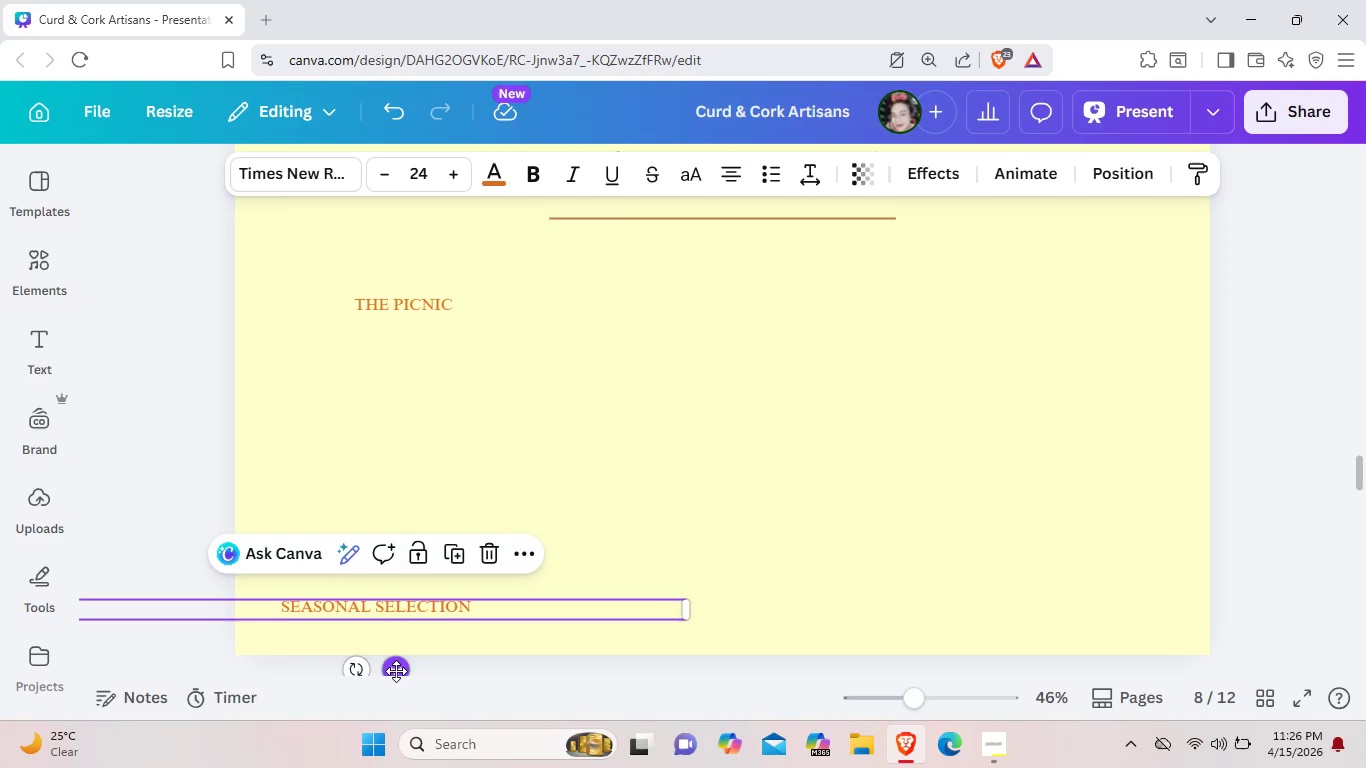 
left_click_drag(start_coordinate=[397, 671], to_coordinate=[423, 407])
 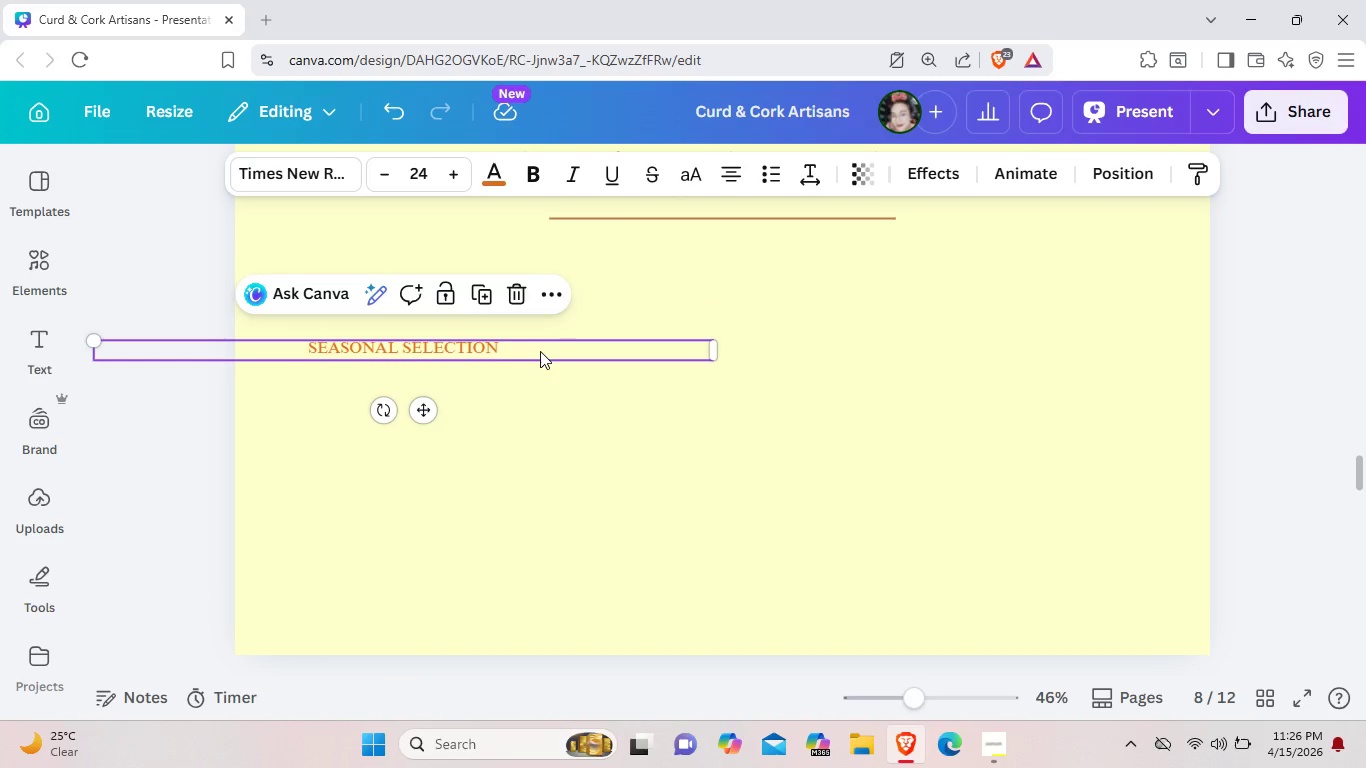 
left_click([540, 351])
 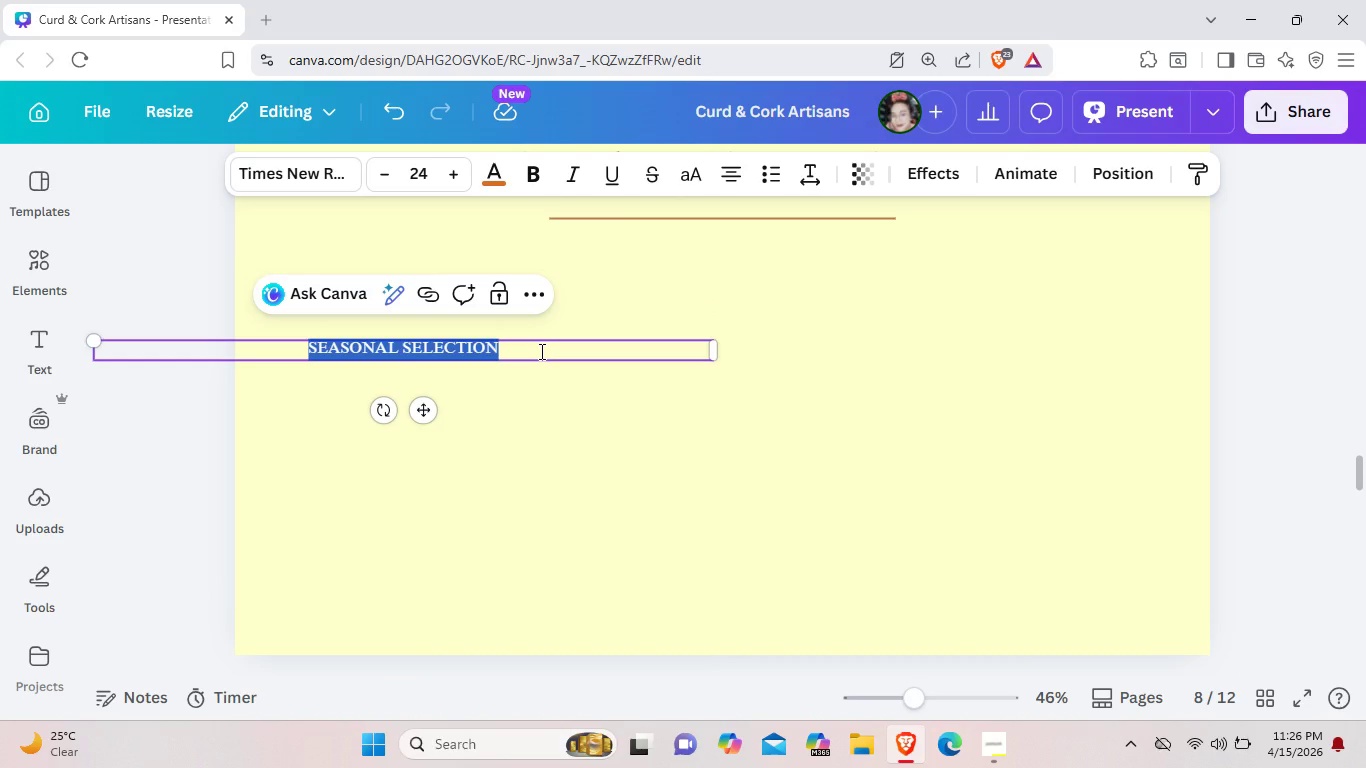 
key(Backspace)
type($1,500)
 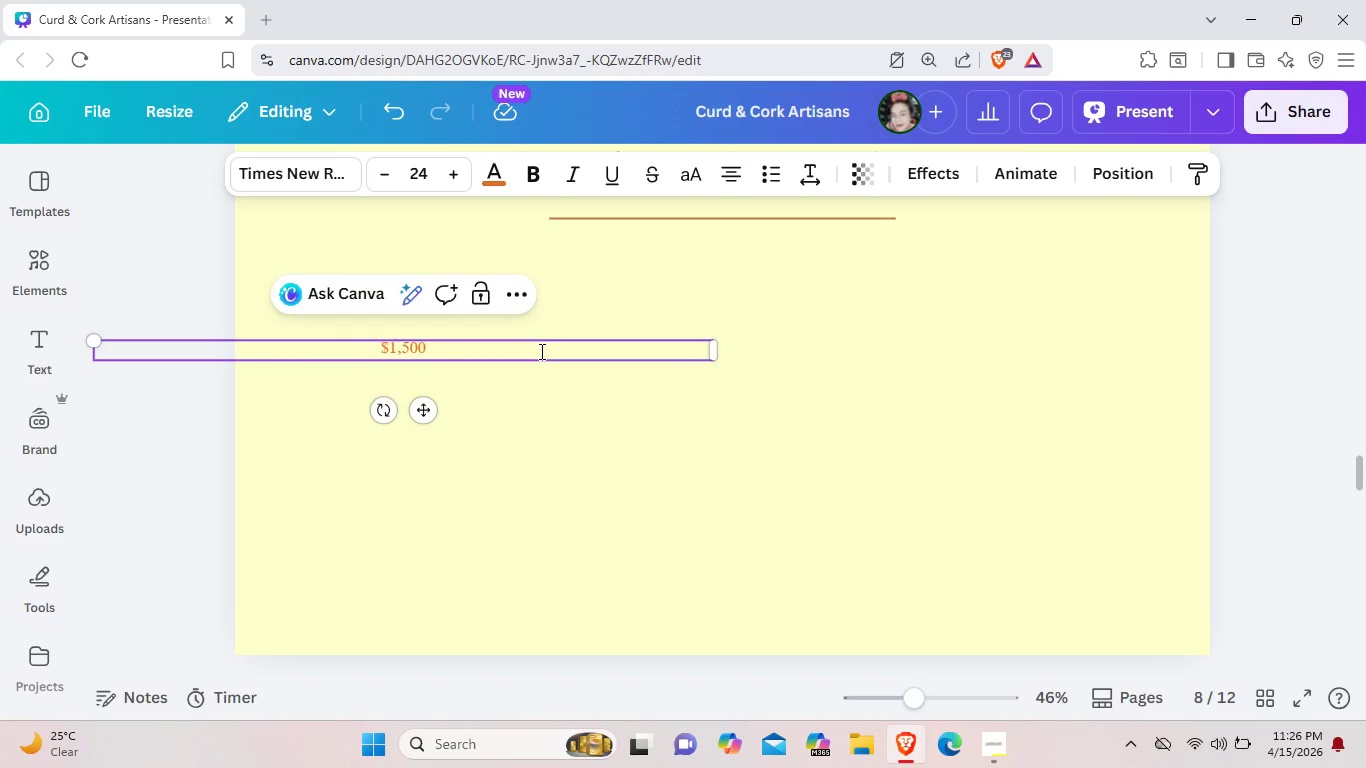 
wait(8.69)
 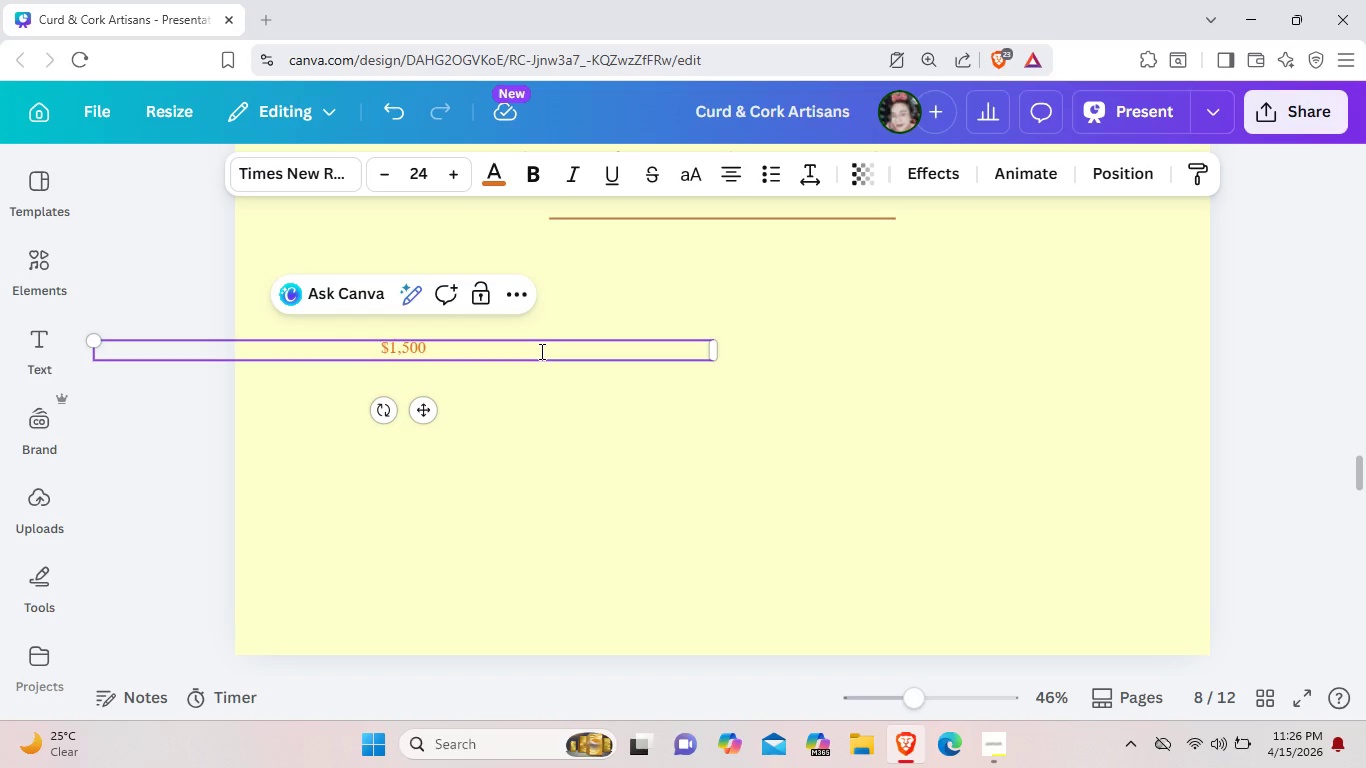 
key(Shift+Equal)
 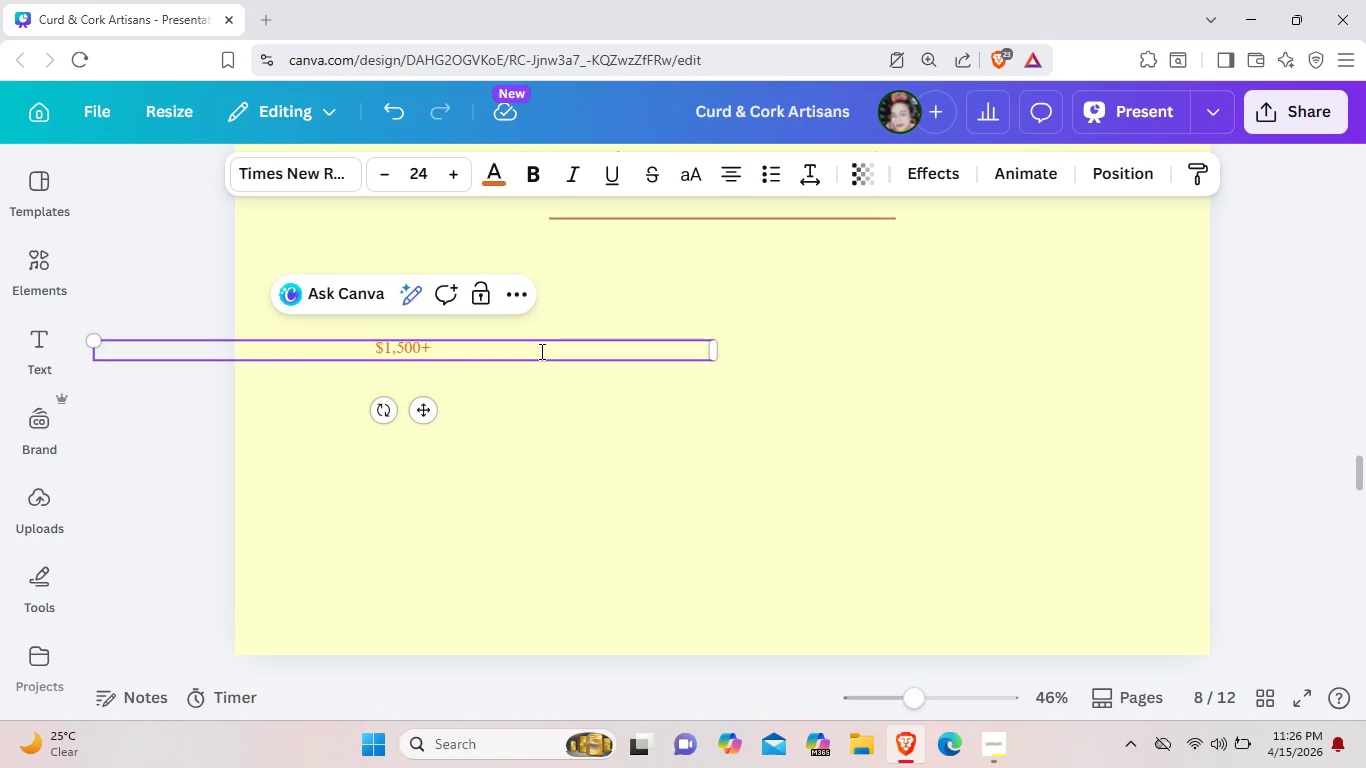 
left_click([552, 415])
 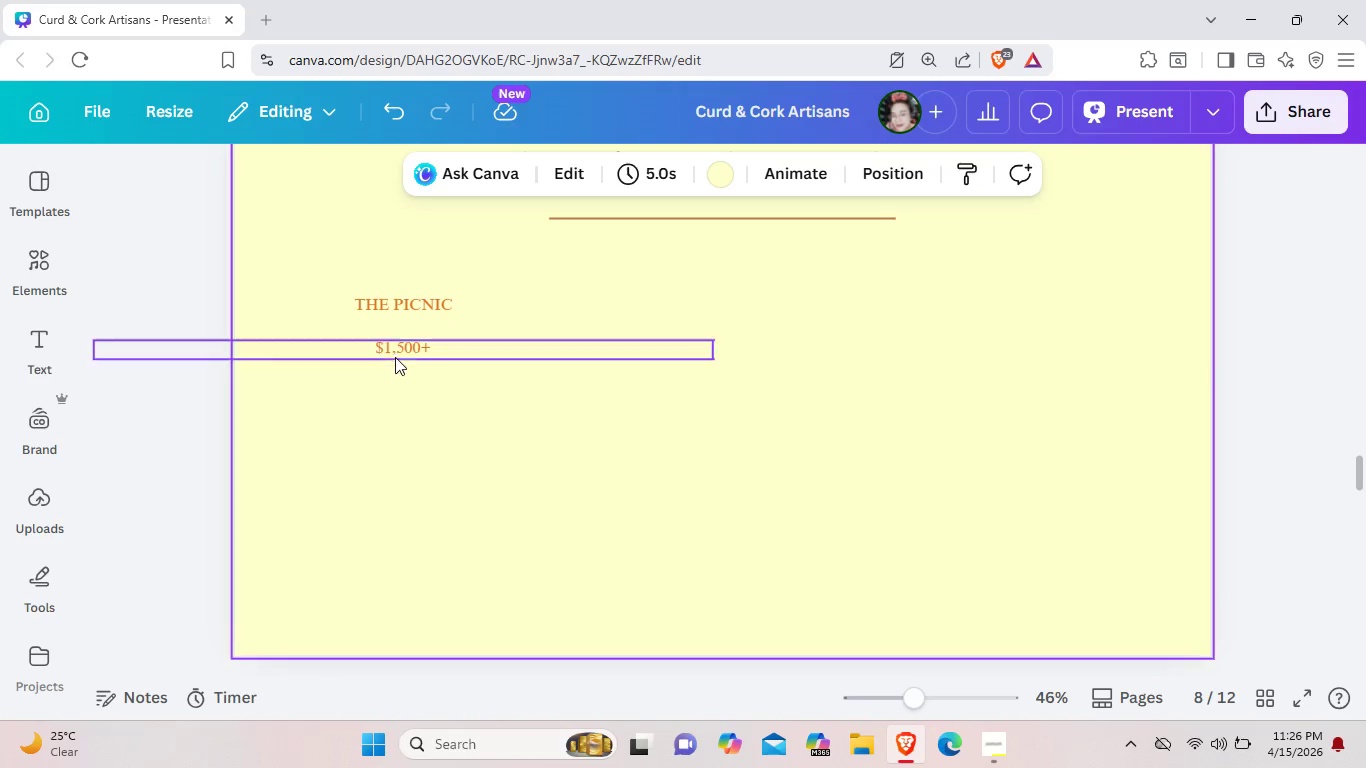 
left_click([403, 348])
 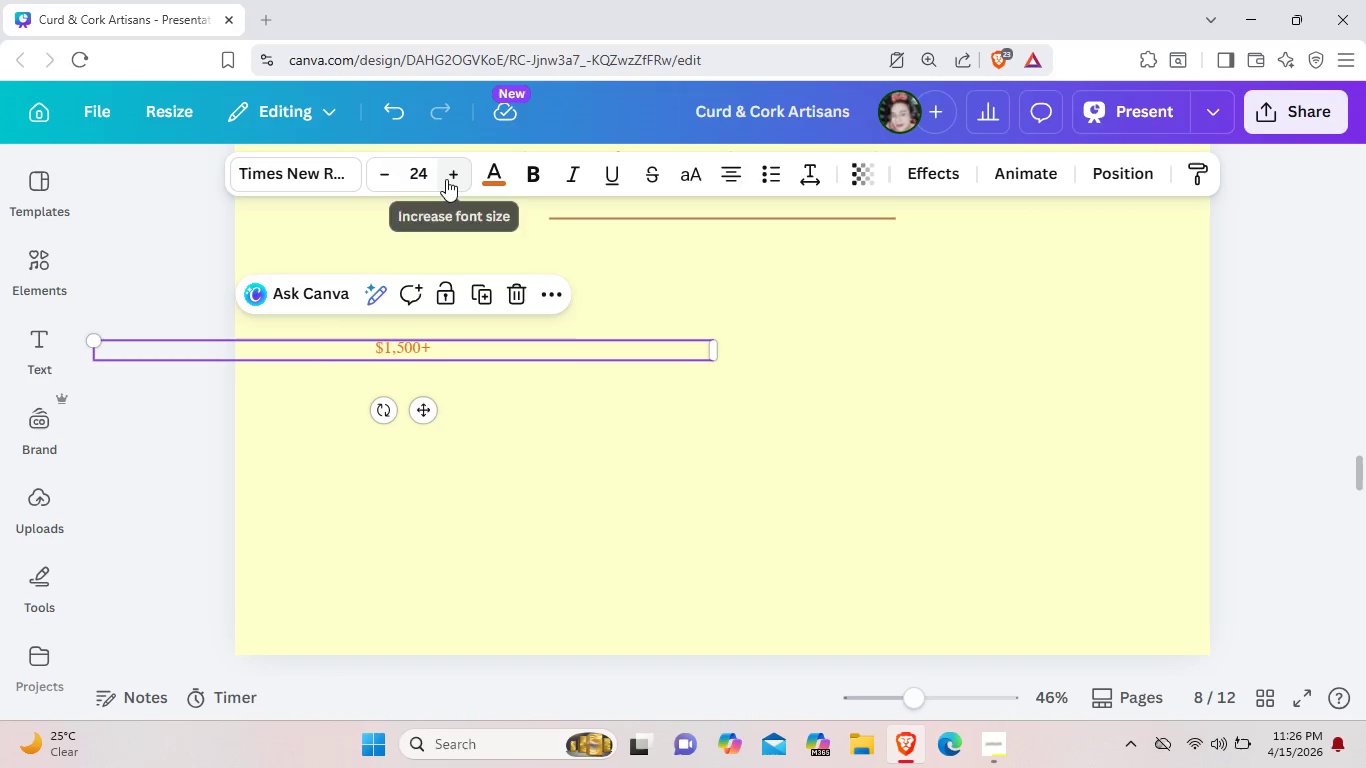 
double_click([446, 179])
 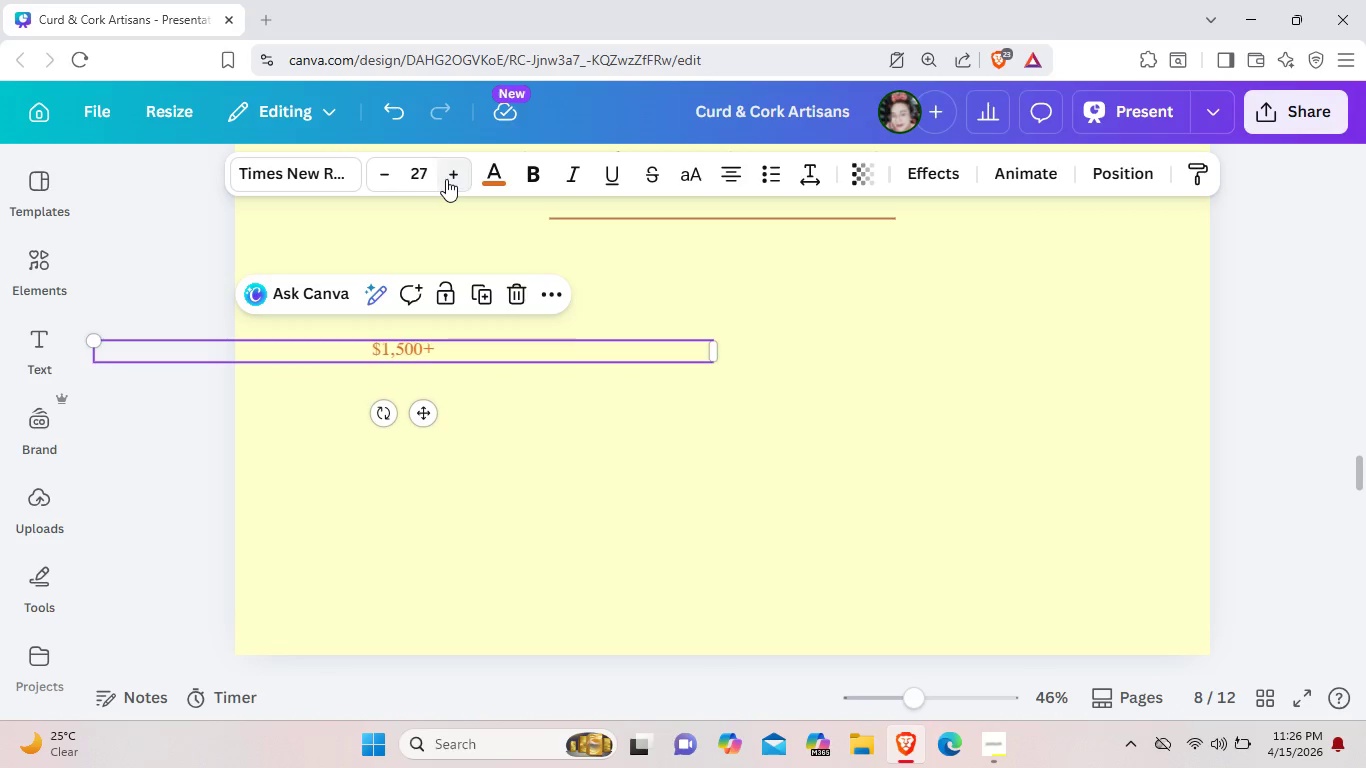 
triple_click([446, 179])
 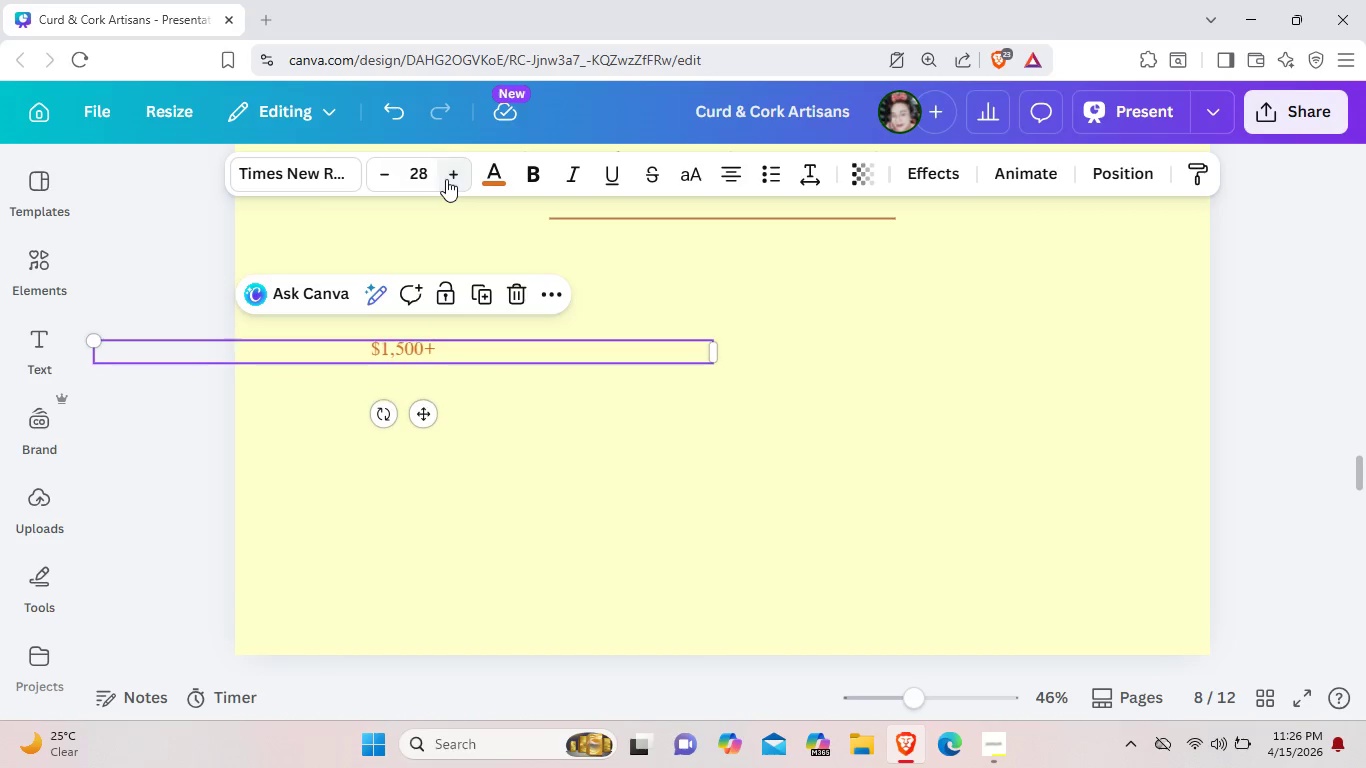 
triple_click([446, 179])
 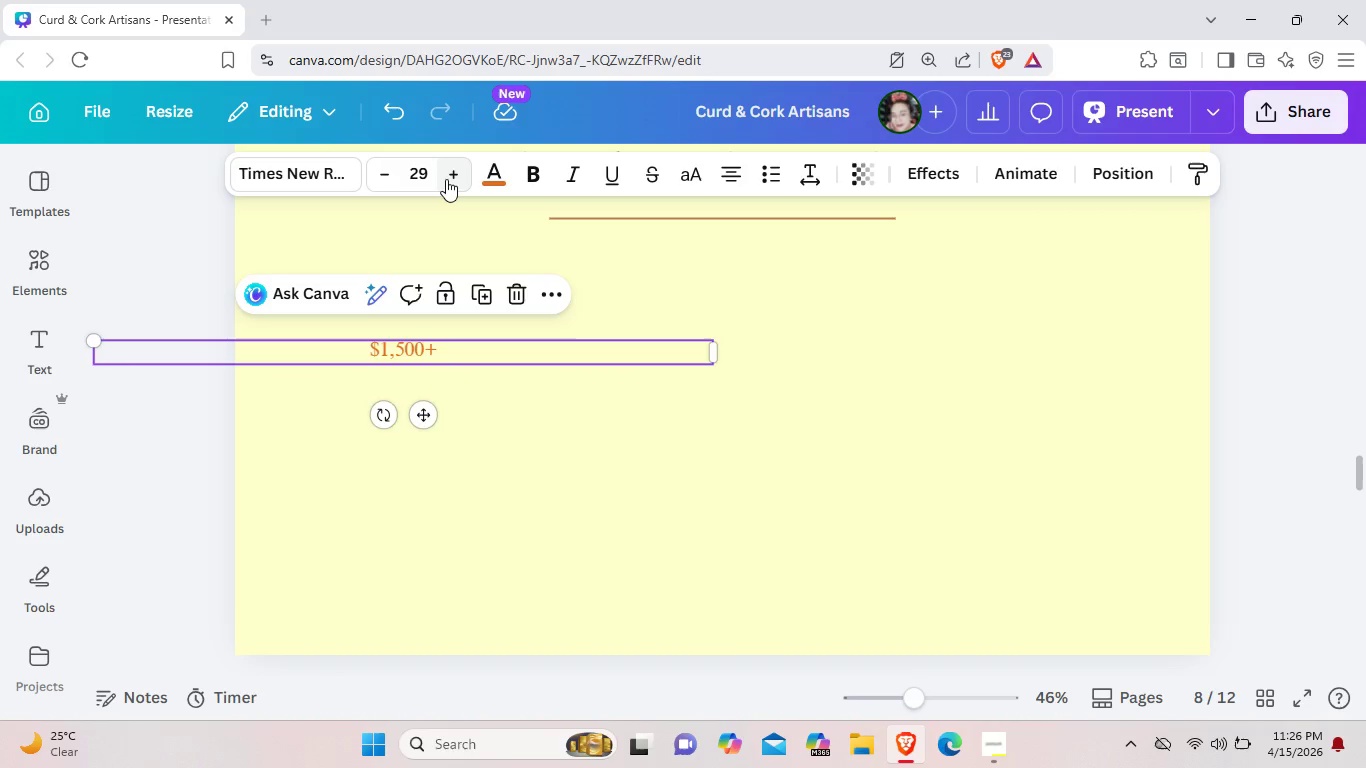 
triple_click([446, 179])
 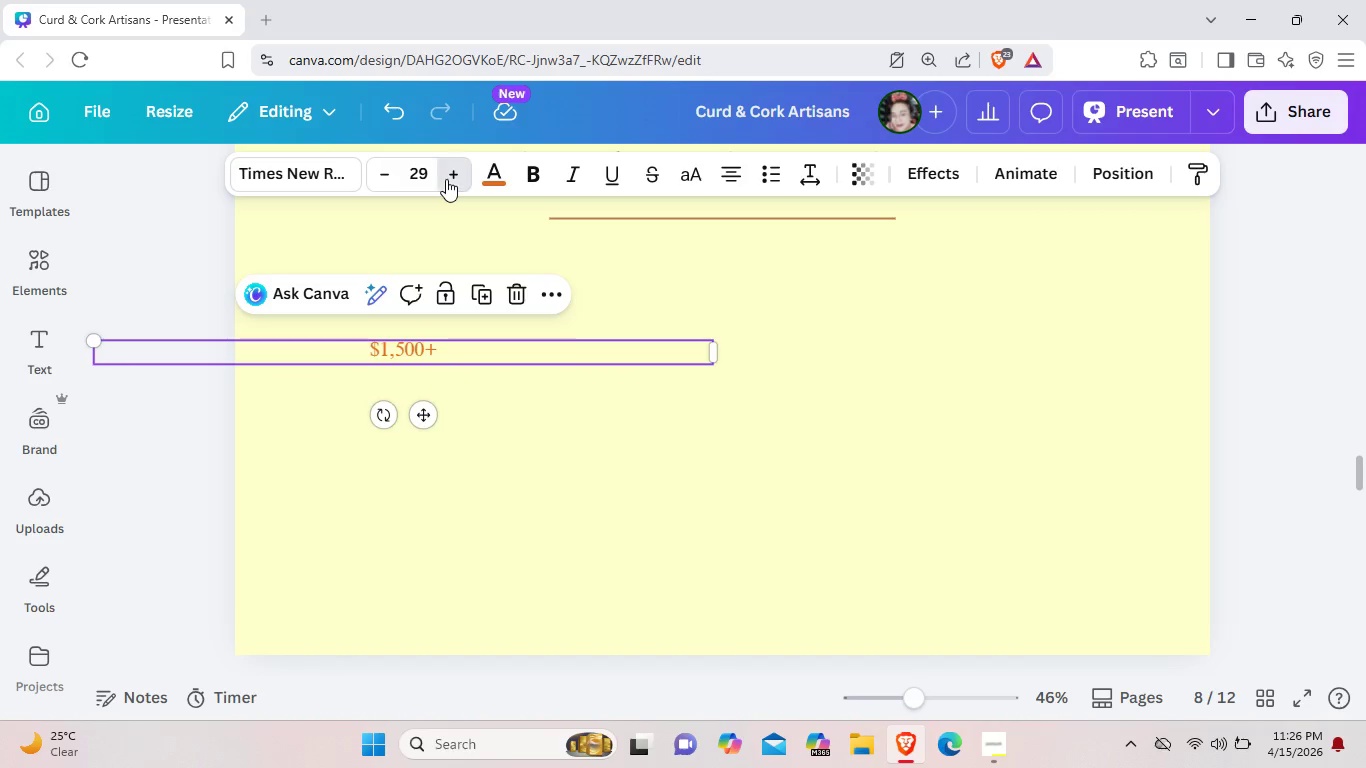 
triple_click([446, 179])
 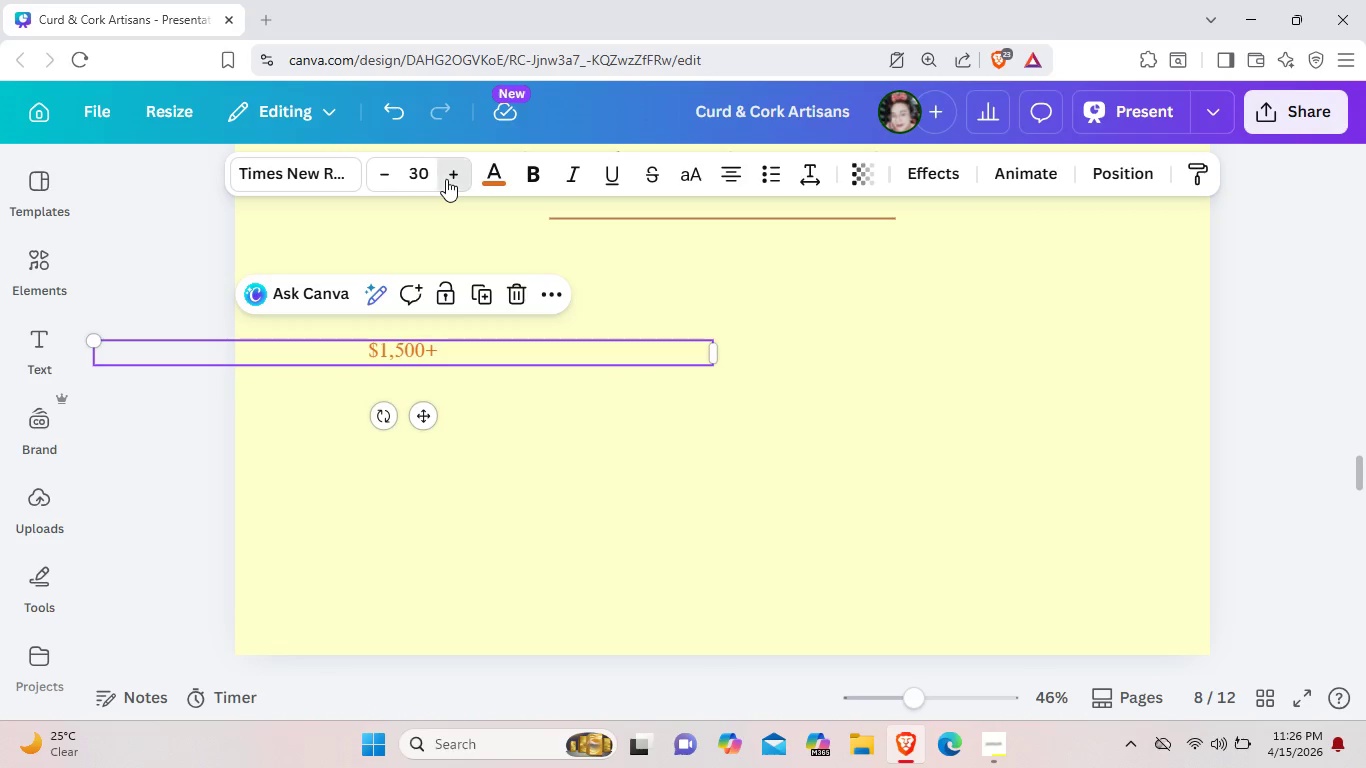 
triple_click([446, 179])
 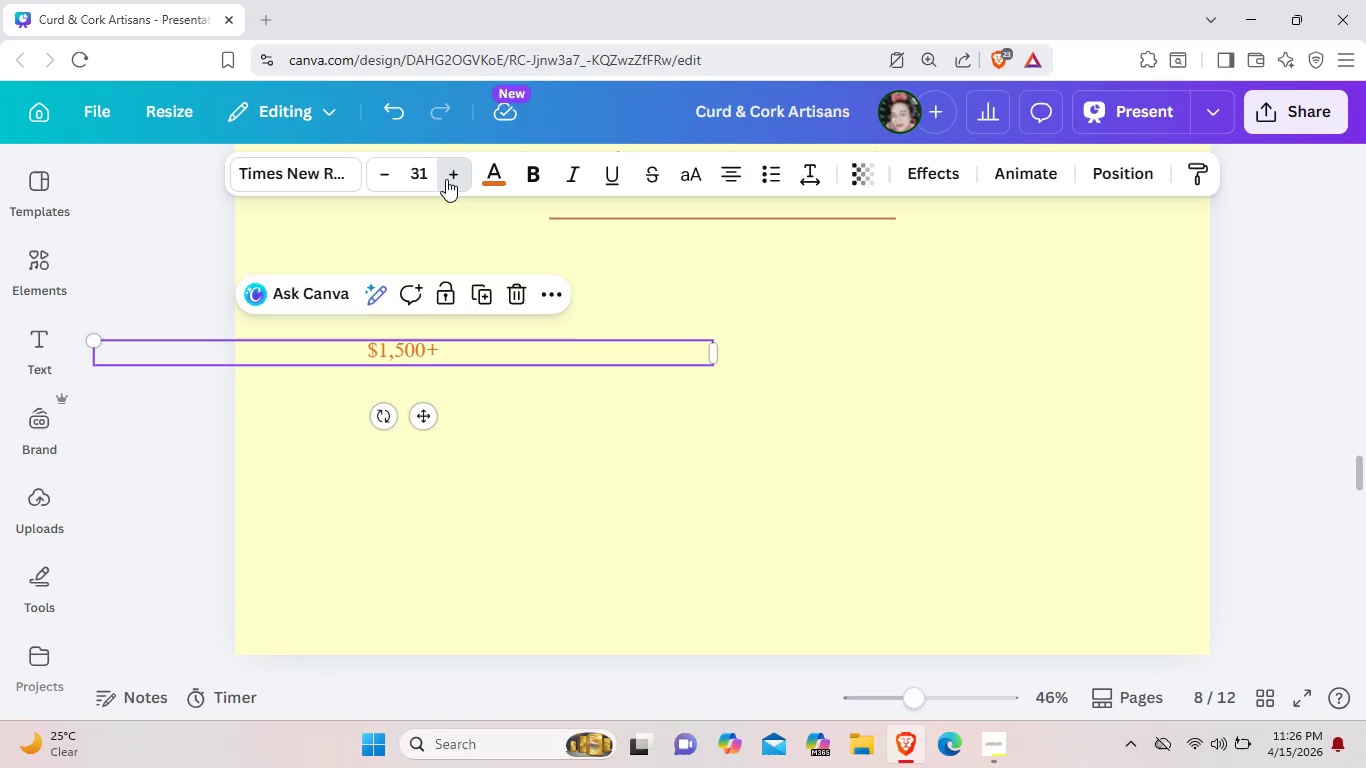 
triple_click([446, 179])
 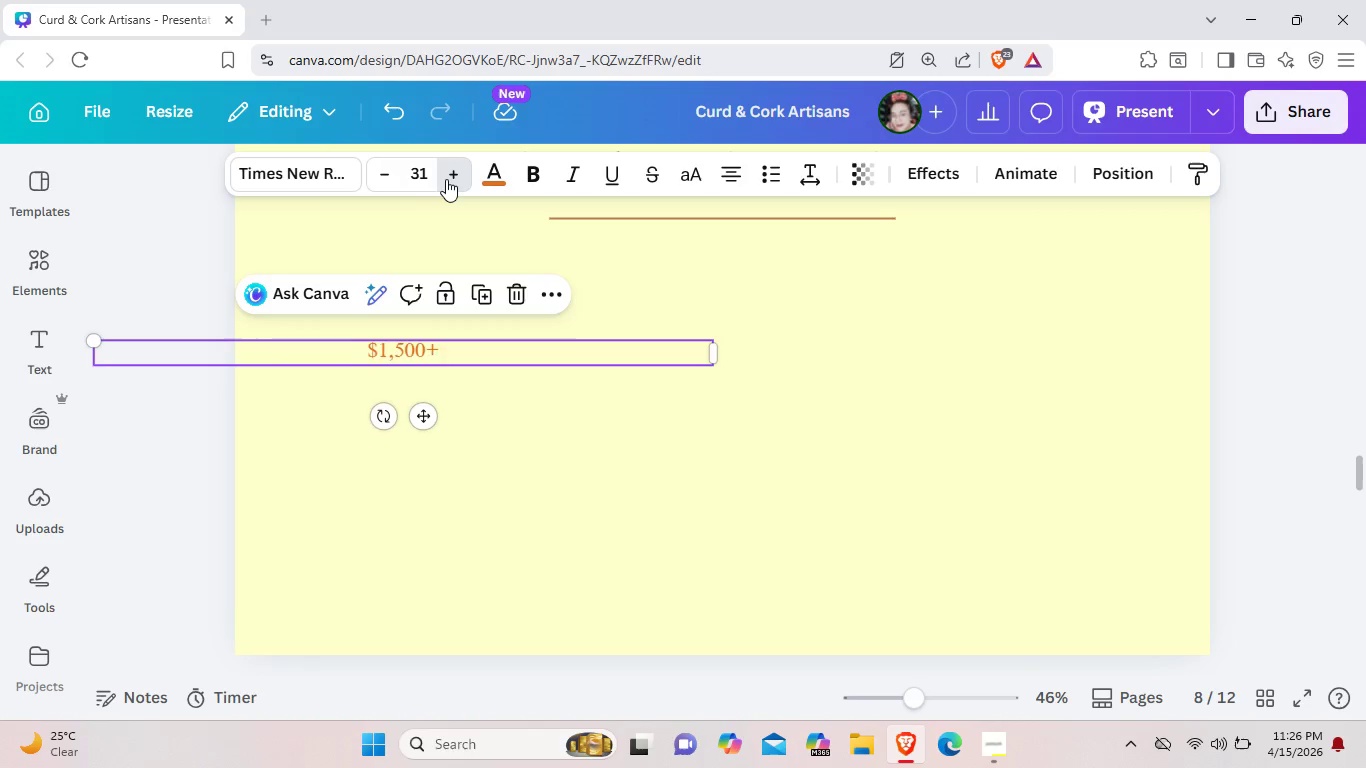 
triple_click([446, 179])
 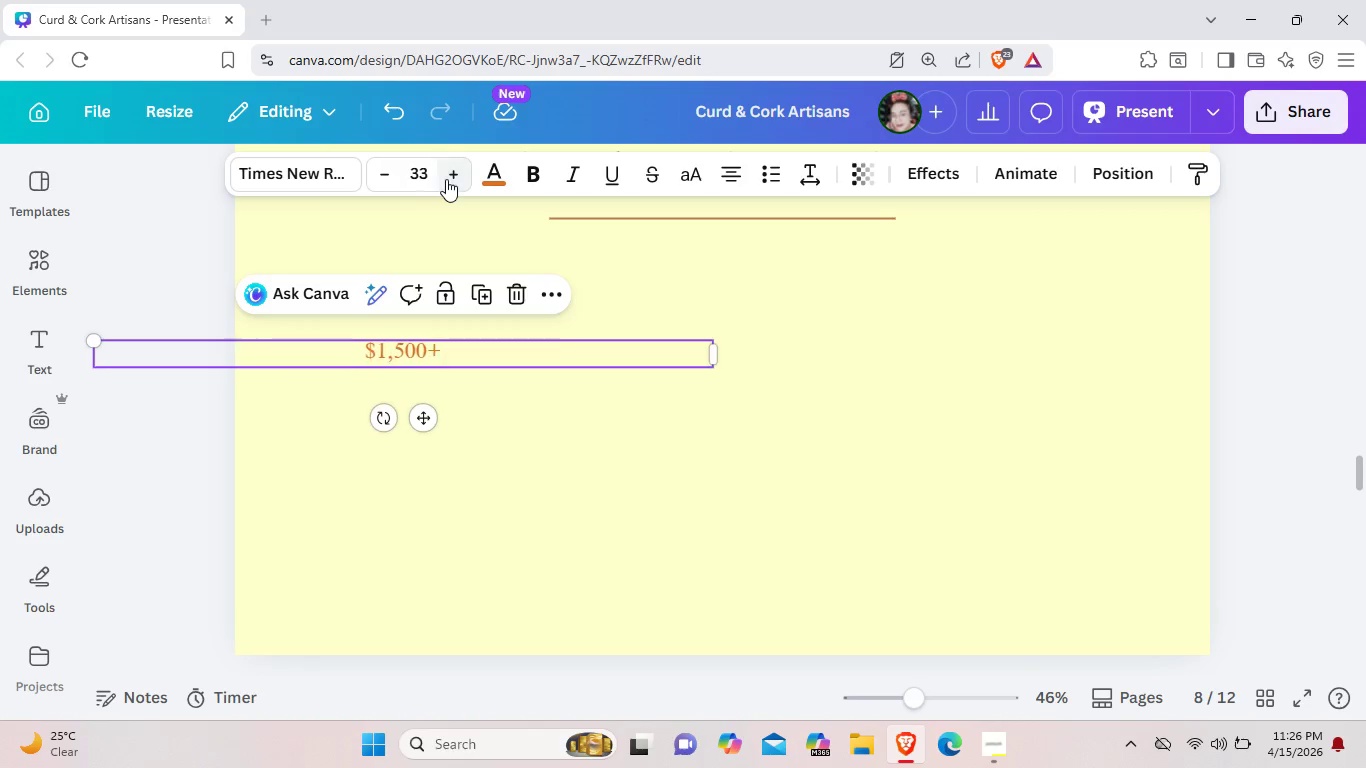 
triple_click([446, 179])
 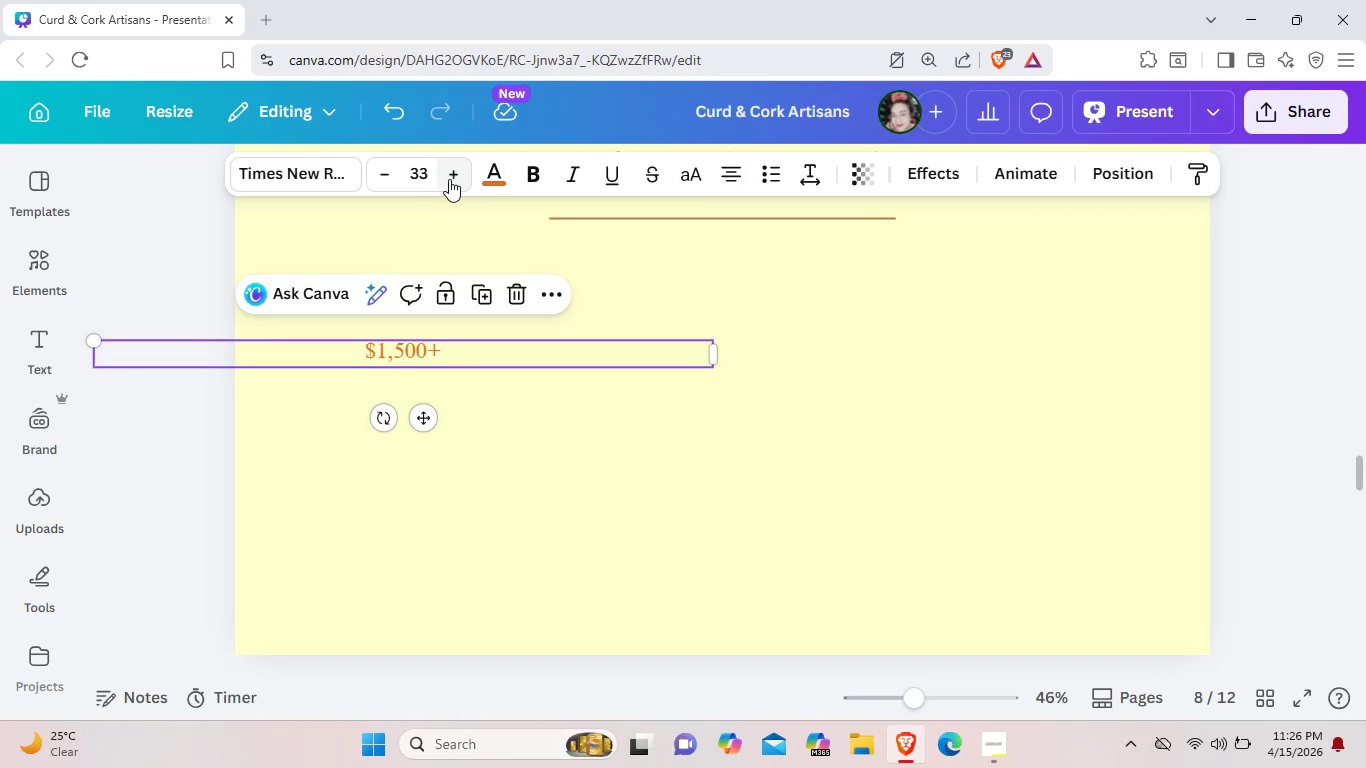 
triple_click([446, 179])
 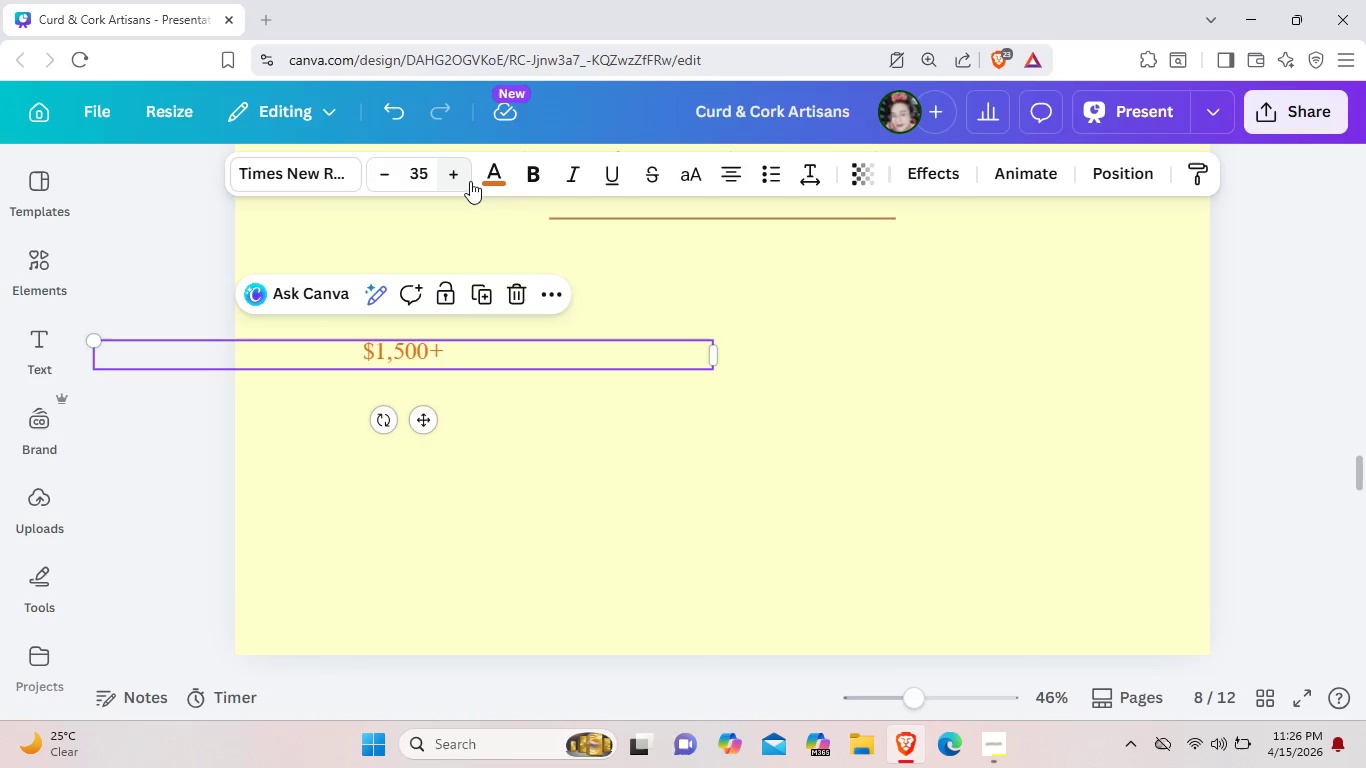 
triple_click([446, 179])
 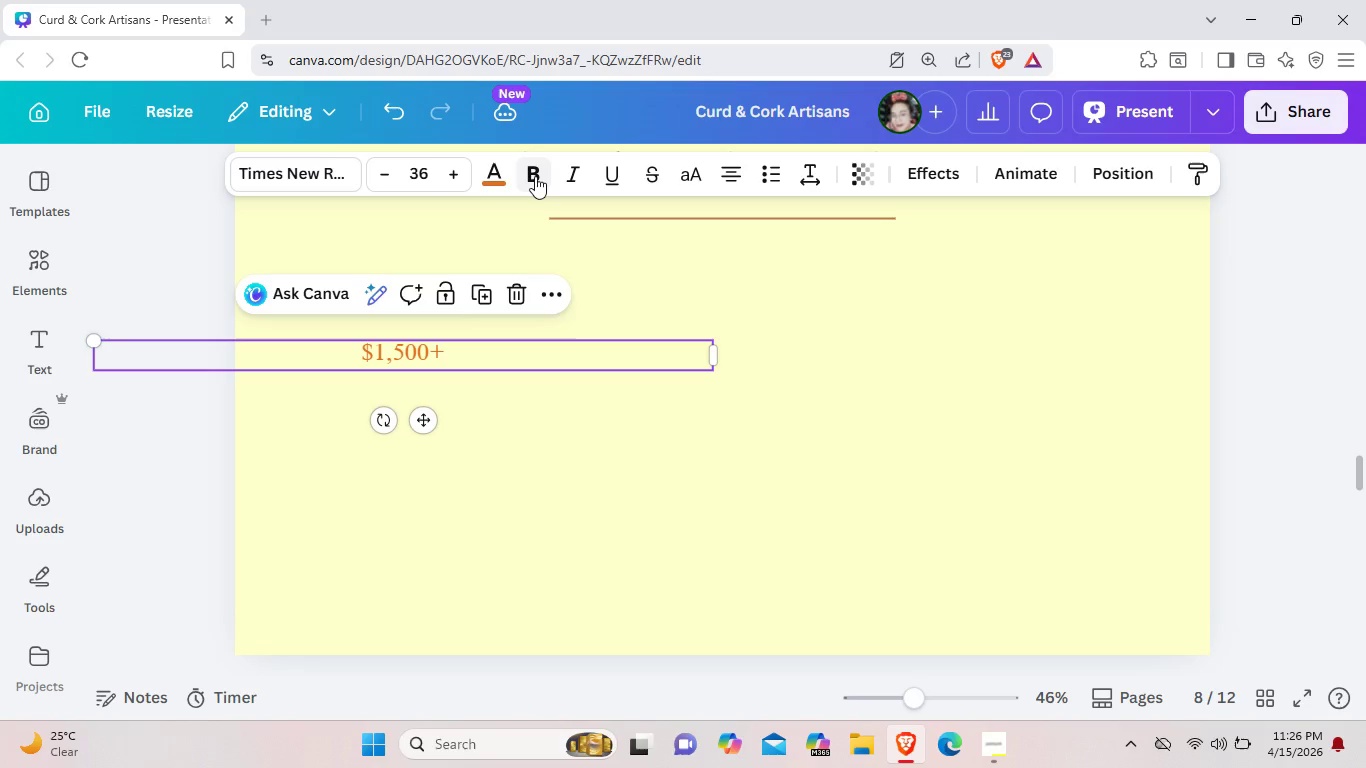 
left_click([535, 176])
 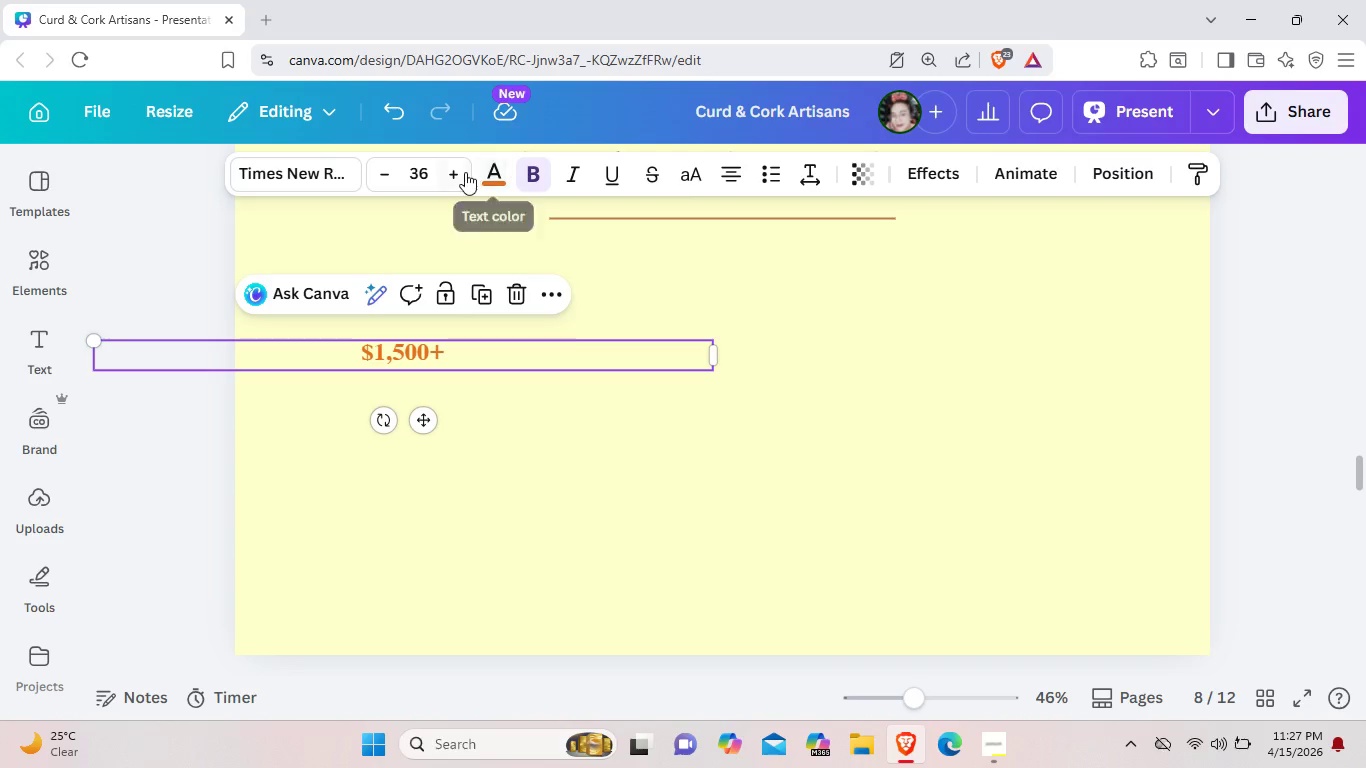 
double_click([463, 172])
 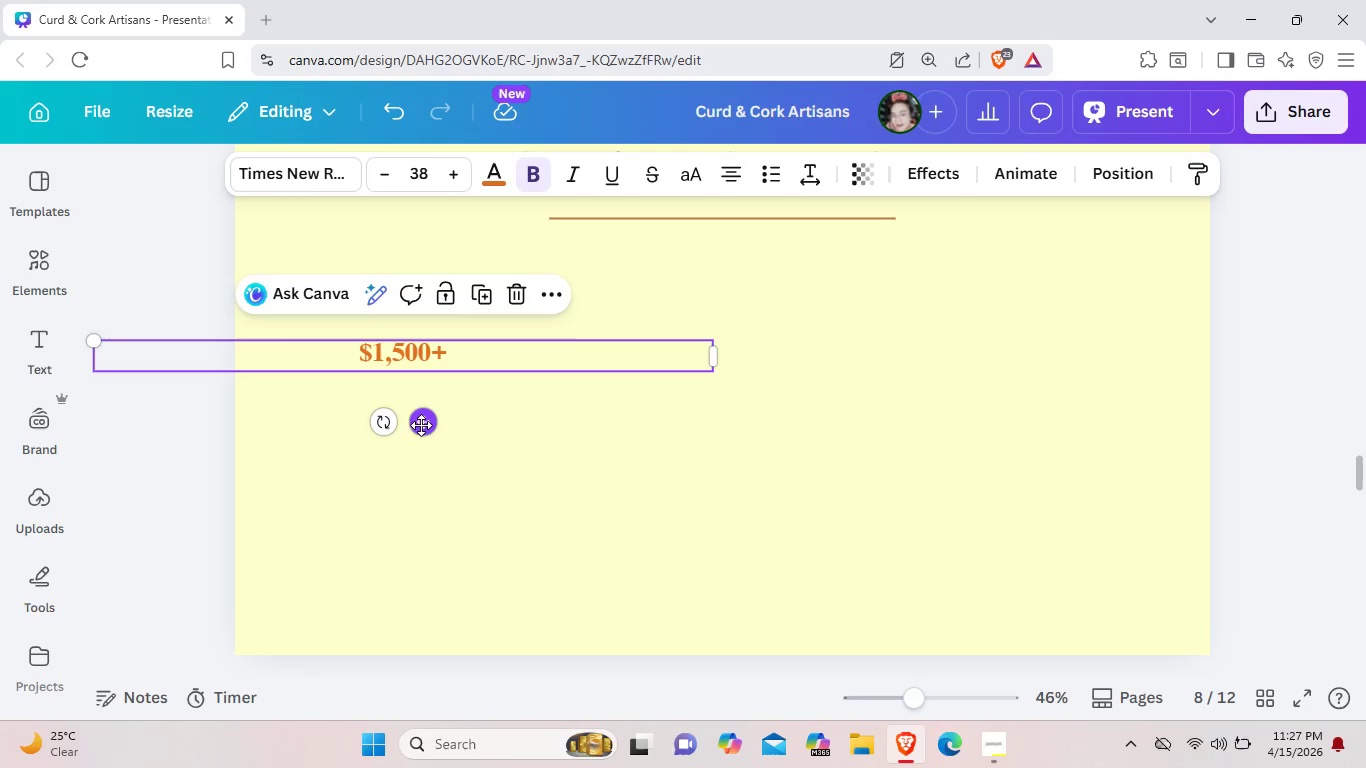 
left_click_drag(start_coordinate=[421, 425], to_coordinate=[413, 423])
 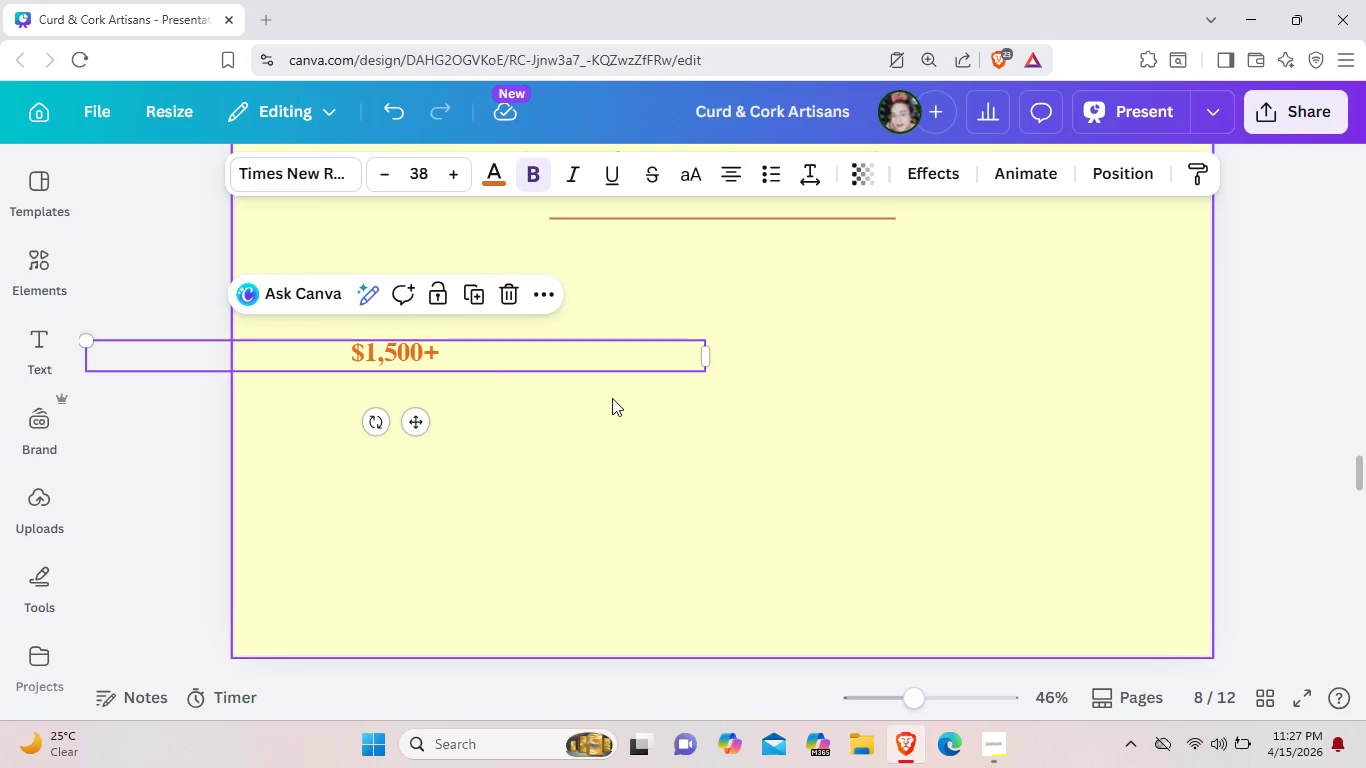 
left_click([603, 407])
 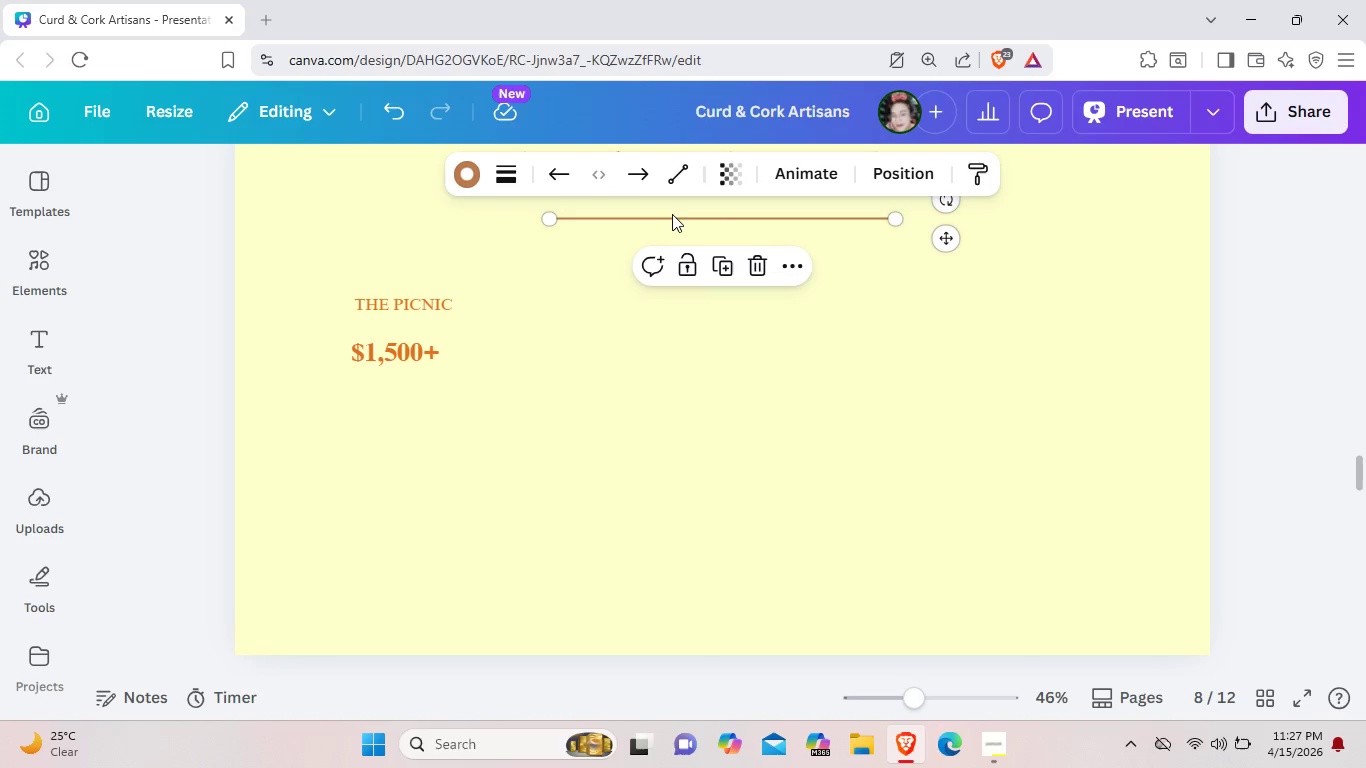 
left_click([672, 214])
 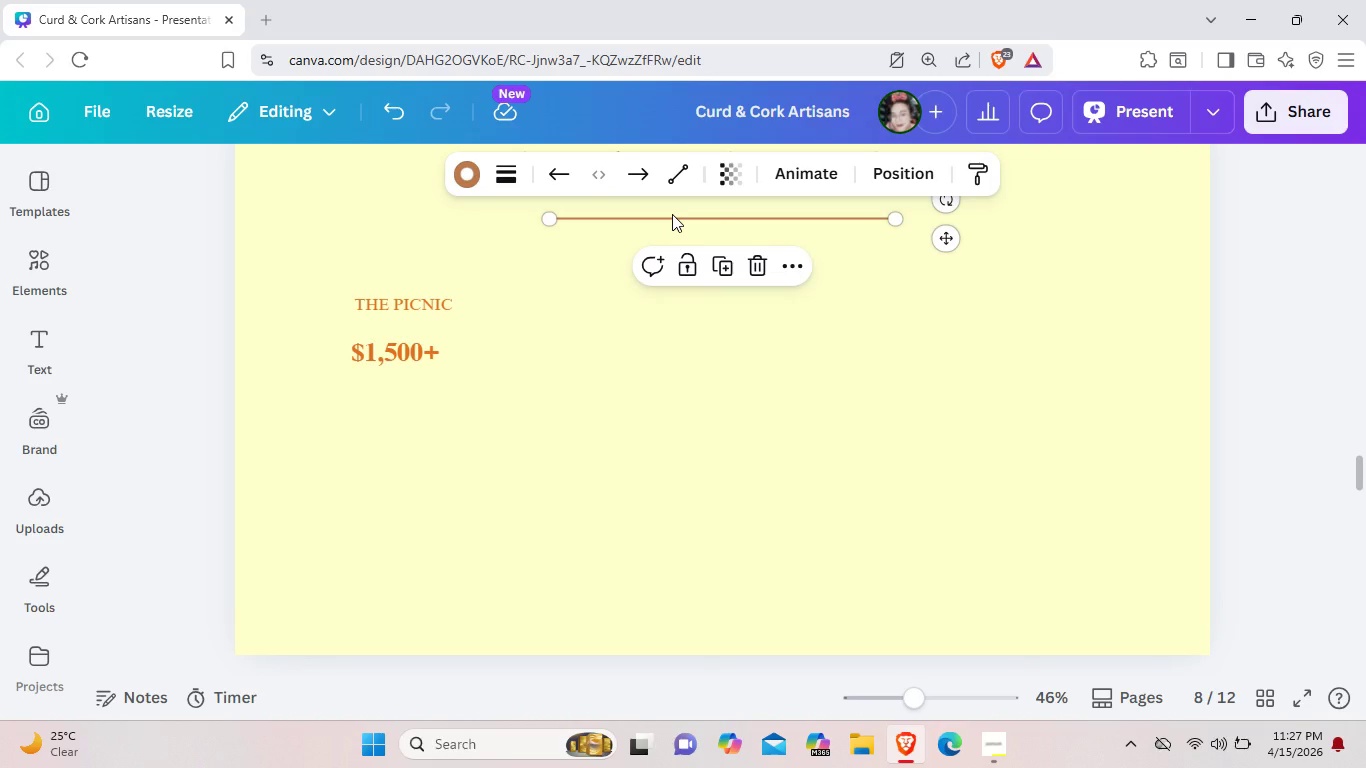 
key(Control+C)
 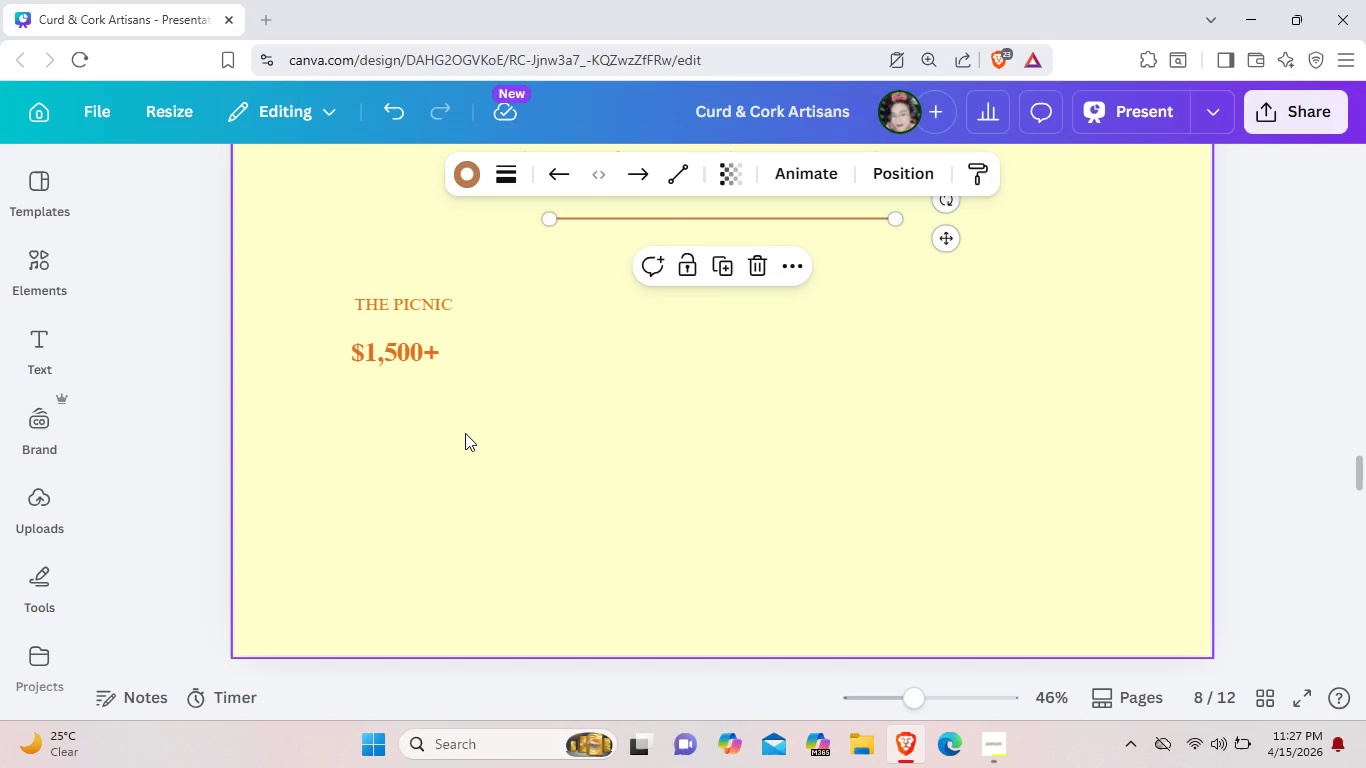 
left_click([465, 433])
 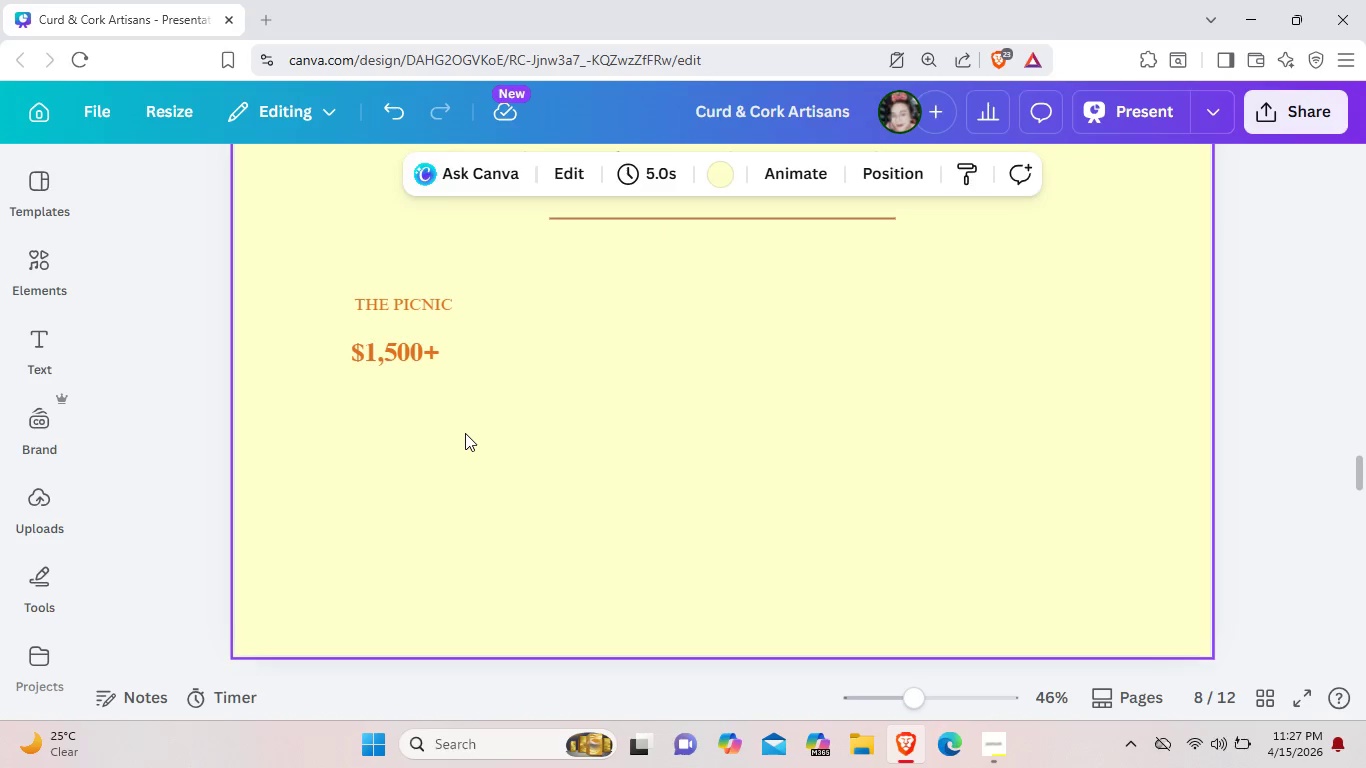 
key(Control+ControlLeft)
 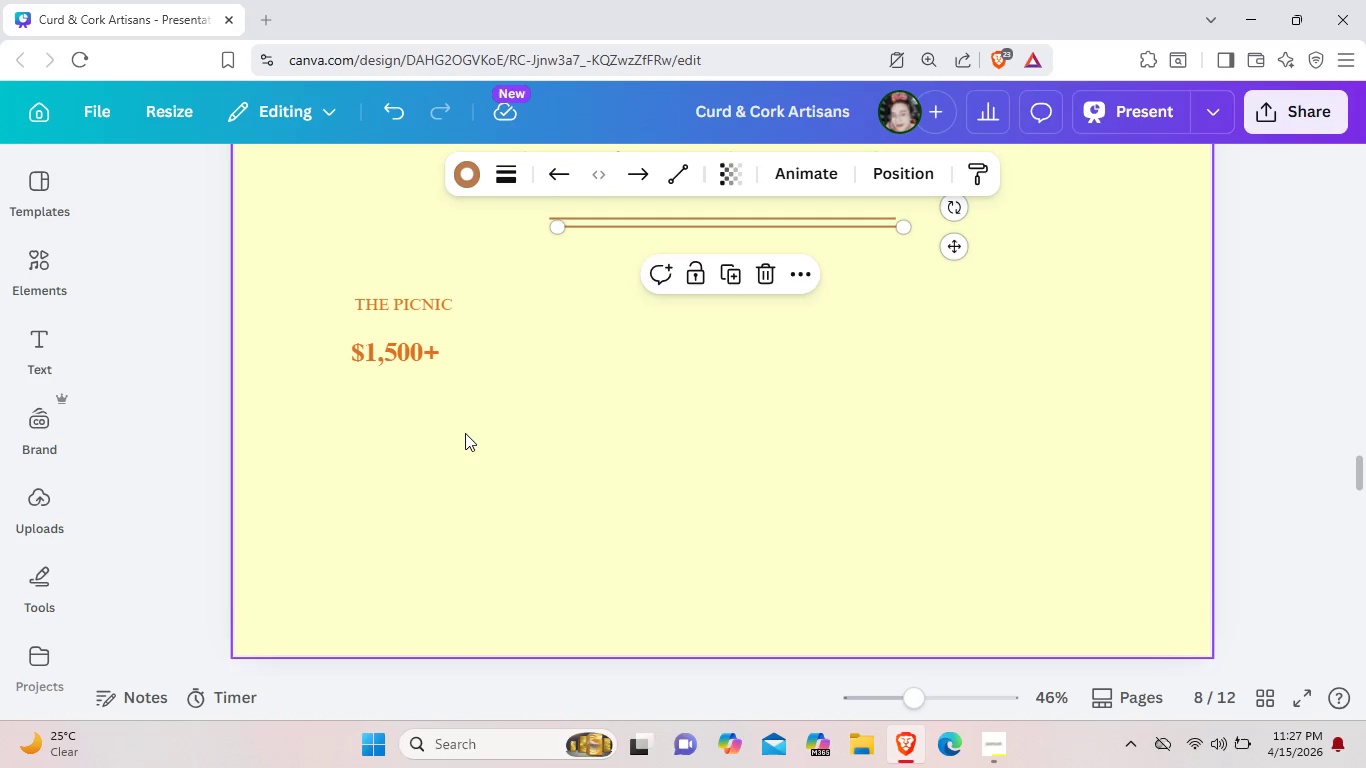 
key(Control+V)
 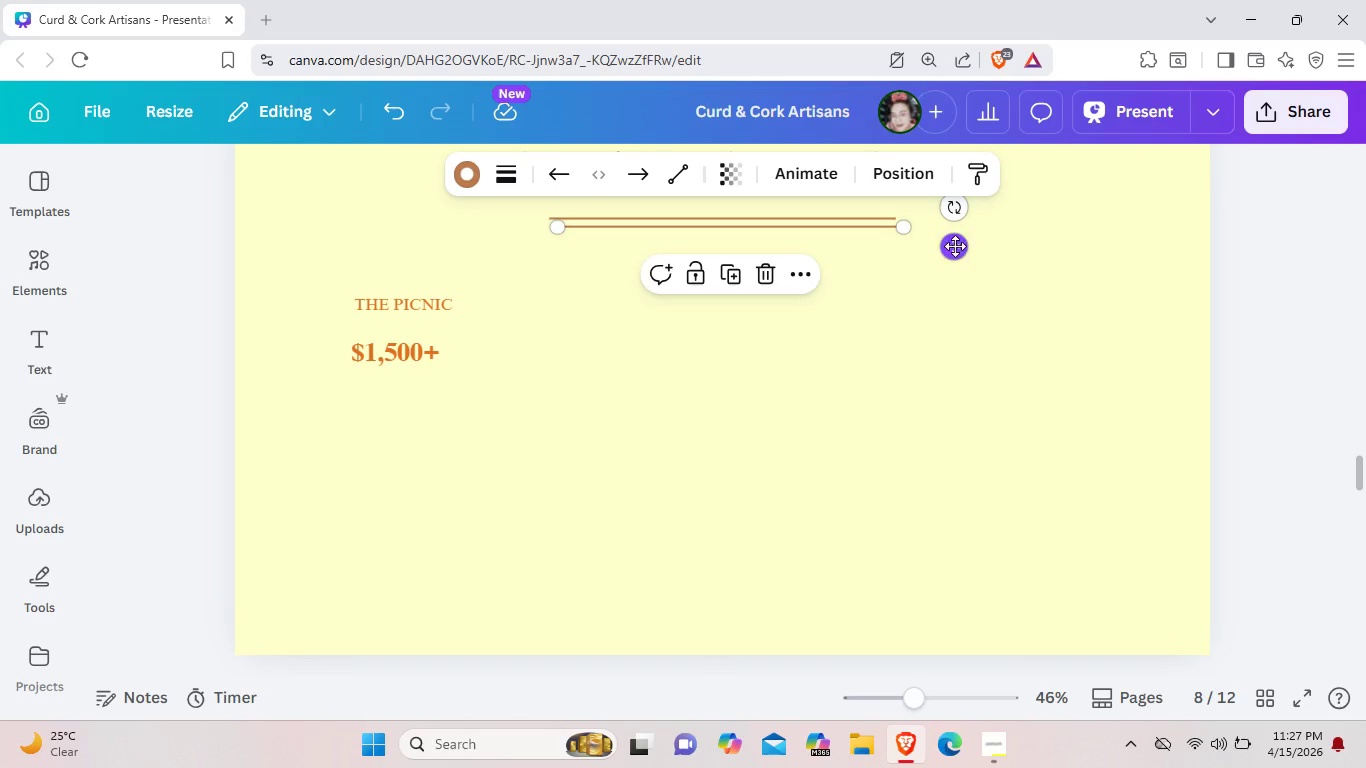 
left_click_drag(start_coordinate=[955, 246], to_coordinate=[704, 403])
 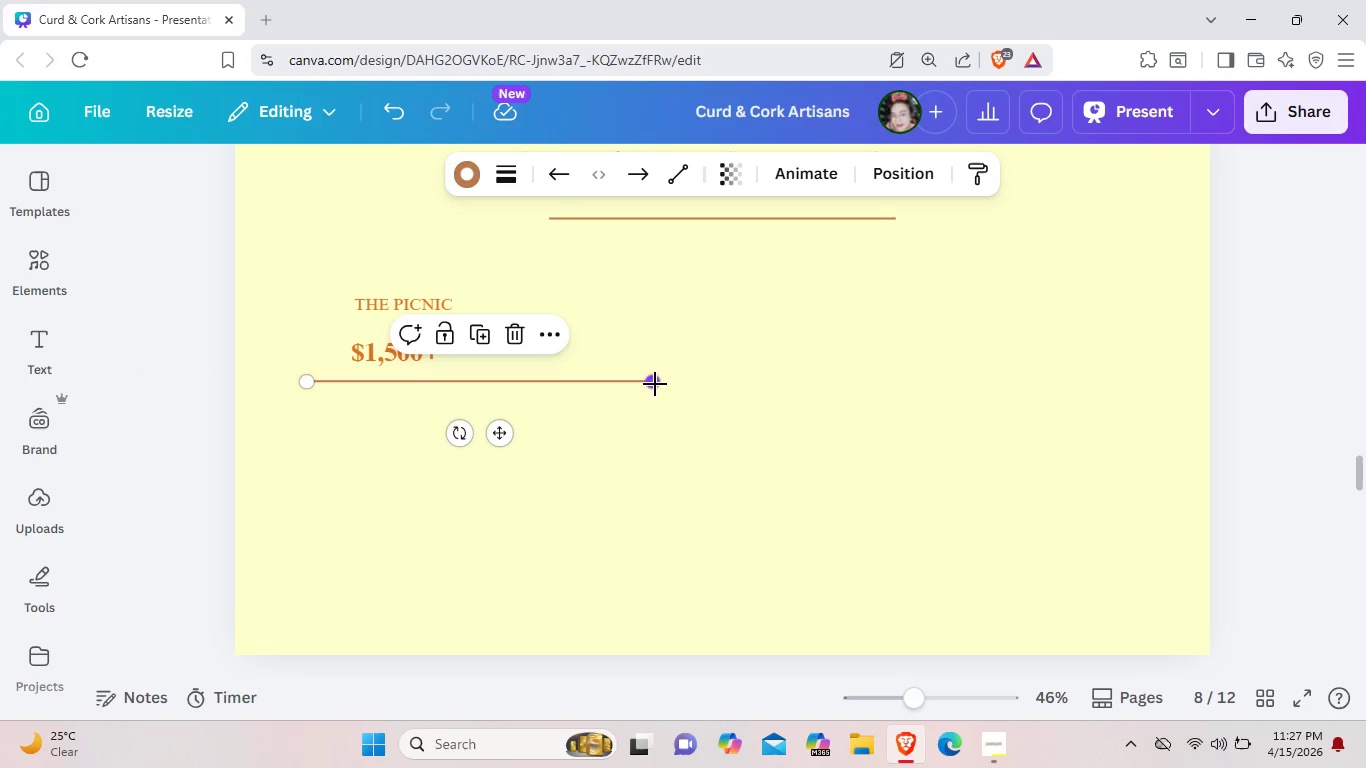 
left_click_drag(start_coordinate=[655, 384], to_coordinate=[392, 390])
 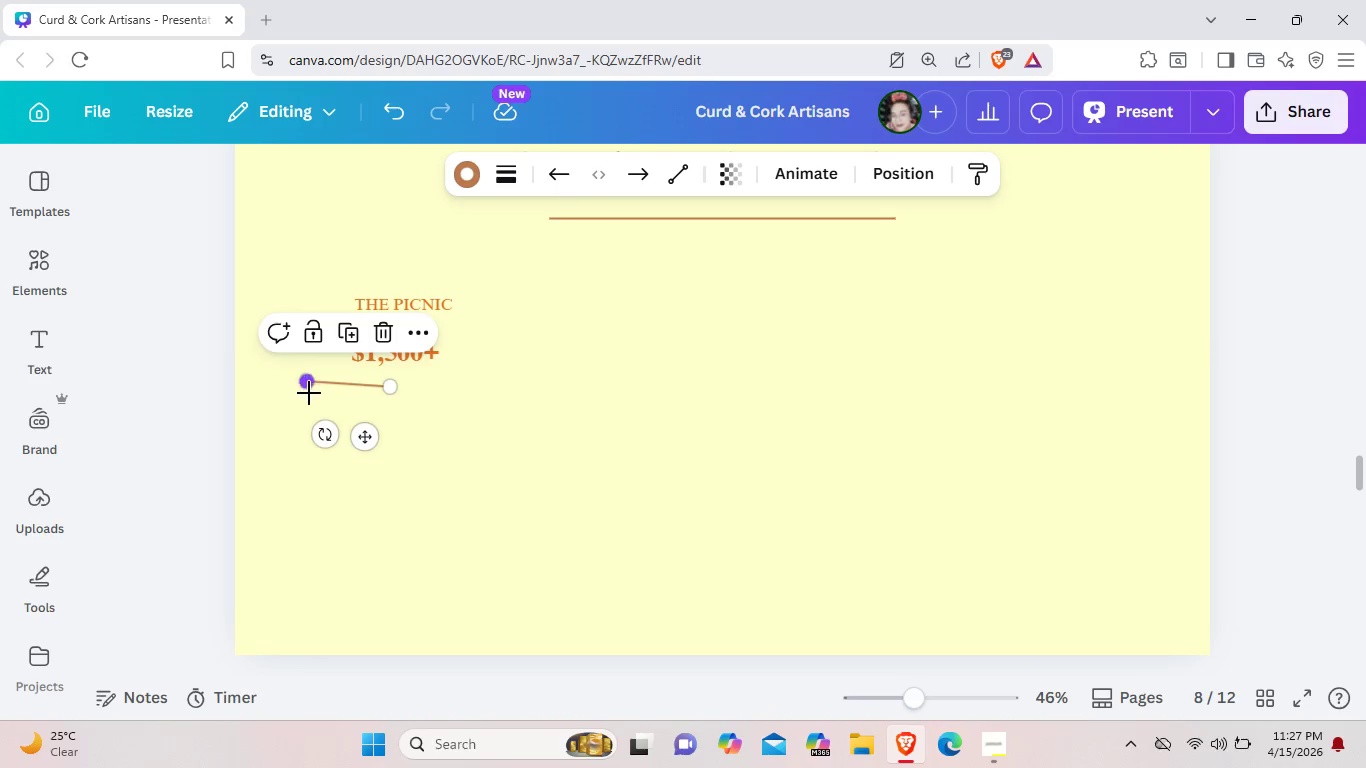 
left_click_drag(start_coordinate=[308, 385], to_coordinate=[310, 394])
 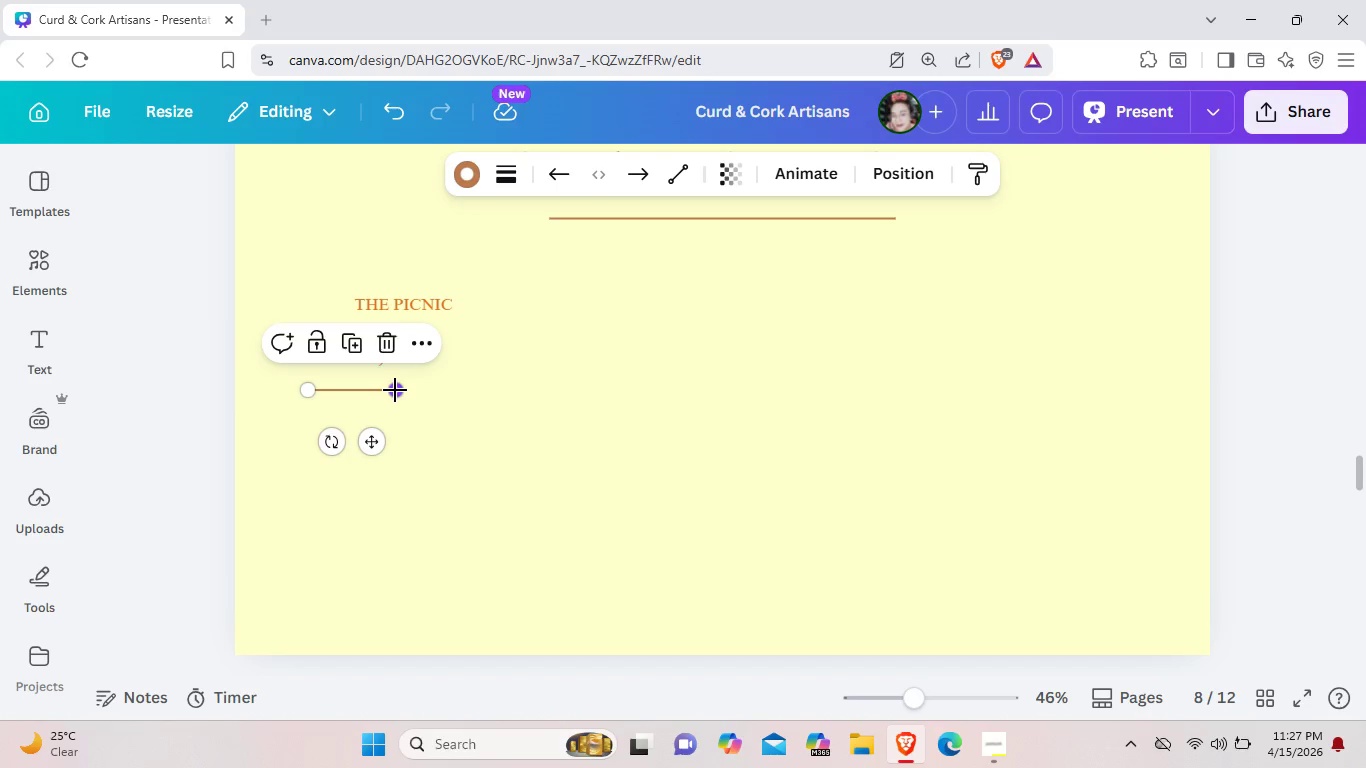 
left_click_drag(start_coordinate=[395, 390], to_coordinate=[369, 389])
 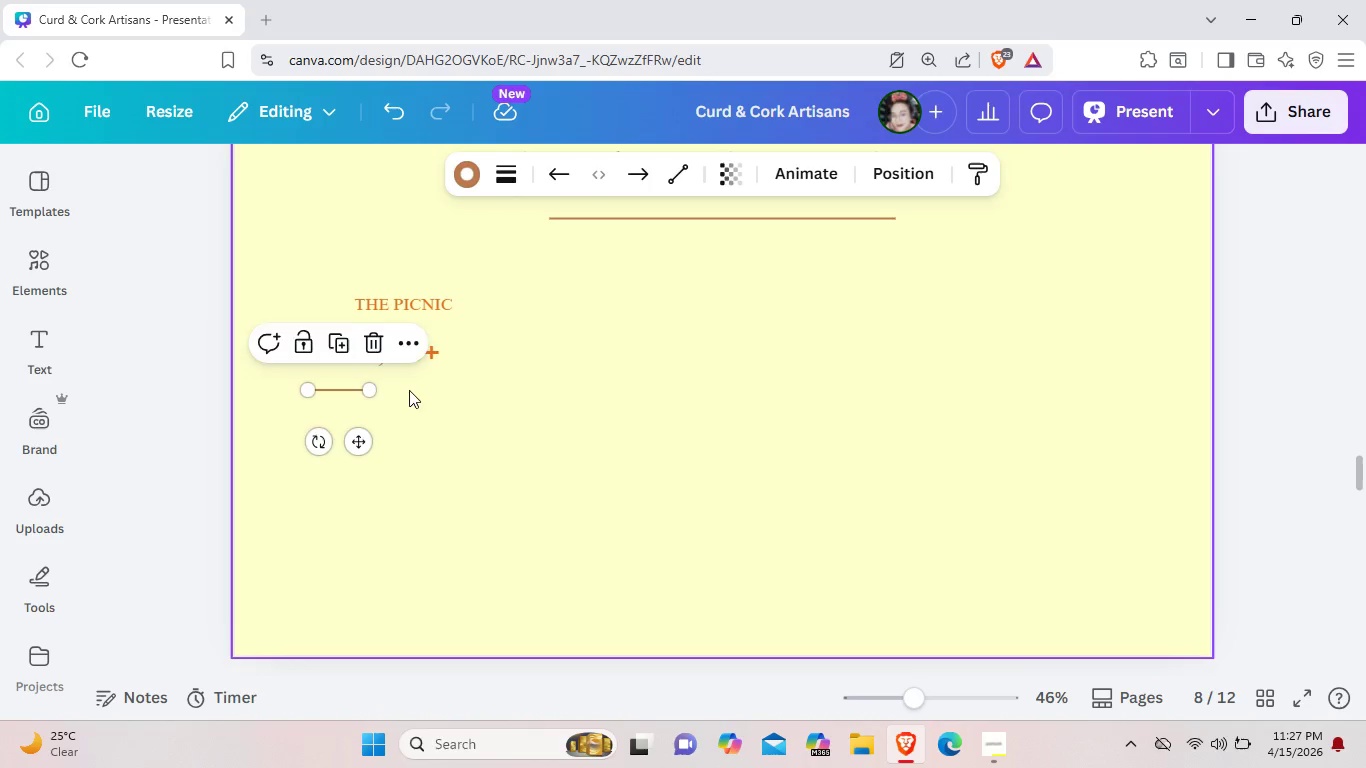 
left_click([409, 390])
 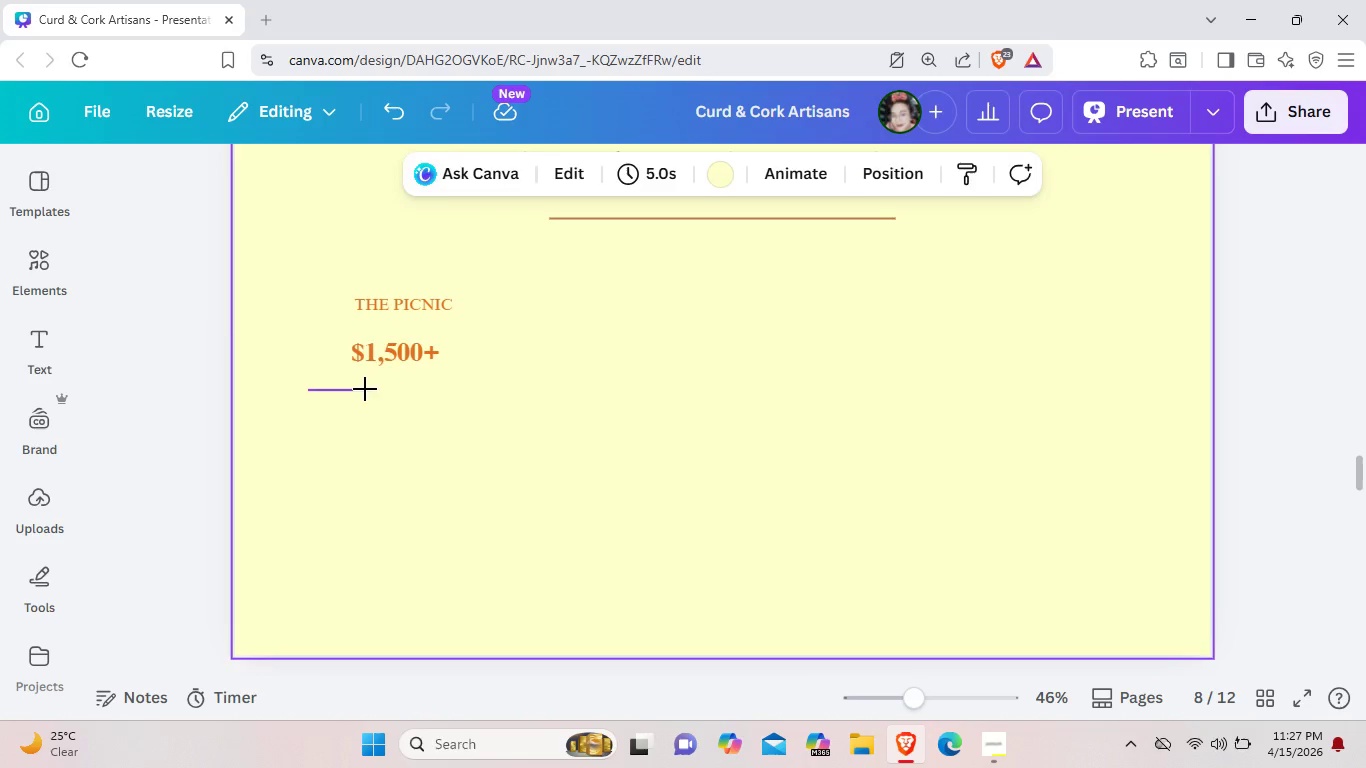 
left_click_drag(start_coordinate=[361, 389], to_coordinate=[396, 390])
 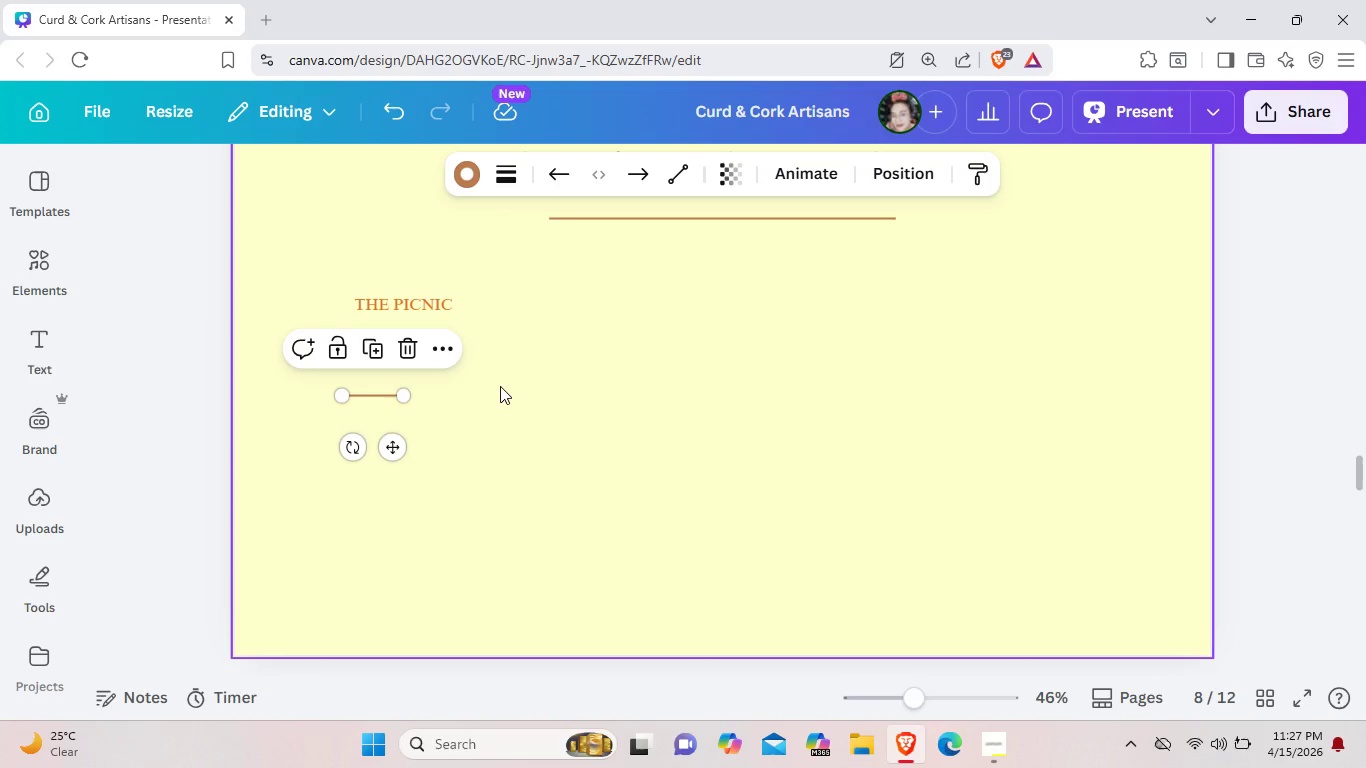 
left_click([500, 386])
 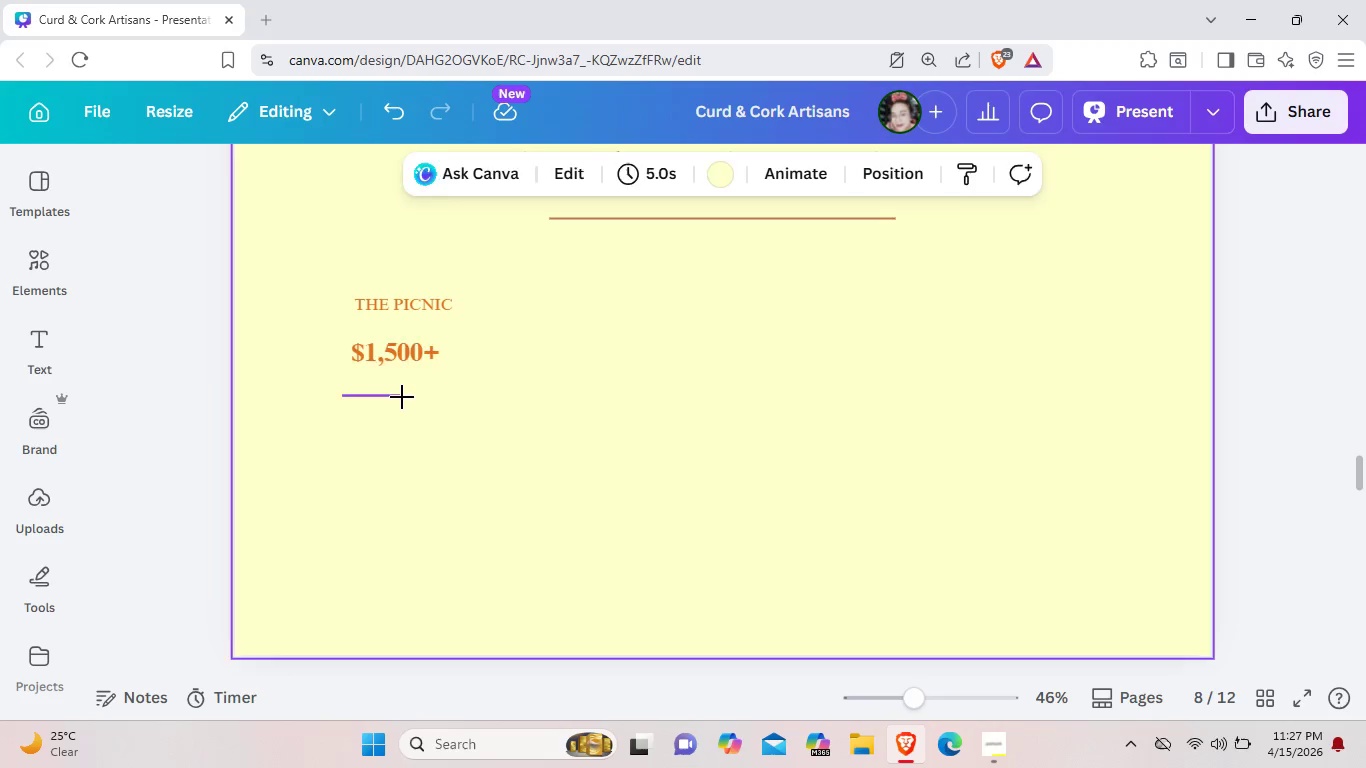 
left_click_drag(start_coordinate=[402, 397], to_coordinate=[419, 391])
 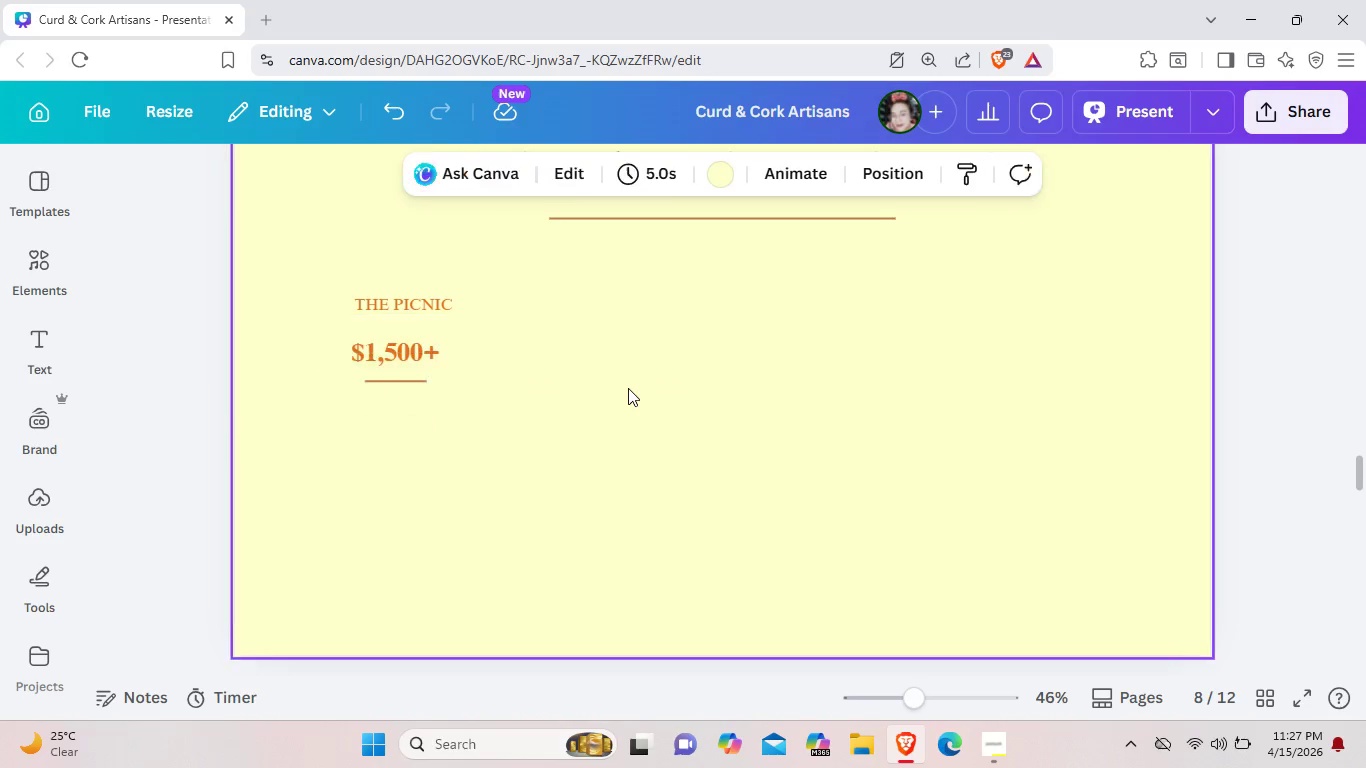 
left_click([628, 388])
 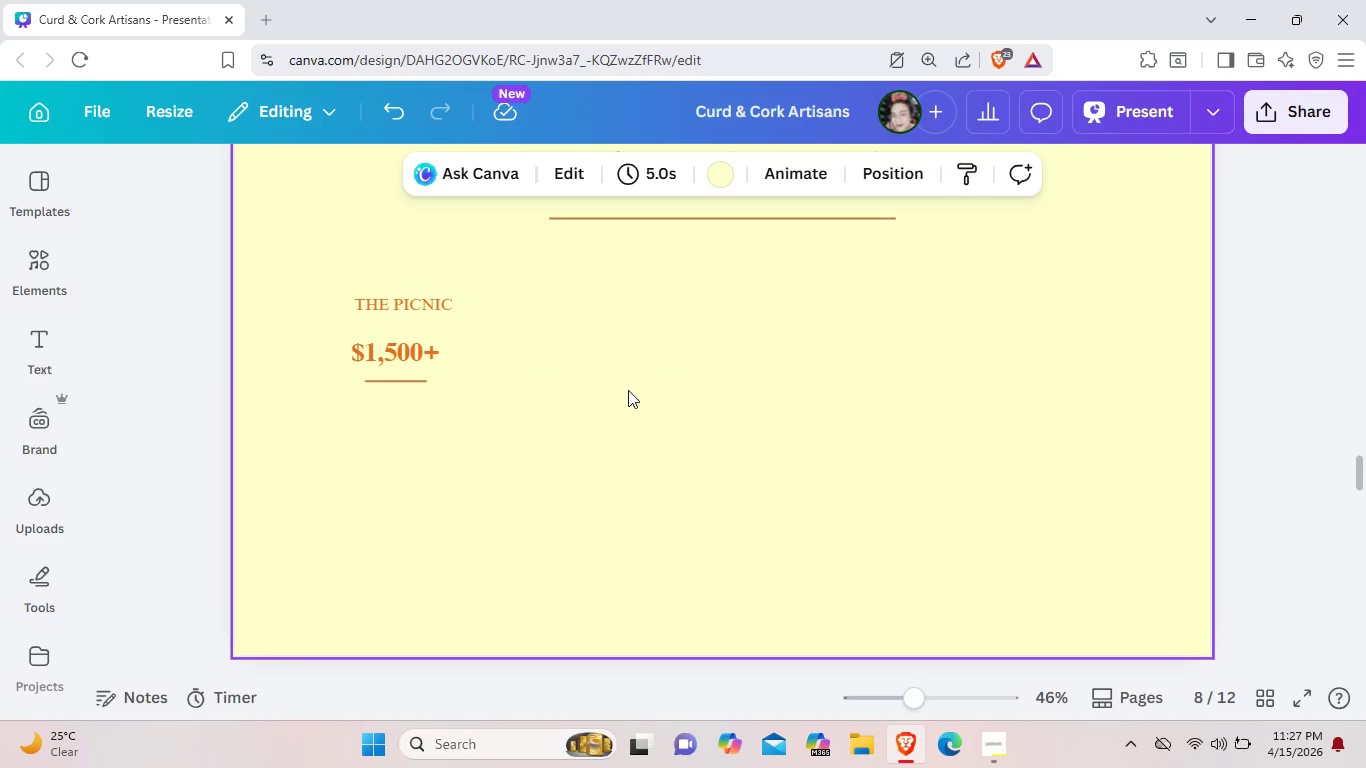 
wait(6.53)
 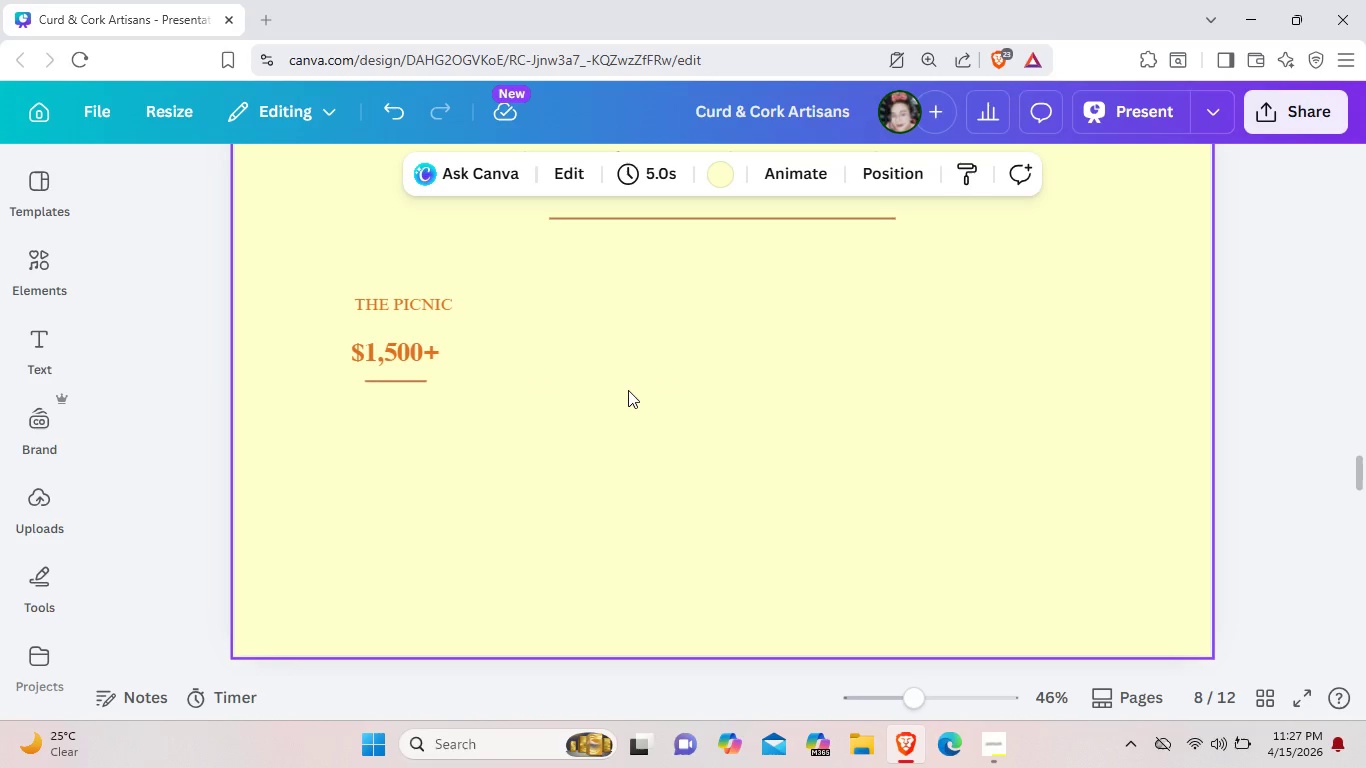 
scroll: coordinate [600, 441], scroll_direction: up, amount: 2.0
 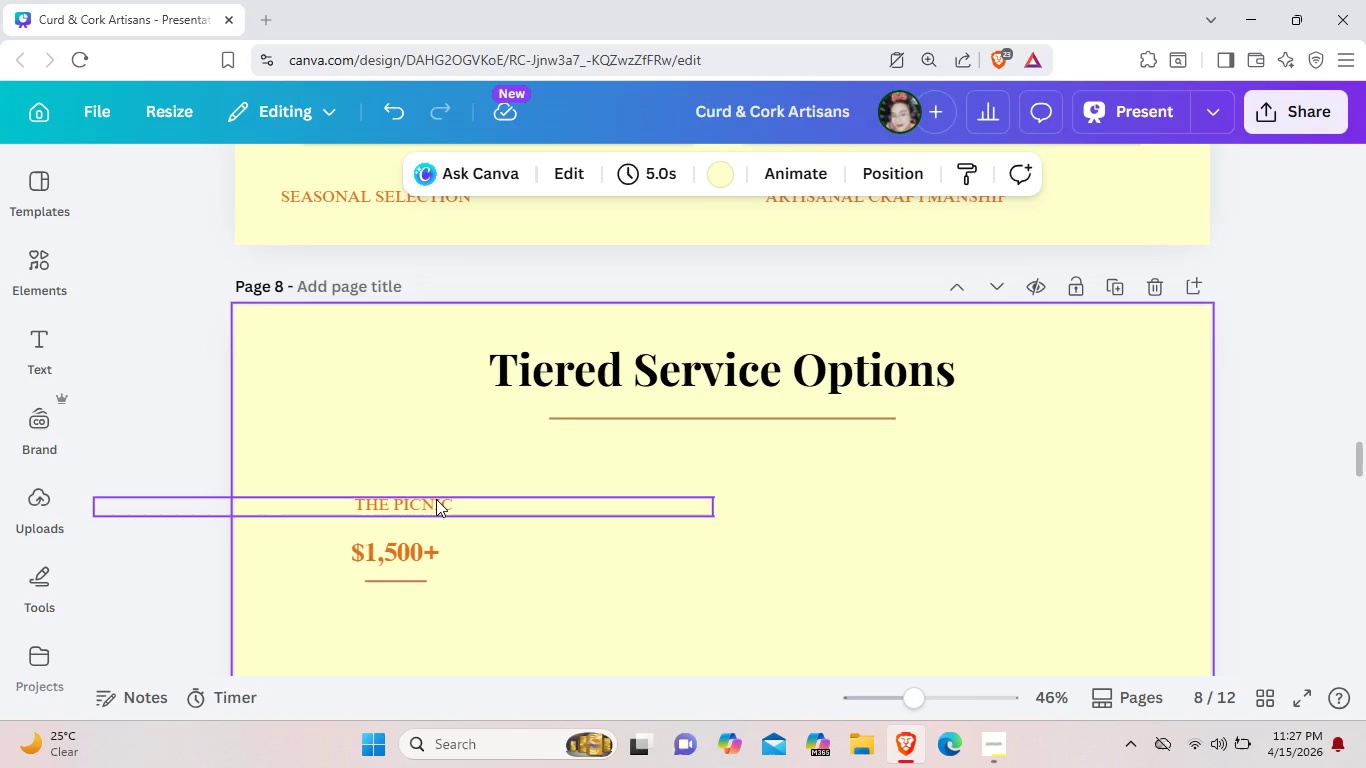 
left_click([436, 499])
 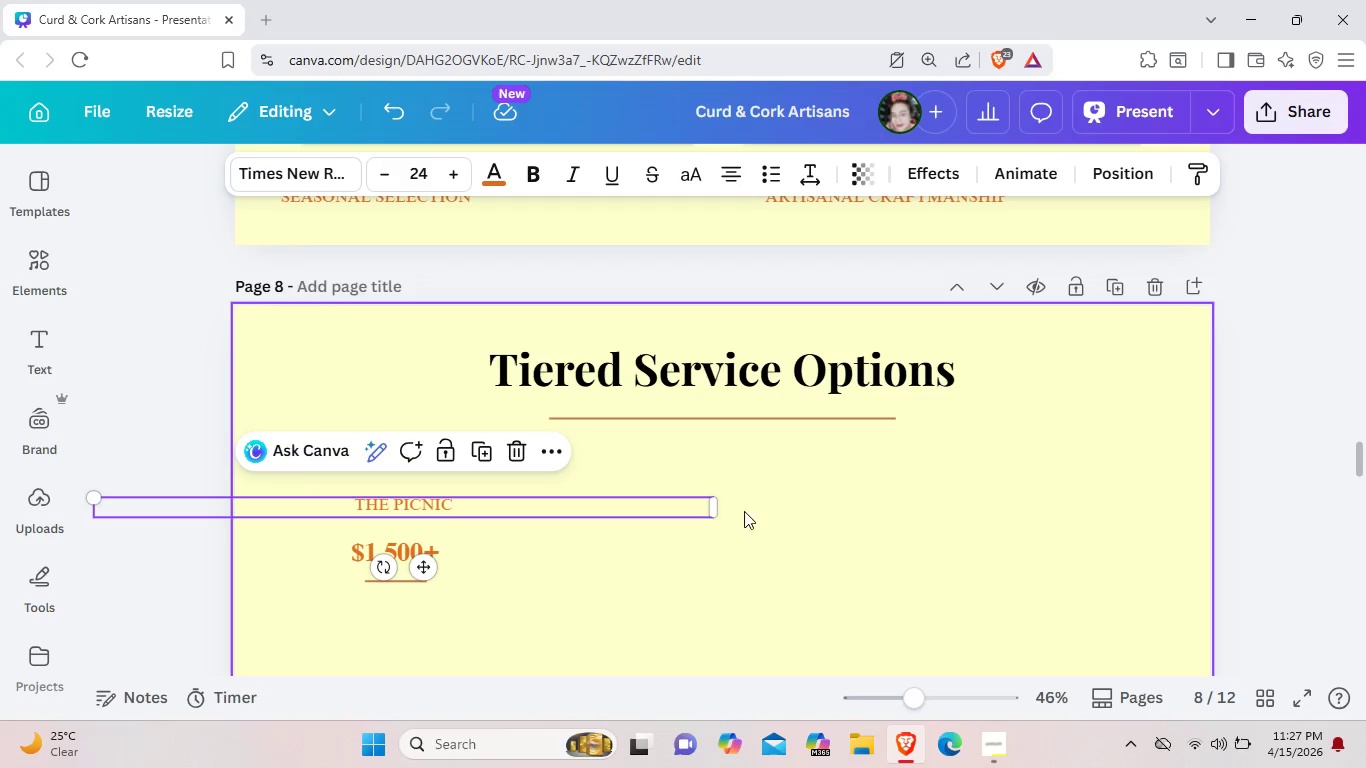 
left_click_drag(start_coordinate=[720, 506], to_coordinate=[251, 473])
 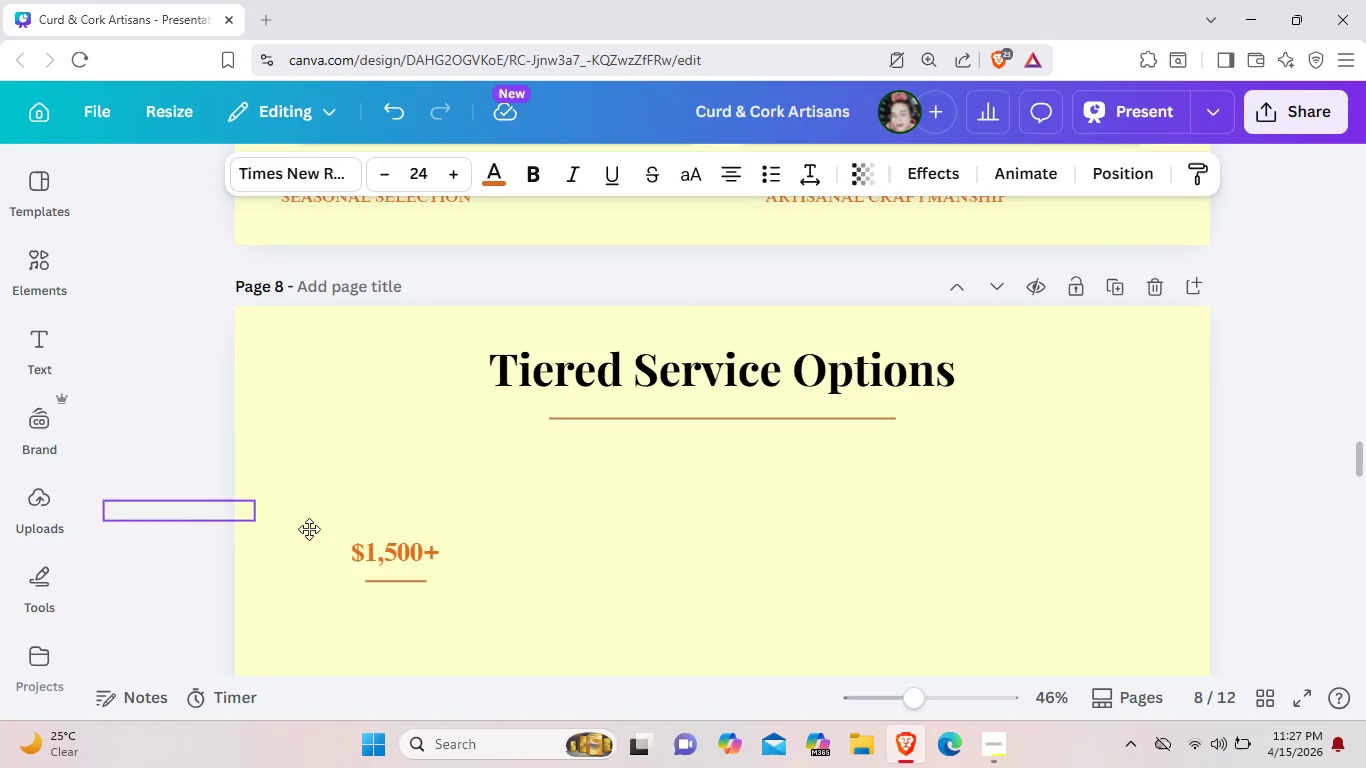 
left_click_drag(start_coordinate=[208, 506], to_coordinate=[426, 506])
 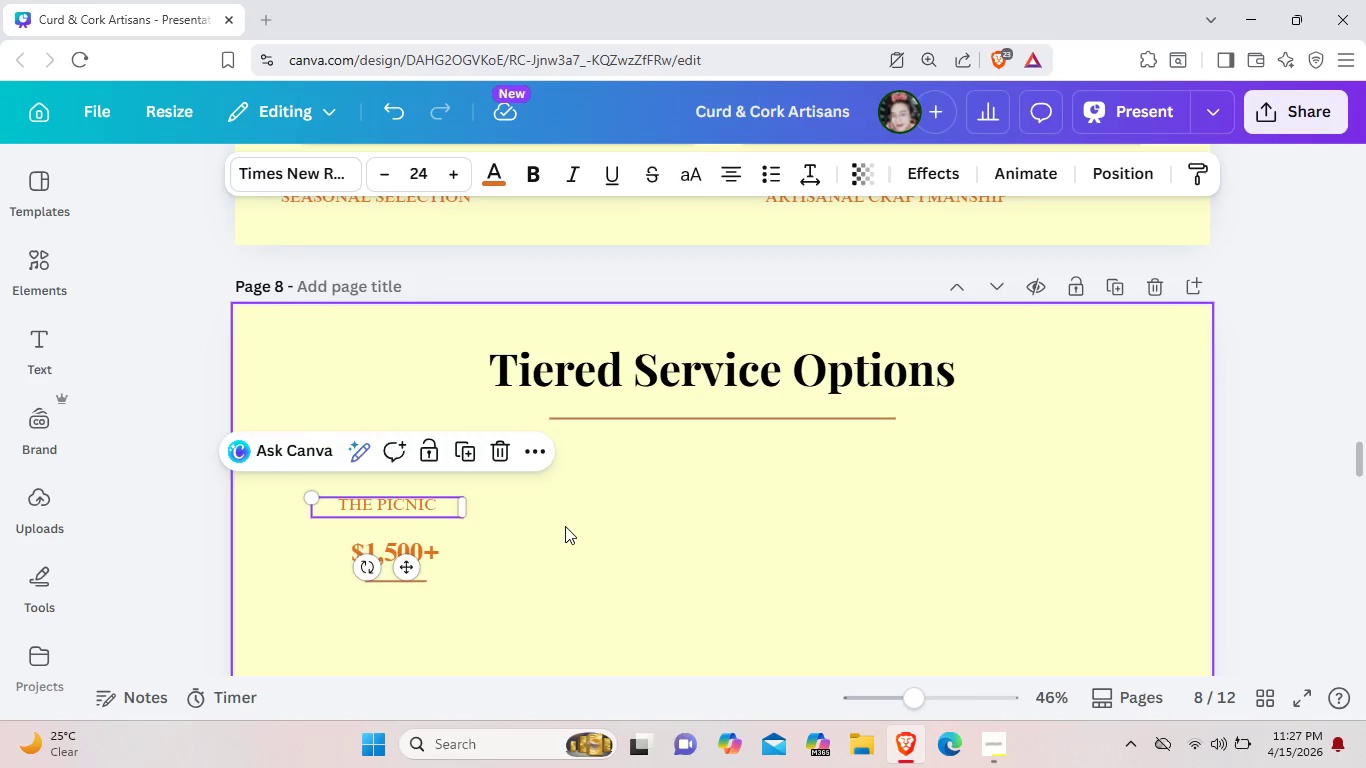 
left_click([565, 526])
 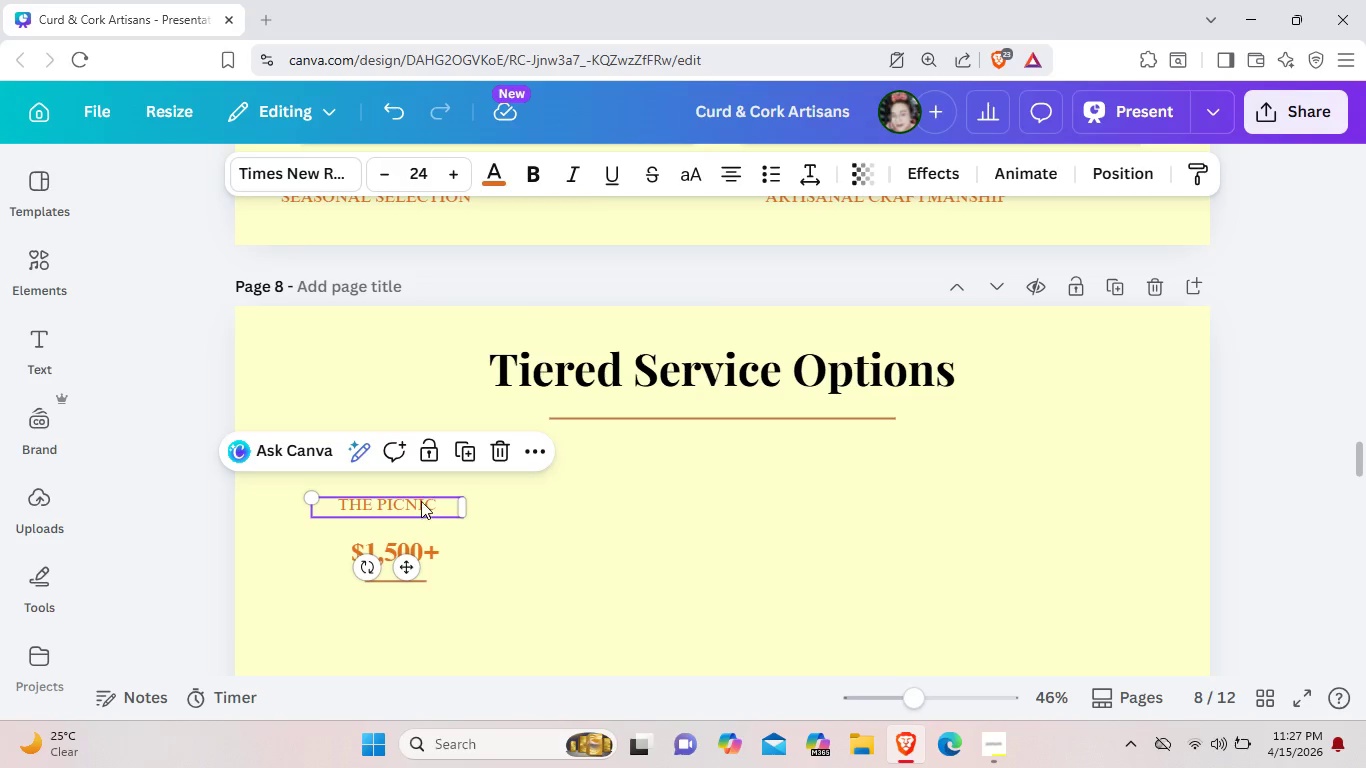 
left_click([504, 182])
 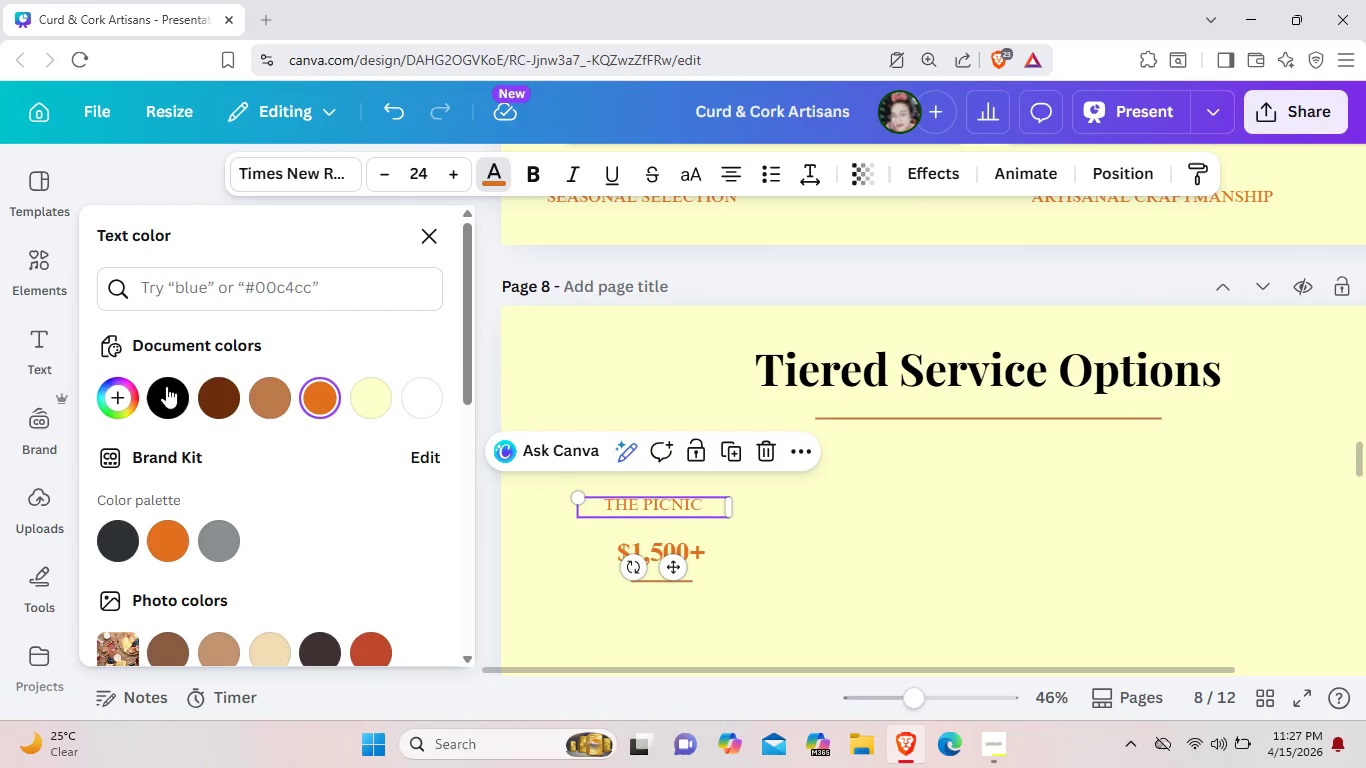 
left_click([162, 388])
 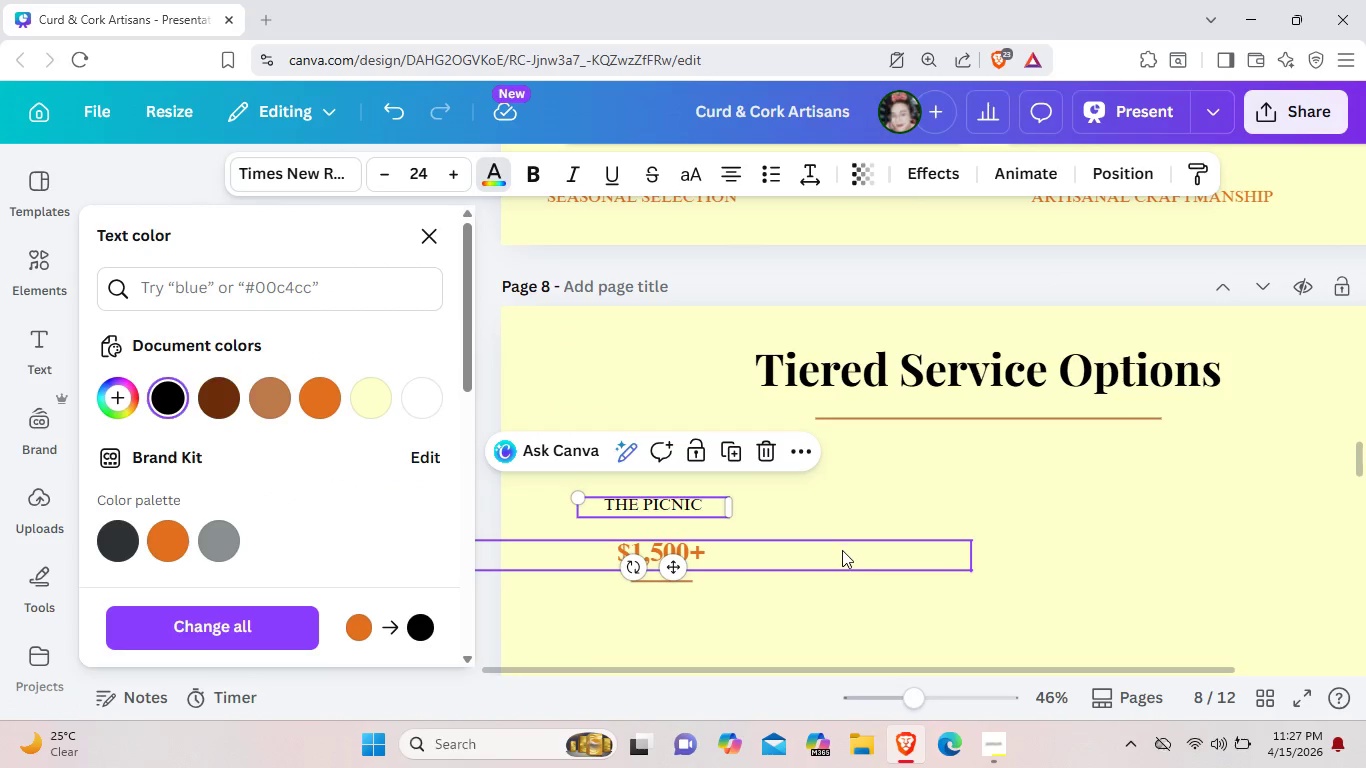 
left_click([842, 550])
 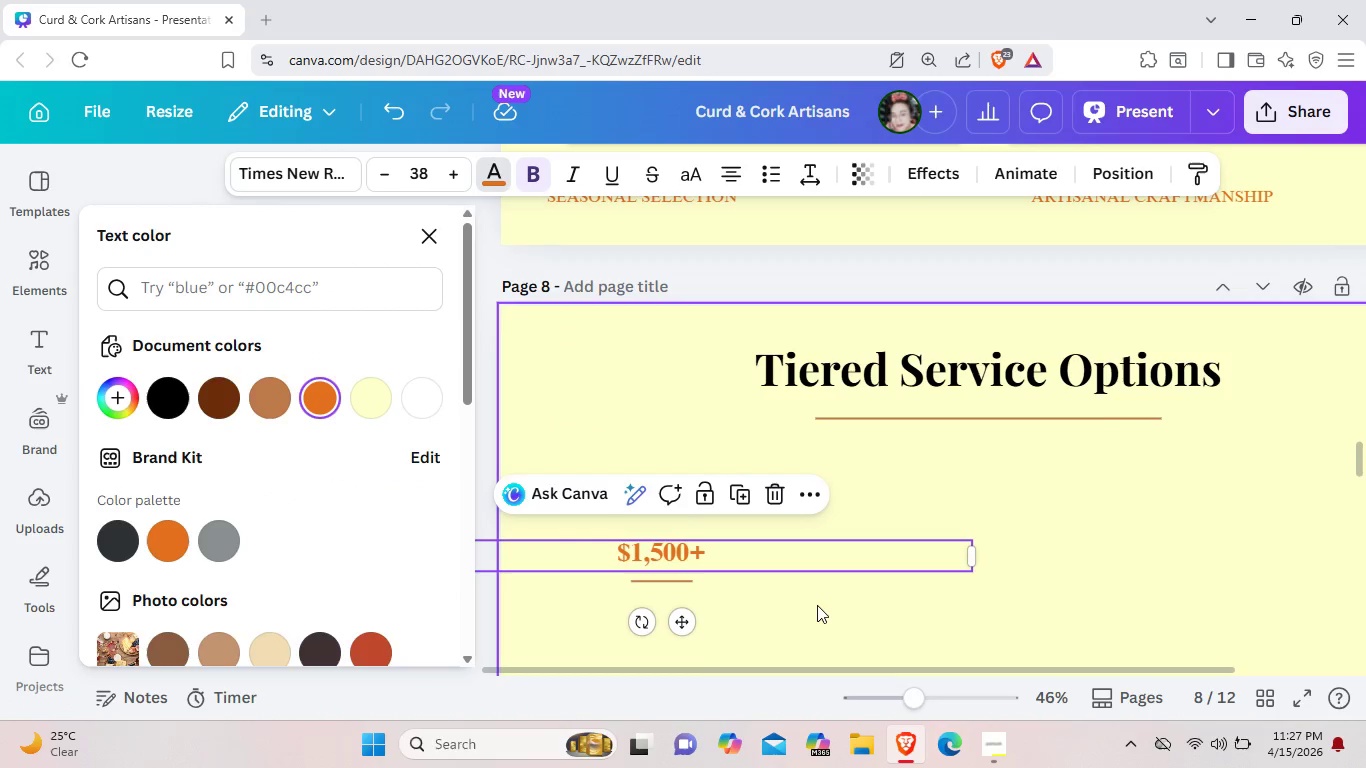 
left_click([817, 605])
 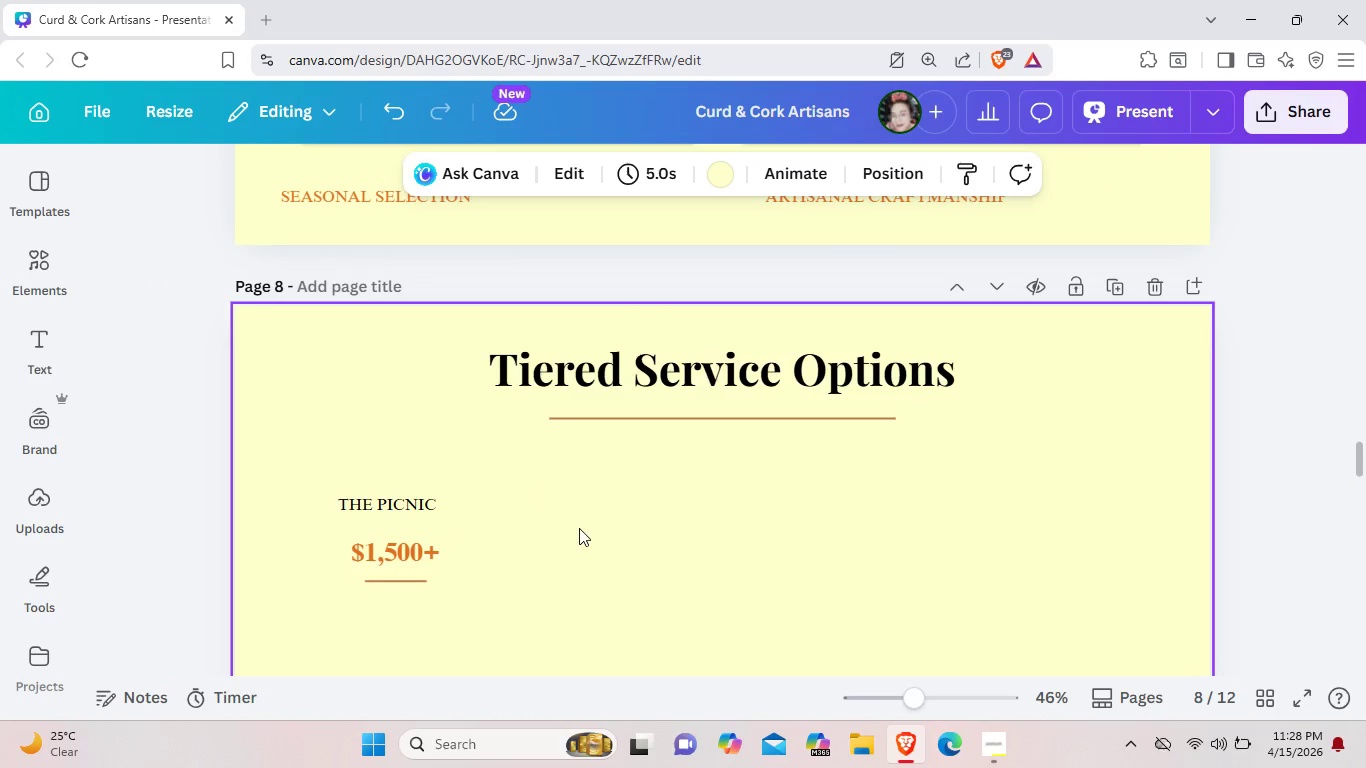 
scroll: coordinate [579, 528], scroll_direction: down, amount: 1.0
 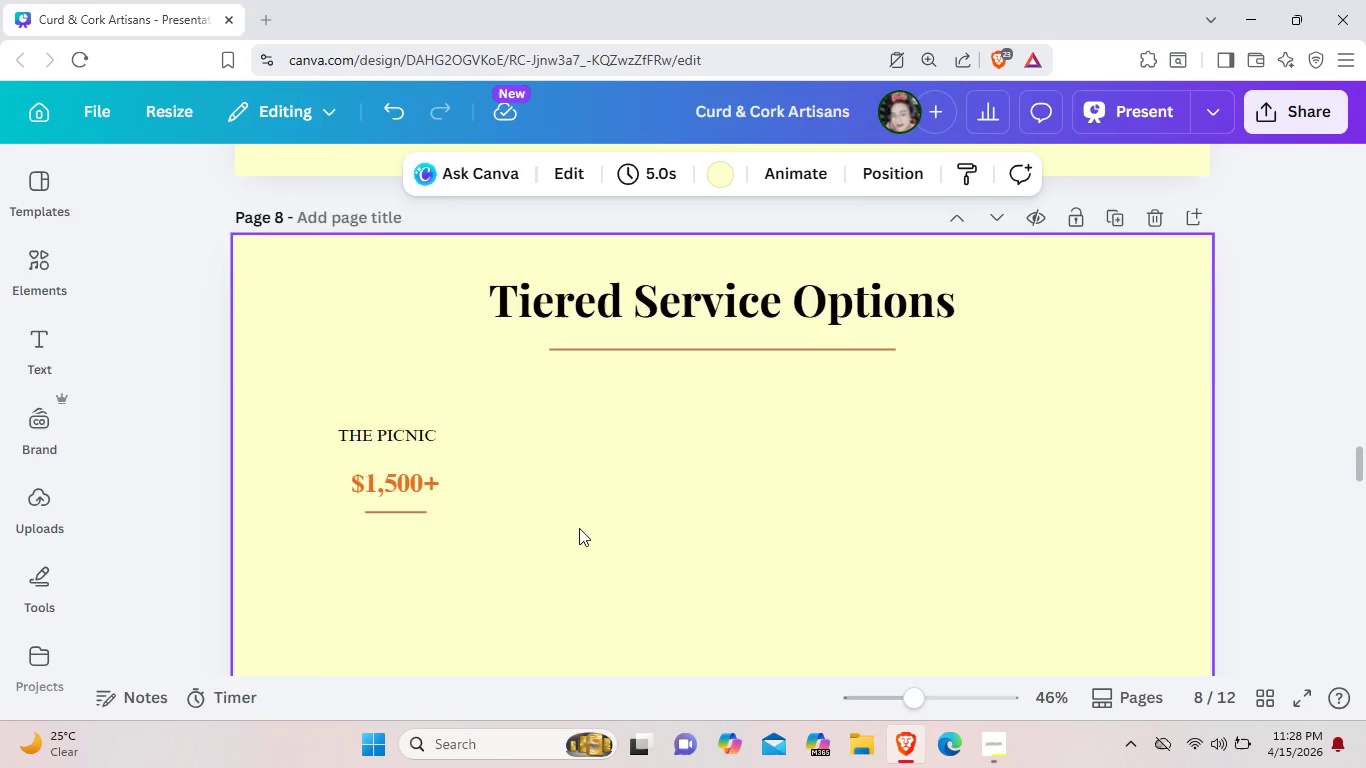 
scroll: coordinate [531, 384], scroll_direction: up, amount: 9.0
 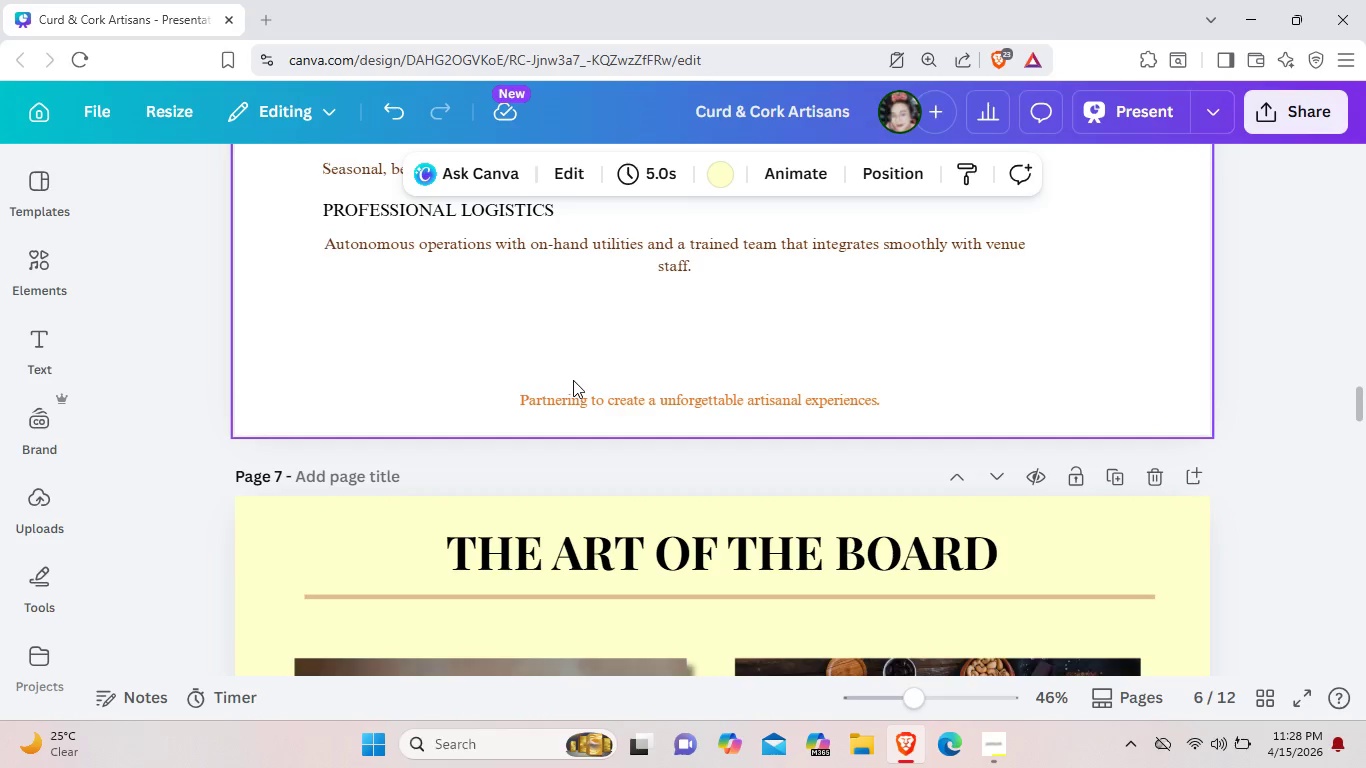 
left_click([574, 394])
 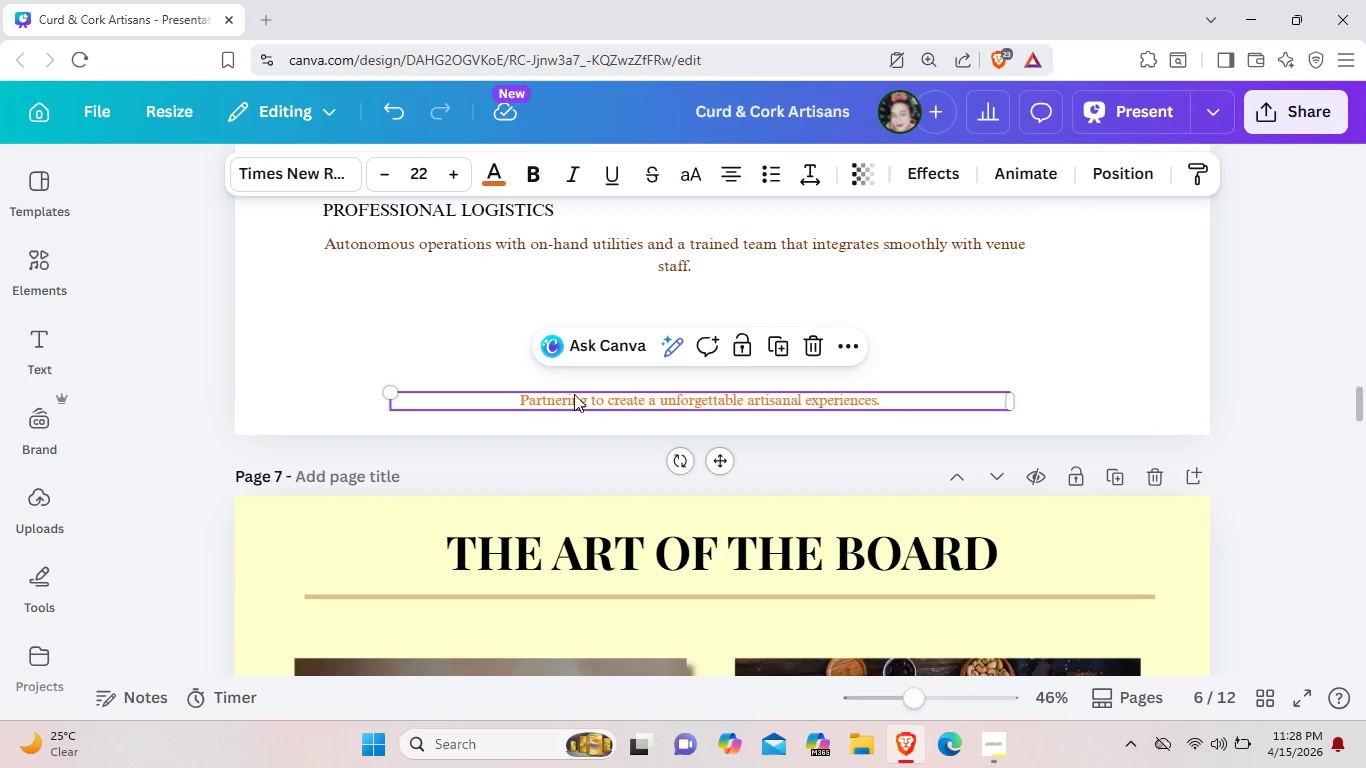 
key(Control+ControlLeft)
 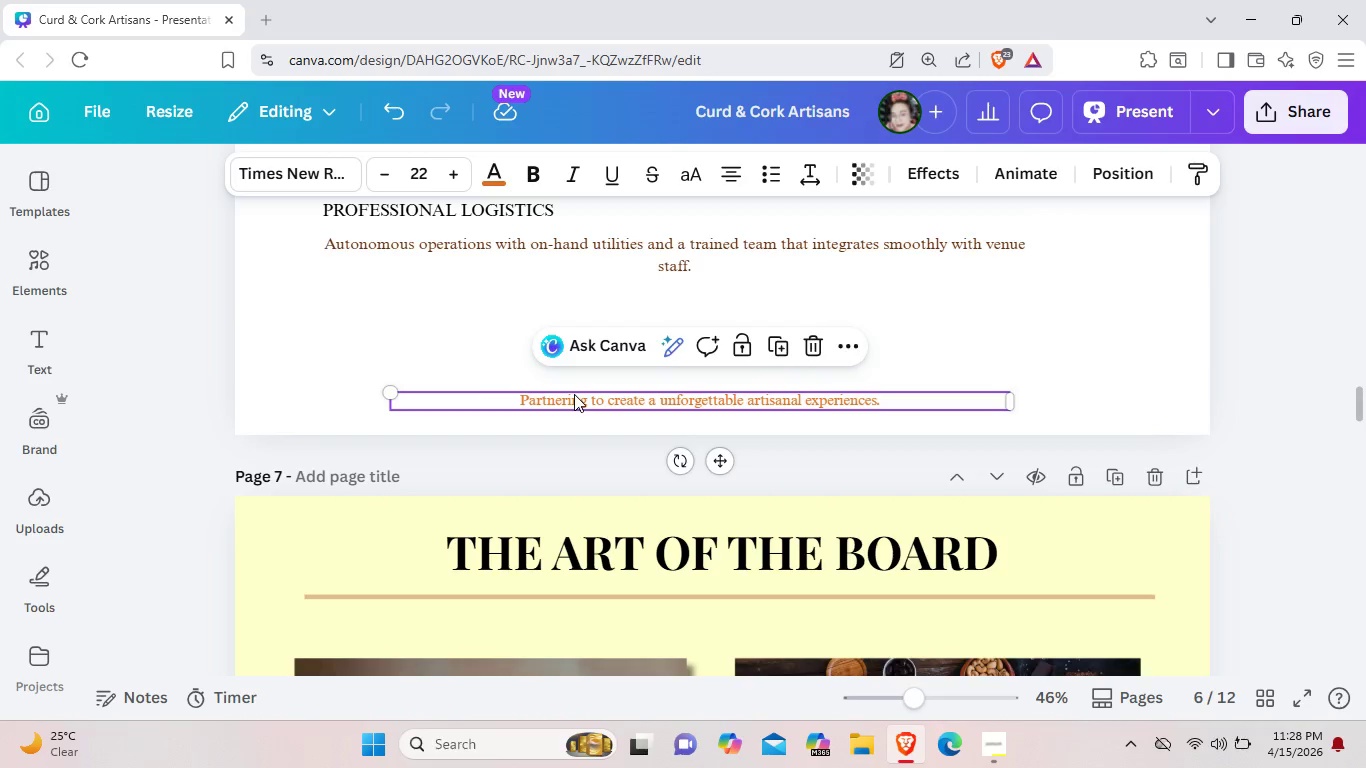 
key(Control+C)
 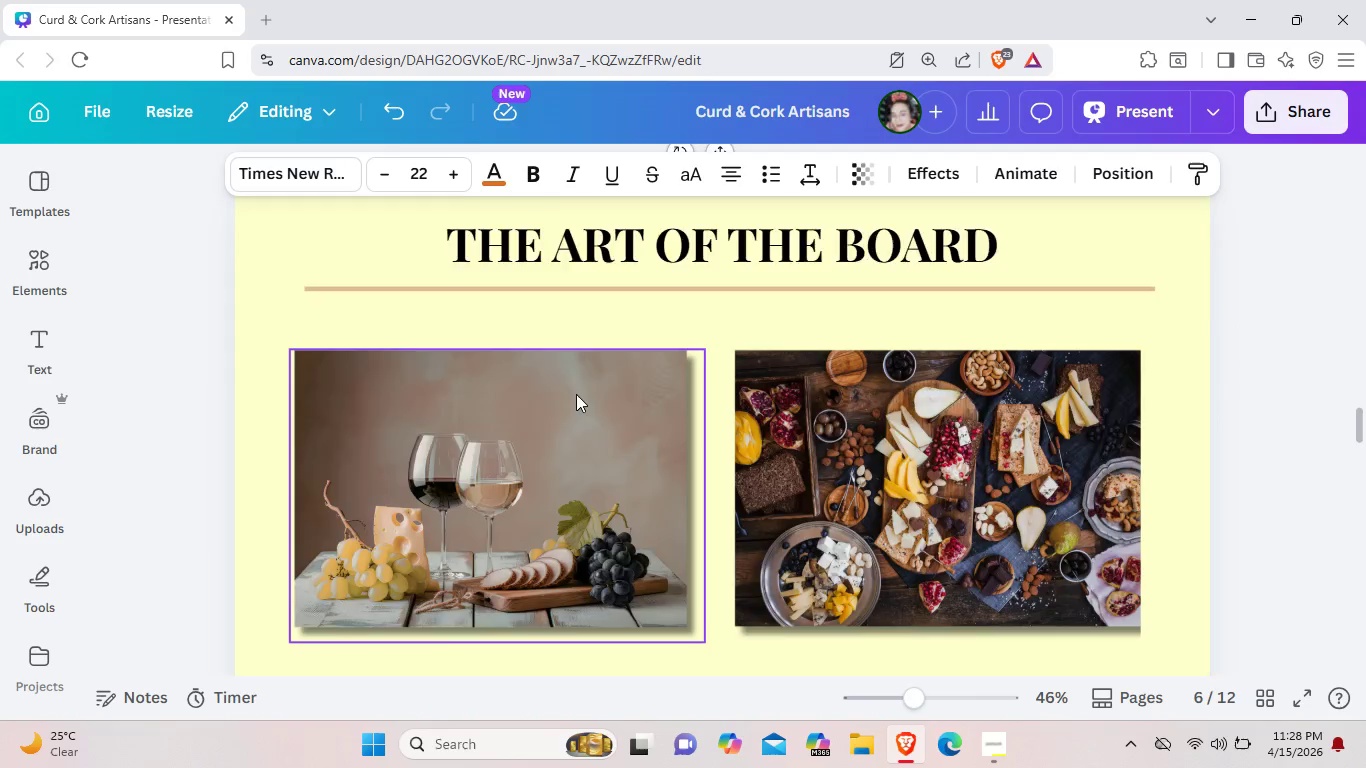 
scroll: coordinate [575, 390], scroll_direction: down, amount: 5.0
 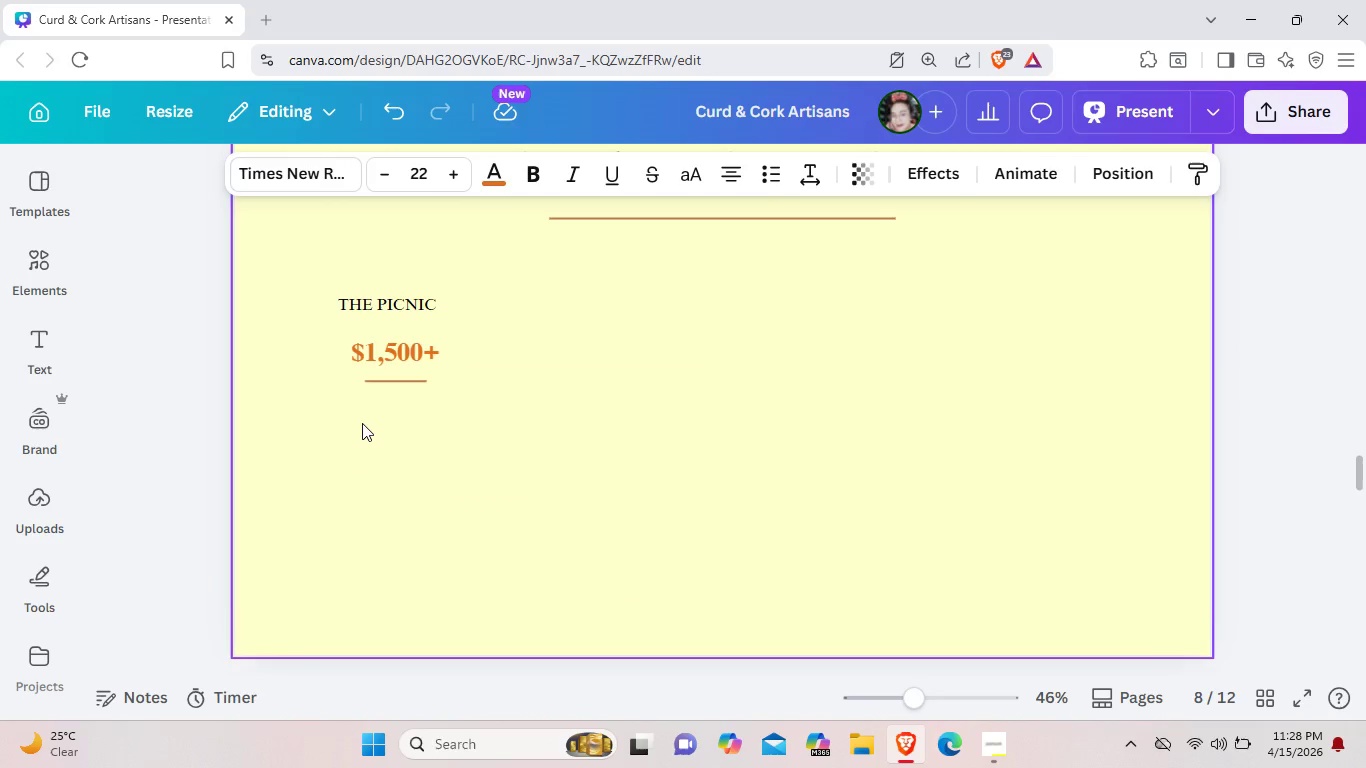 
key(Control+V)
 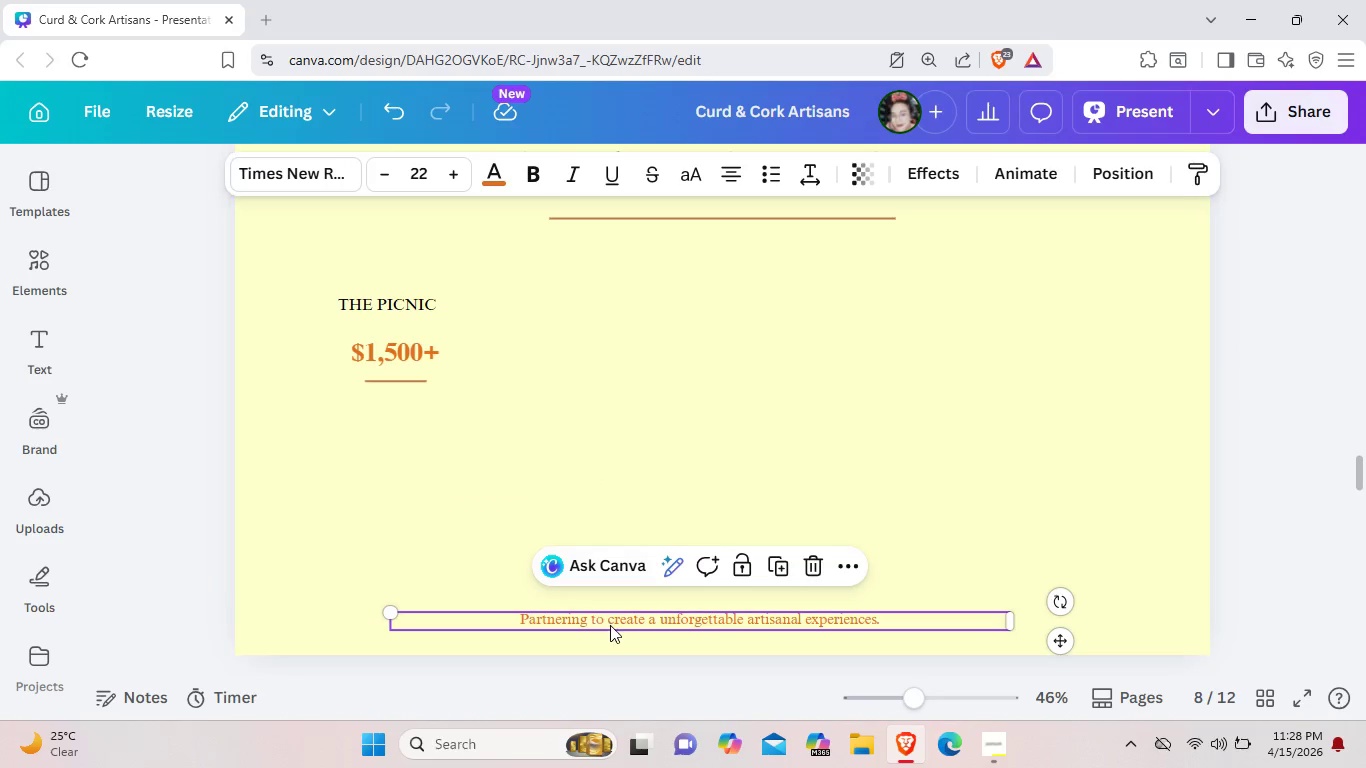 
left_click_drag(start_coordinate=[611, 613], to_coordinate=[487, 417])
 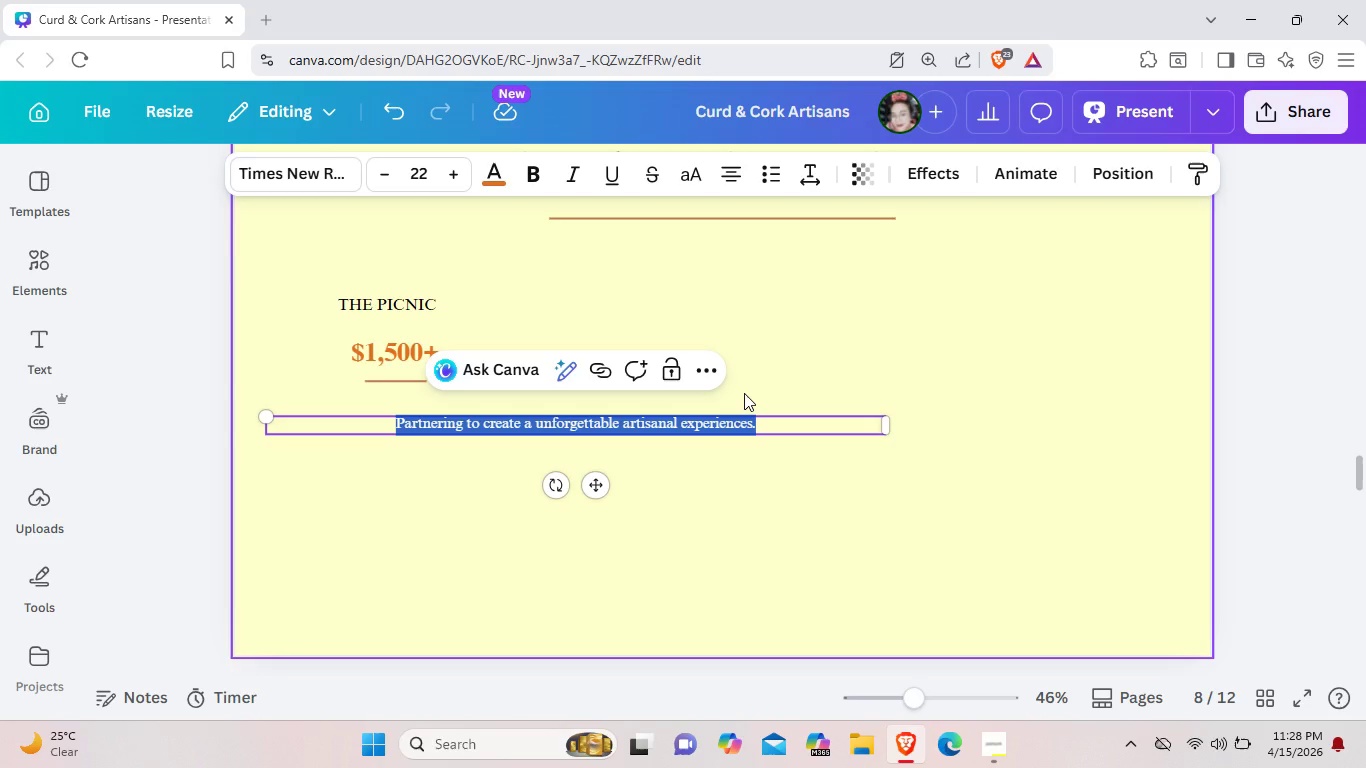 
key(Backspace)
type(2-hour Service)
 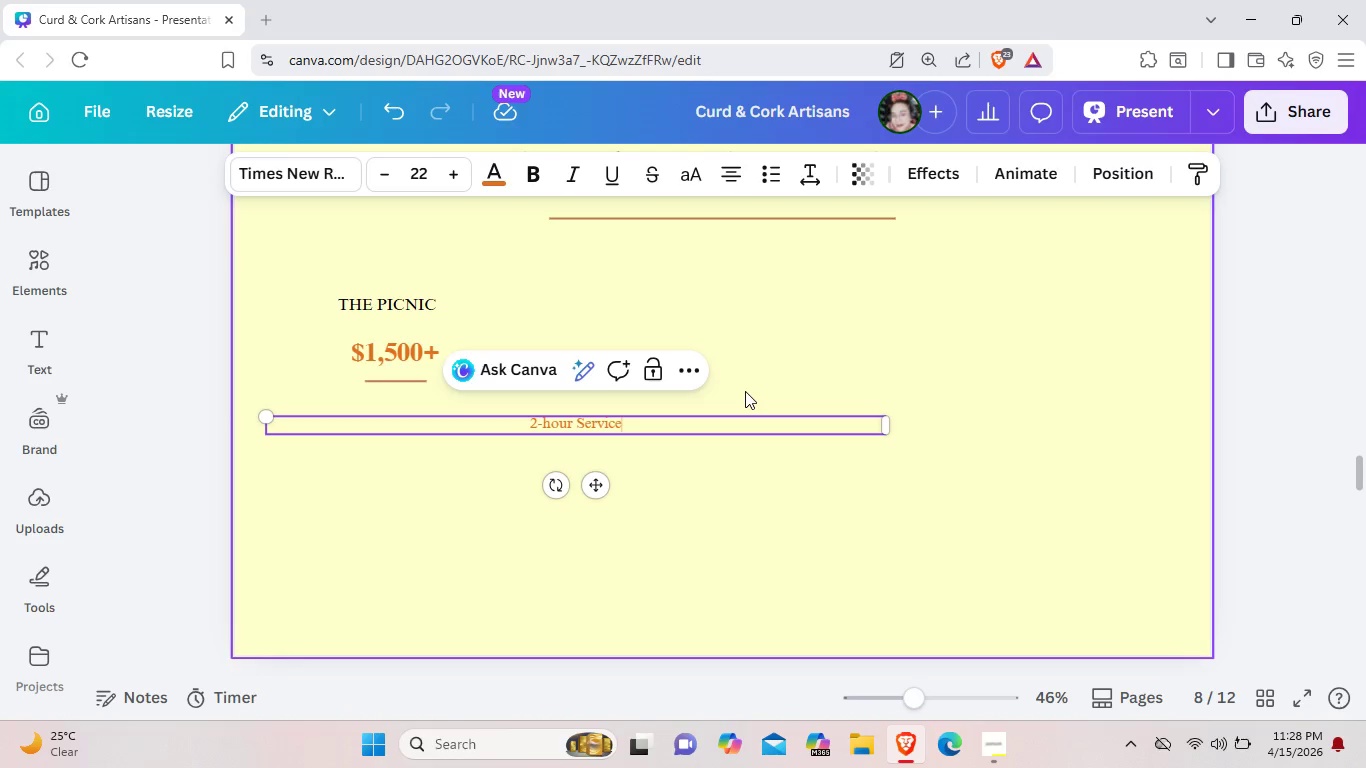 
key(Enter)
 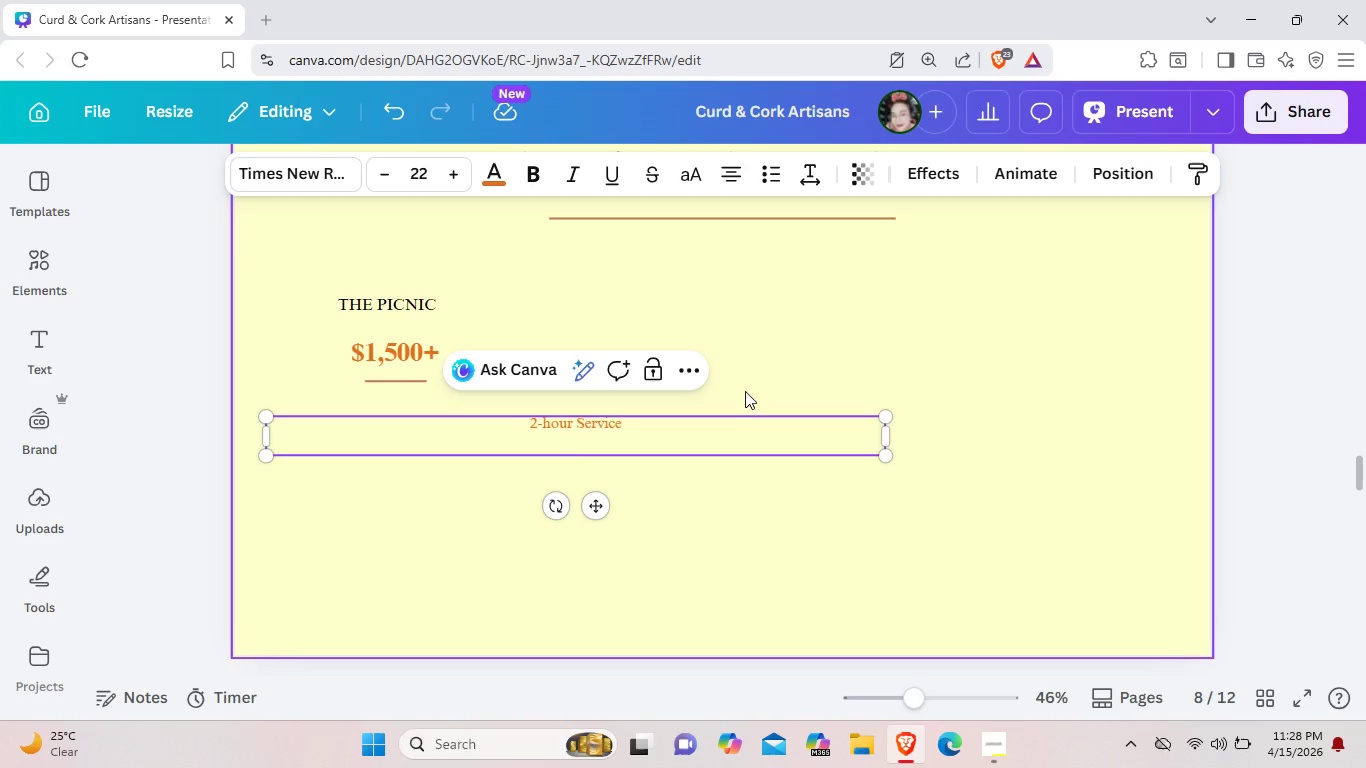 
type(3 CHee)
key(Backspace)
key(Backspace)
key(Backspace)
type(heese Pairings)
 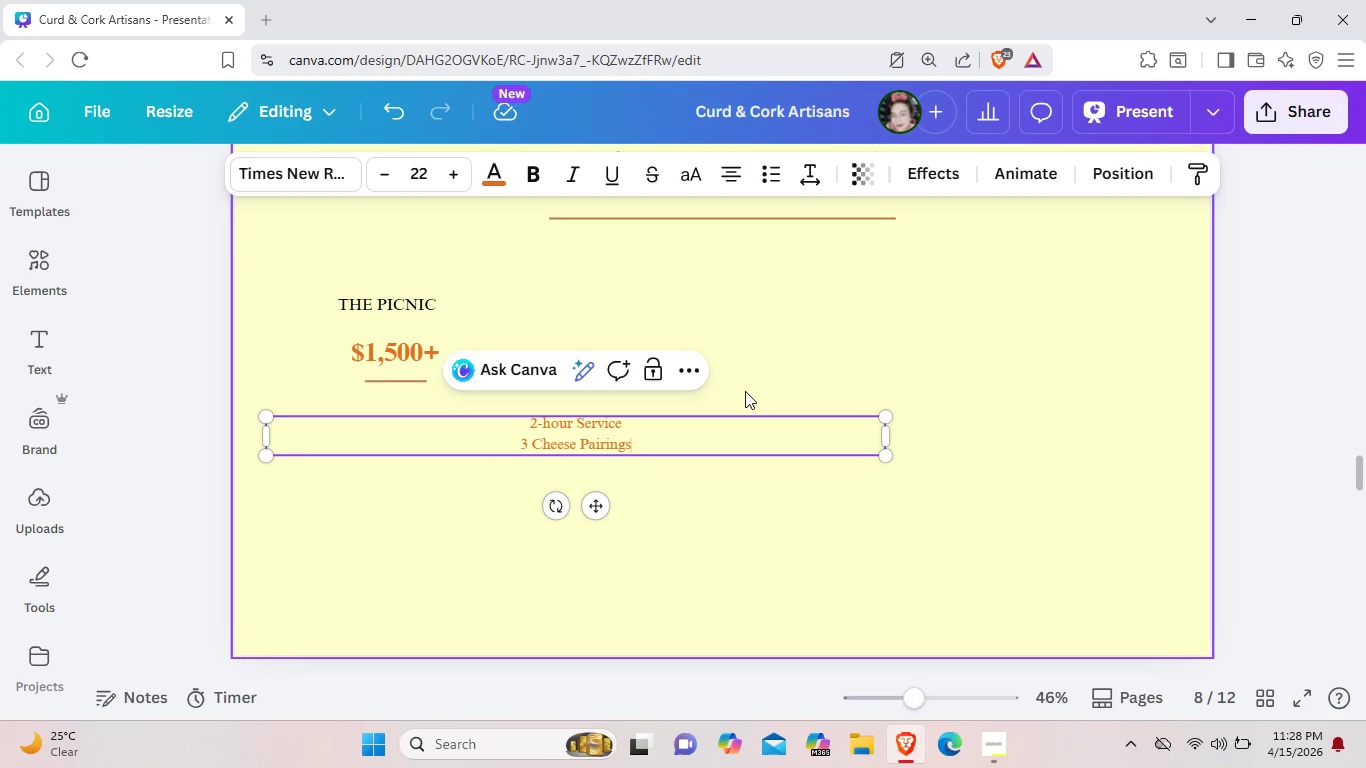 
key(Enter)
 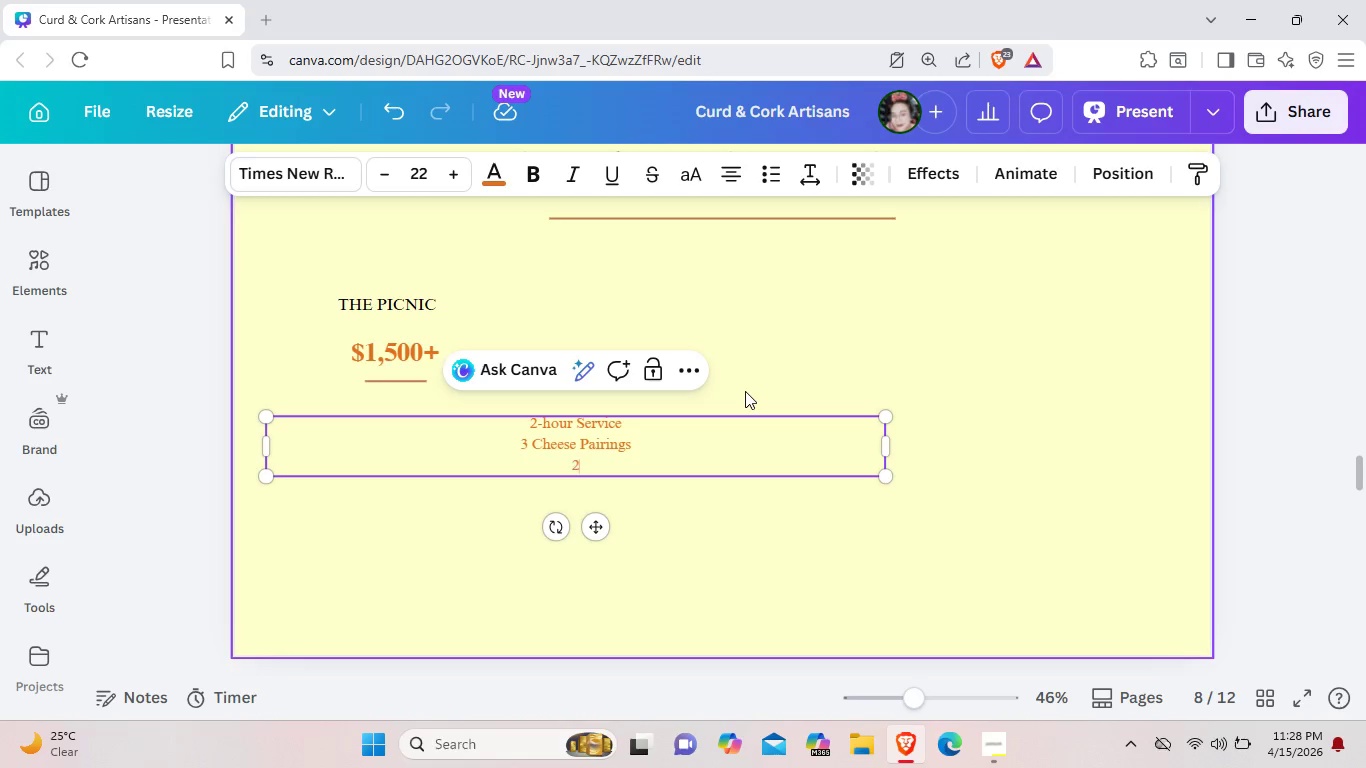 
type(2 Winis)
key(Backspace)
key(Backspace)
type(s)
key(Backspace)
type(es Varietals)
 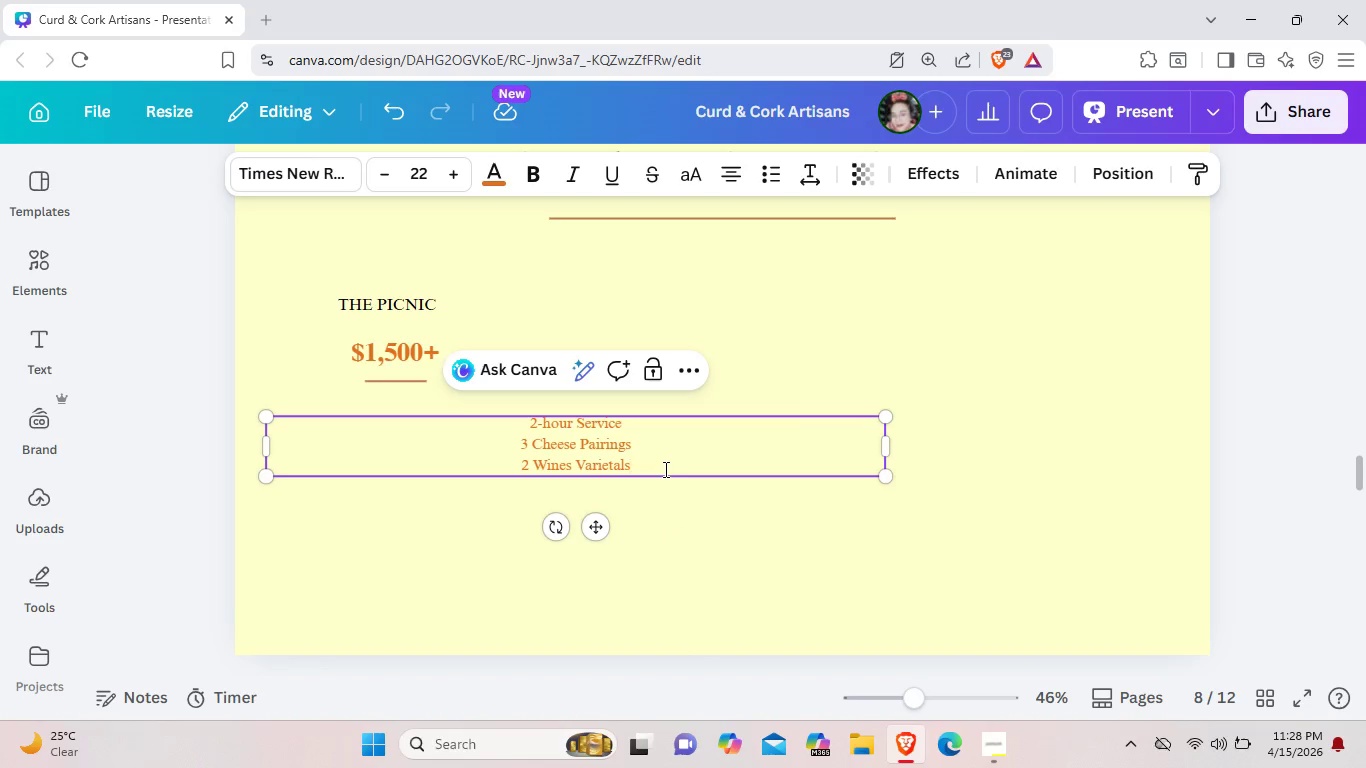 
key(Enter)
 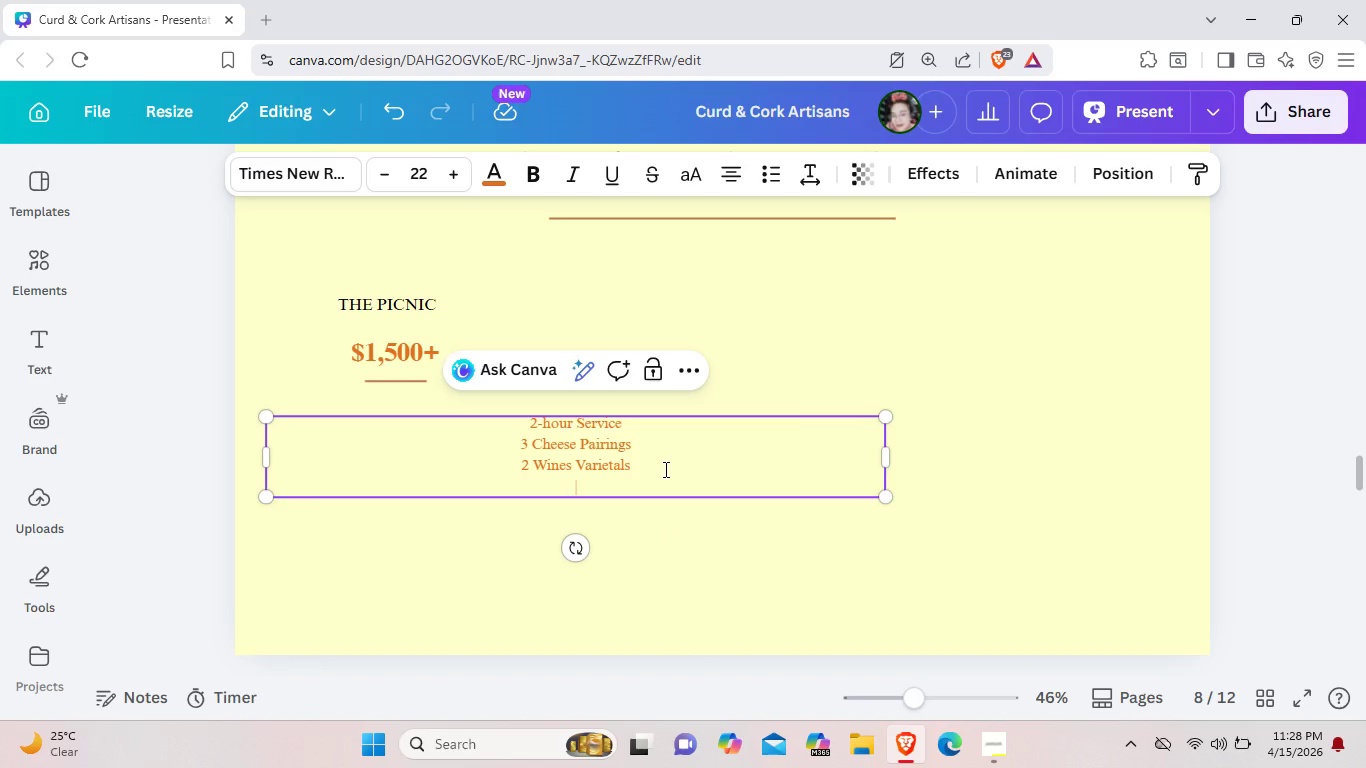 
type(2 wim)
key(Backspace)
key(Backspace)
type(ine)
key(Backspace)
key(Backspace)
key(Backspace)
type(INE)
 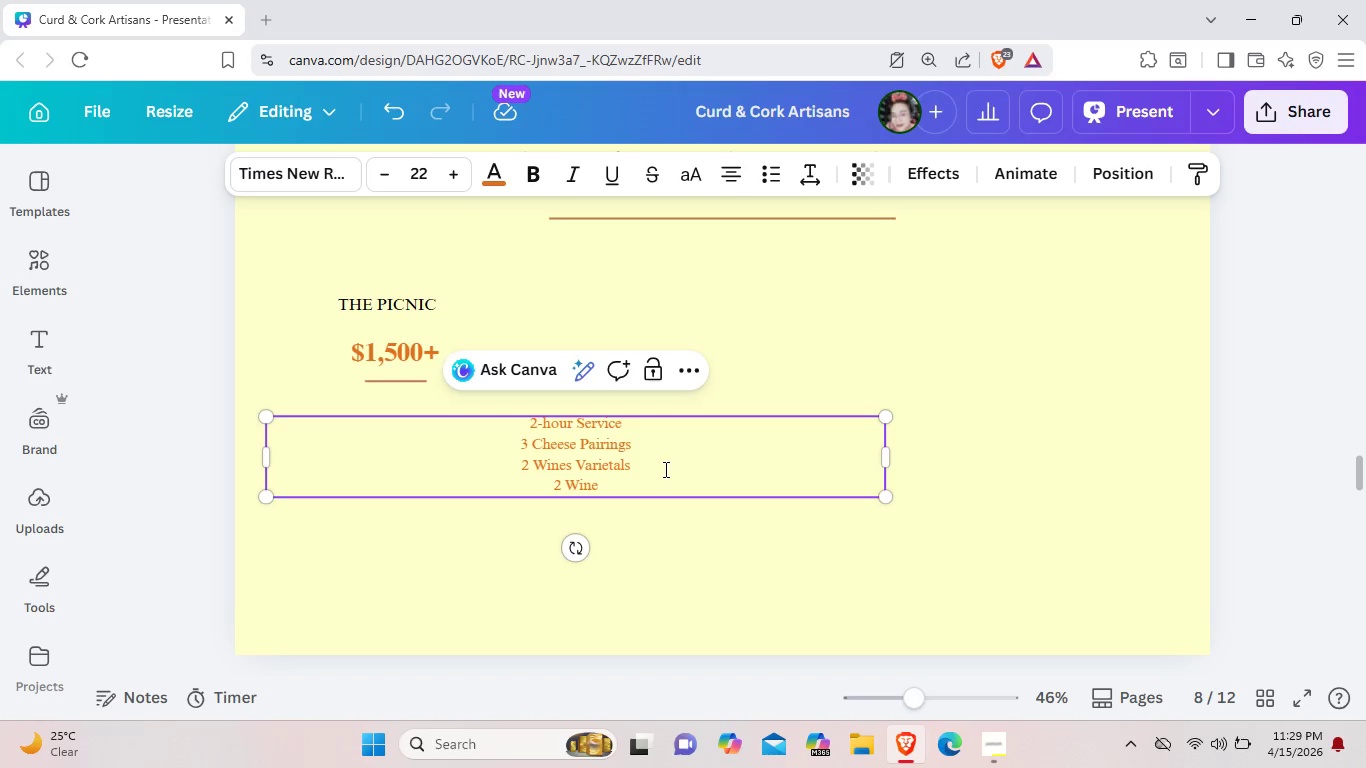 
hold_key(key=CapsLock, duration=0.34)
 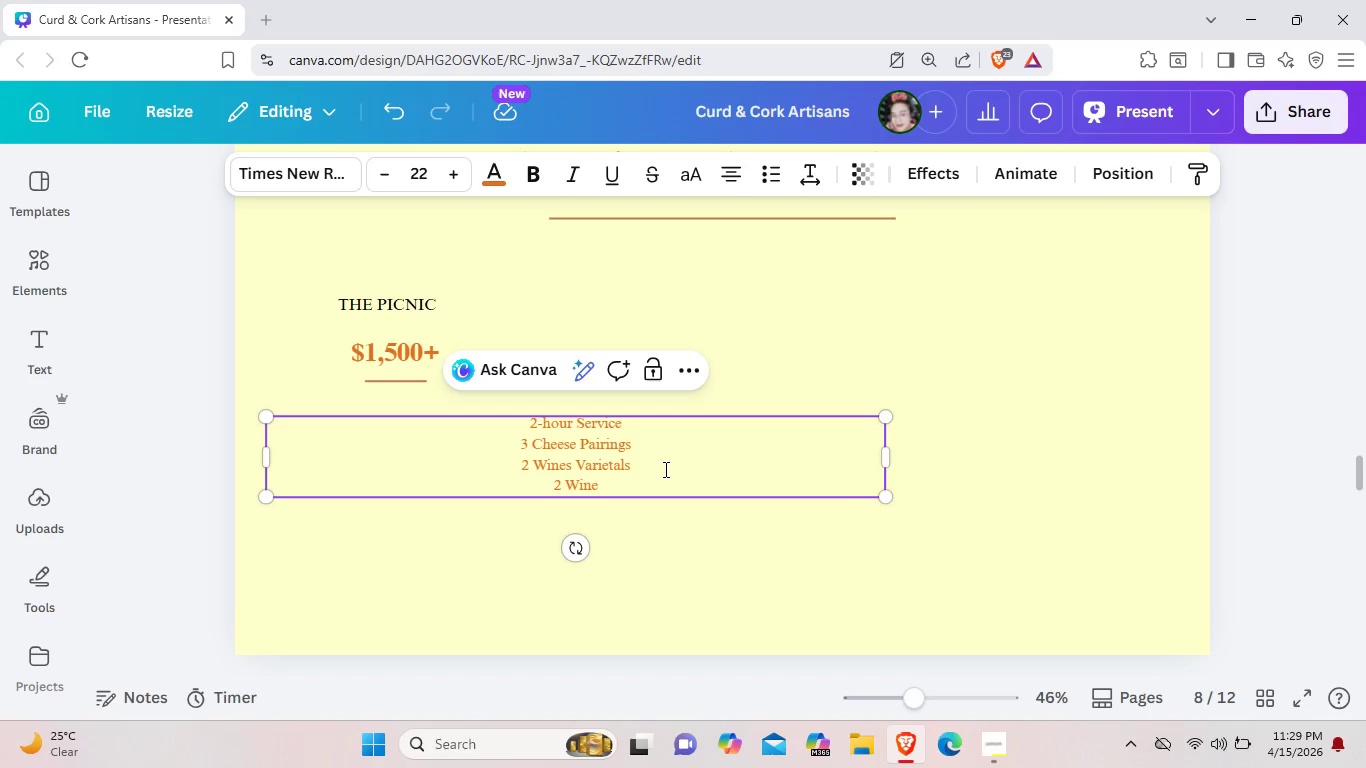 
wait(8.88)
 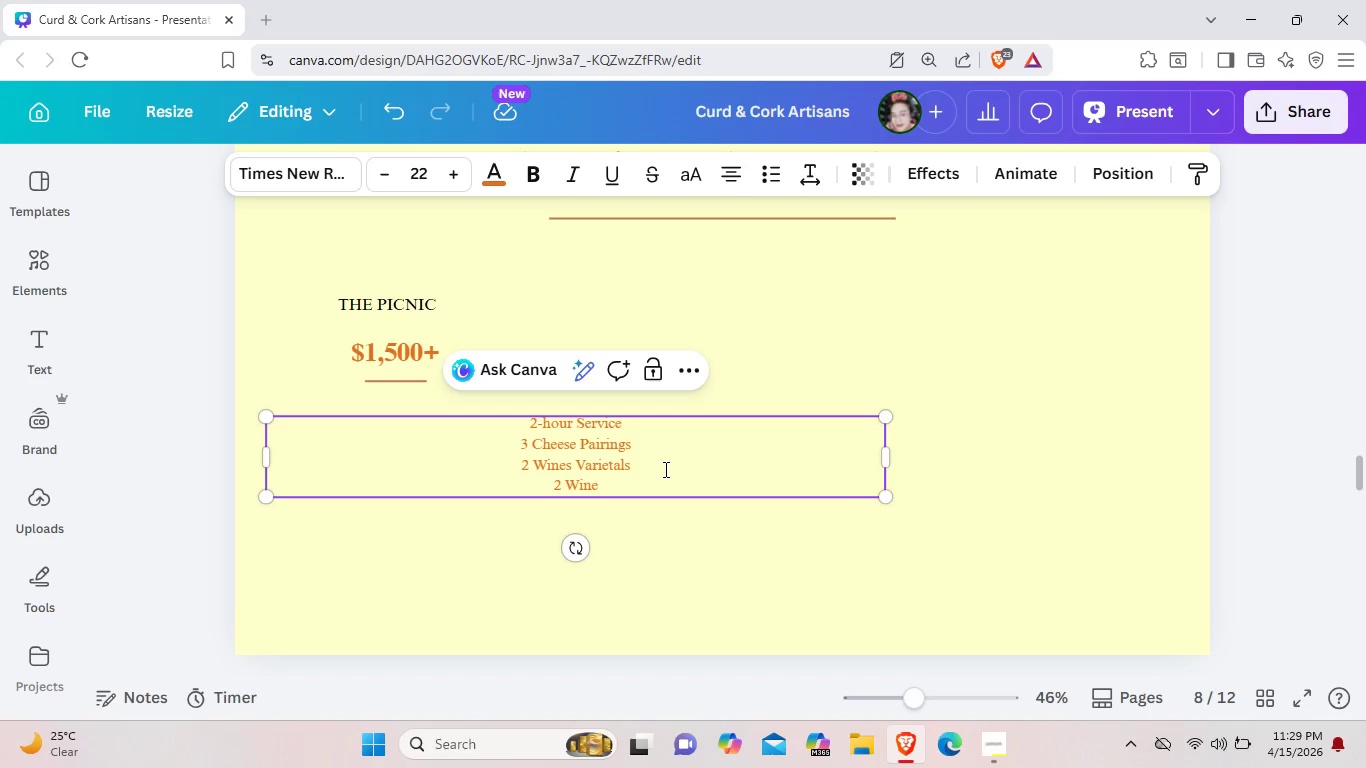 
key(Backspace)
key(Backspace)
key(Backspace)
key(Backspace)
key(Backspace)
key(Backspace)
type(Artisanal Crackers)
 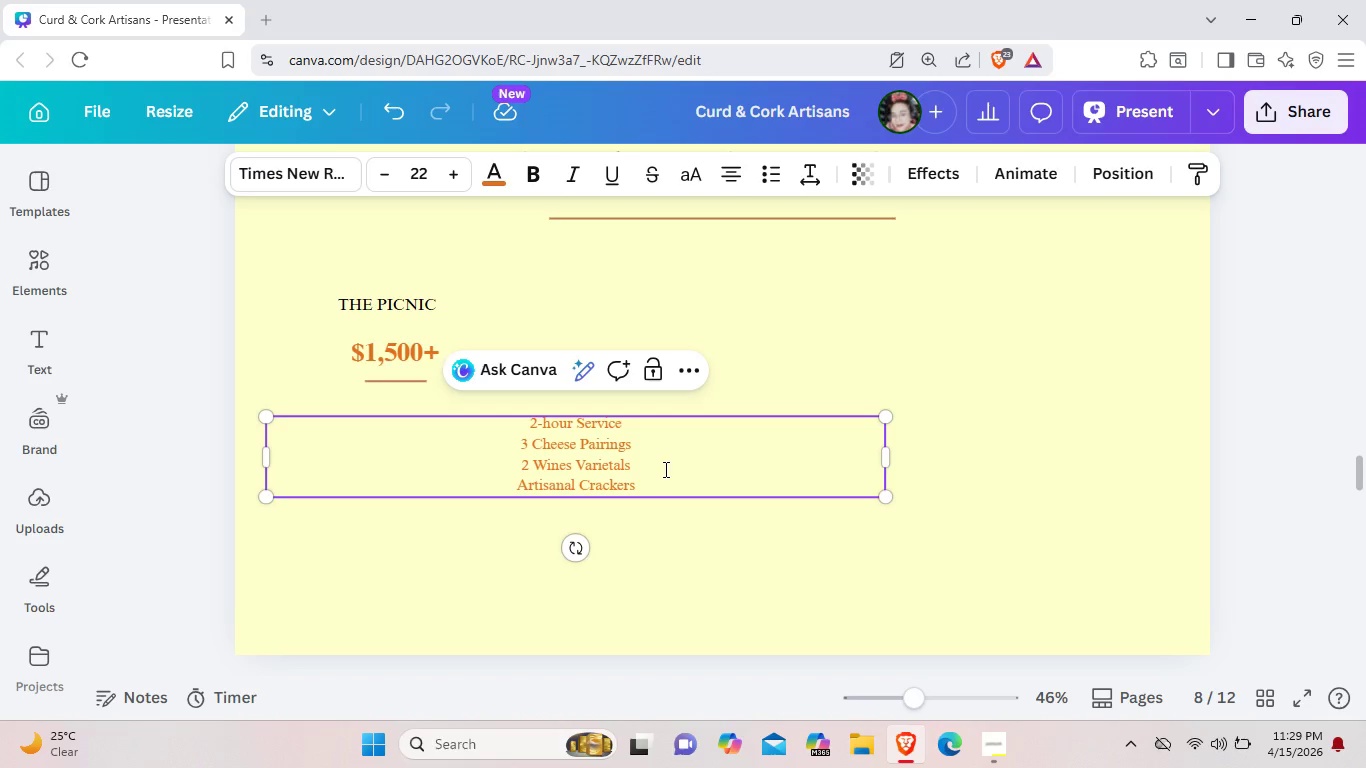 
key(Enter)
 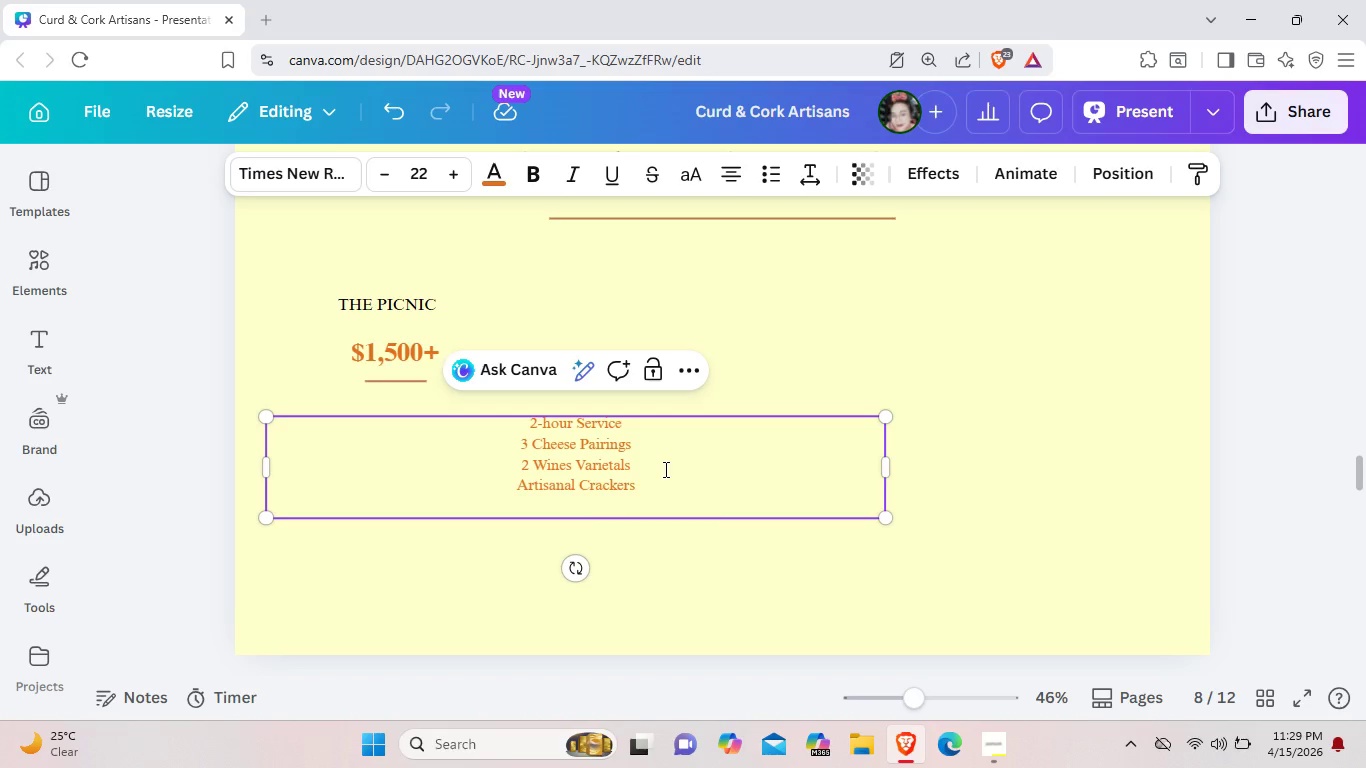 
type(Seasonal Fruit)
 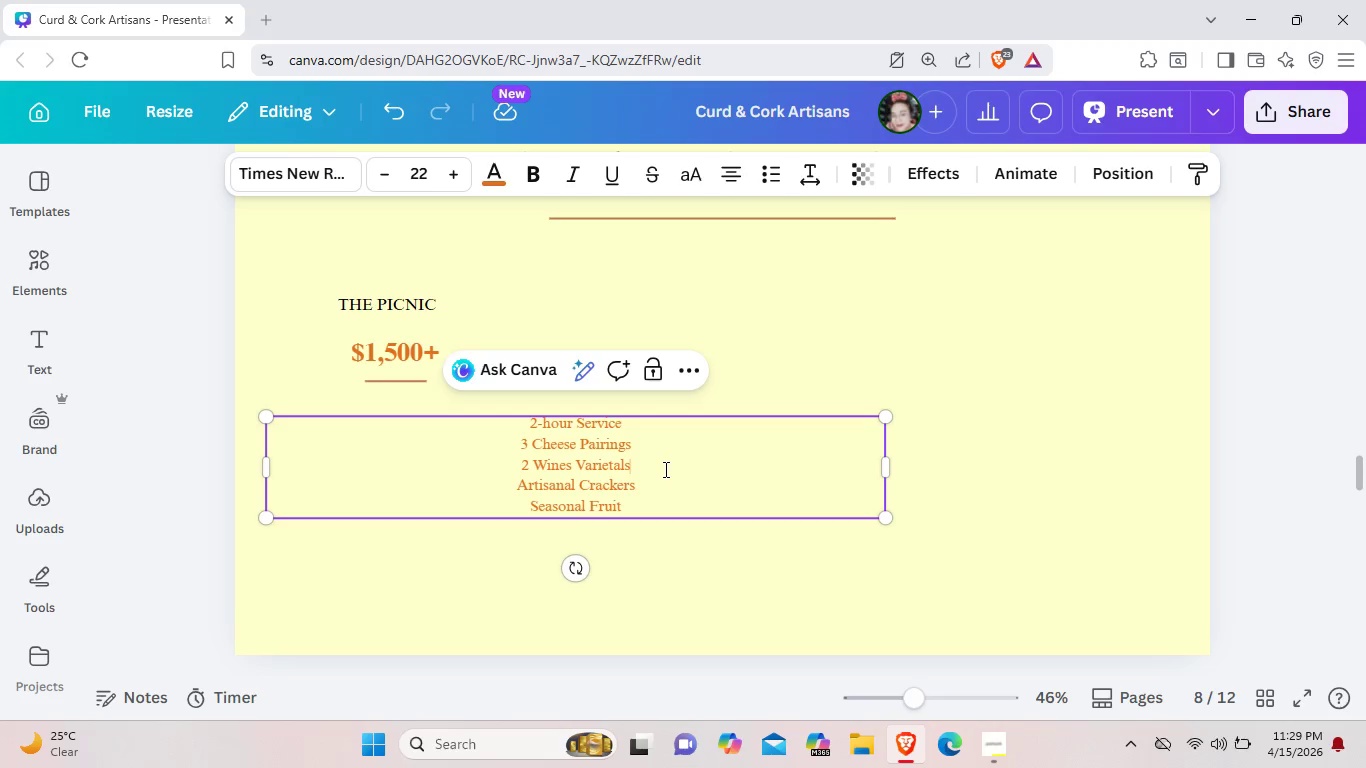 
left_click([664, 469])
 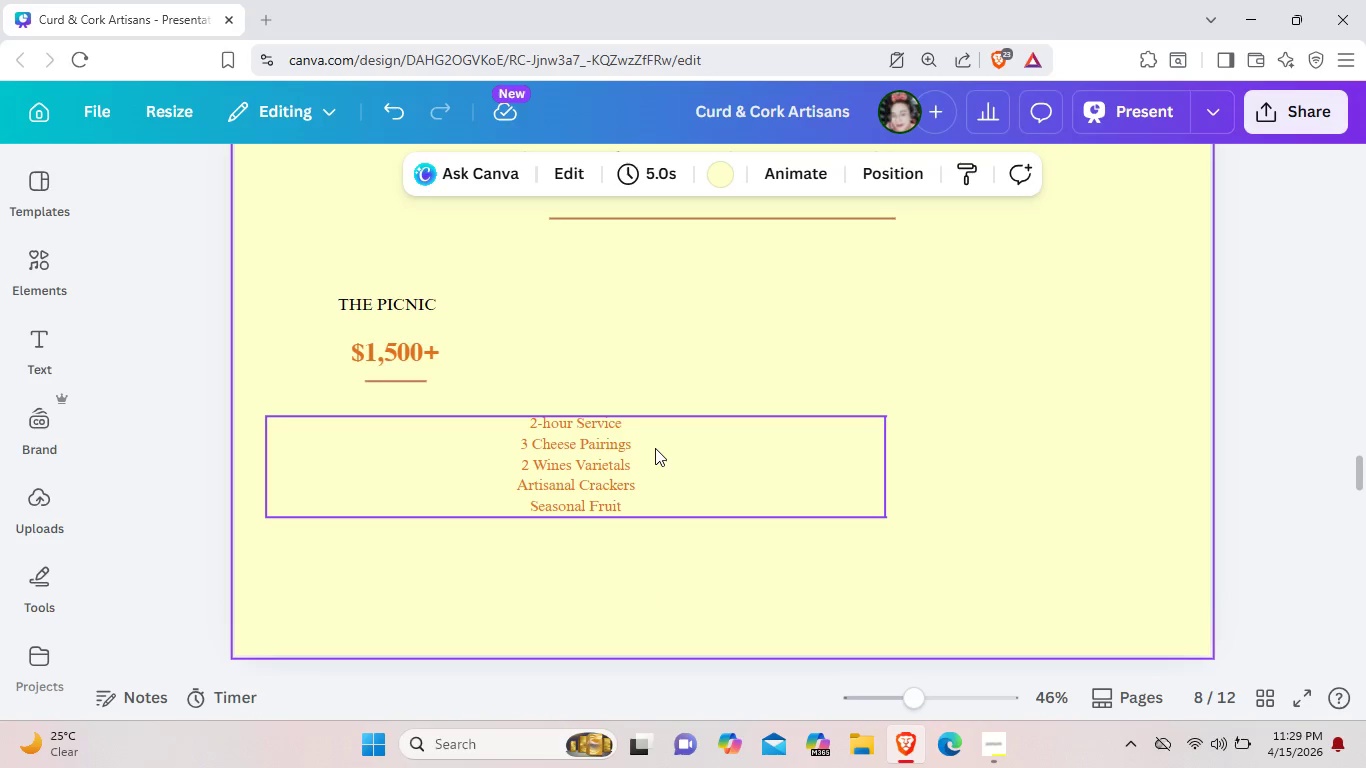 
left_click_drag(start_coordinate=[655, 448], to_coordinate=[487, 440])
 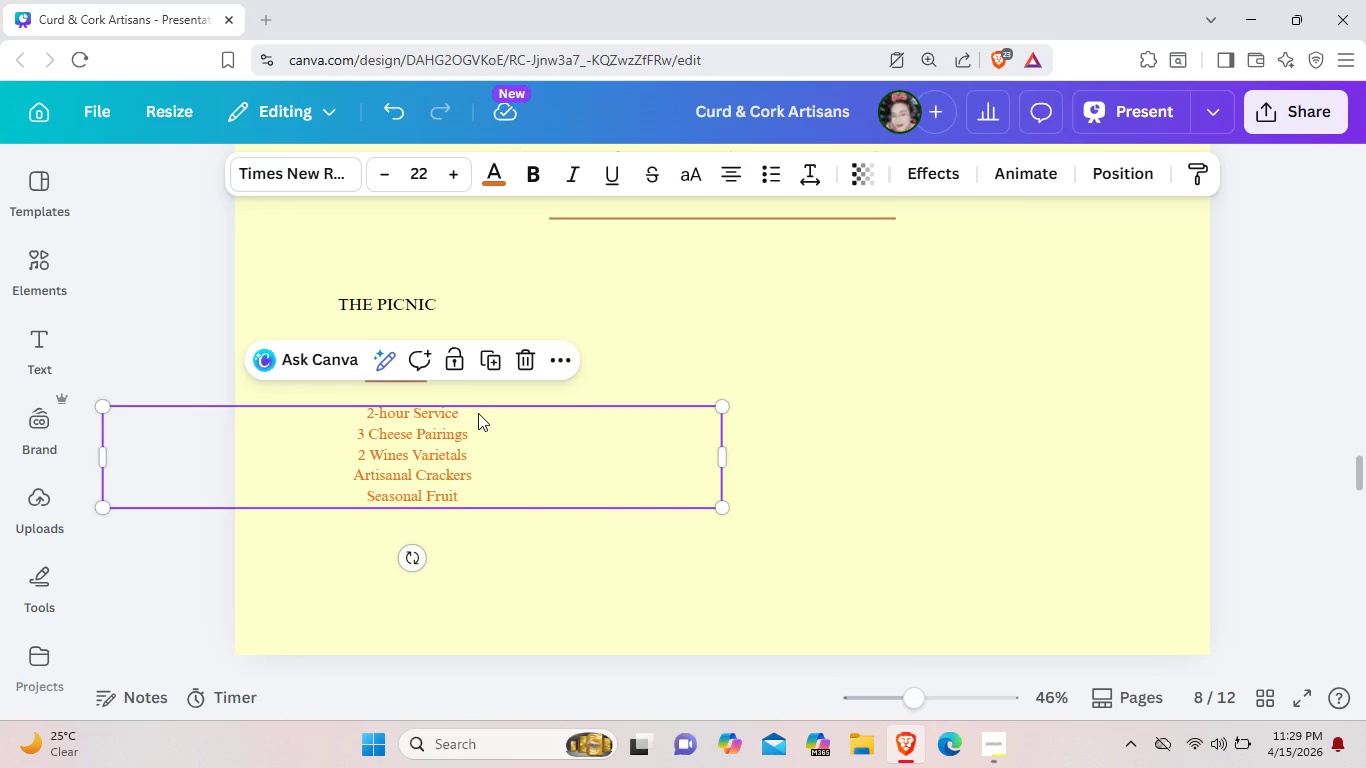 
left_click([478, 413])
 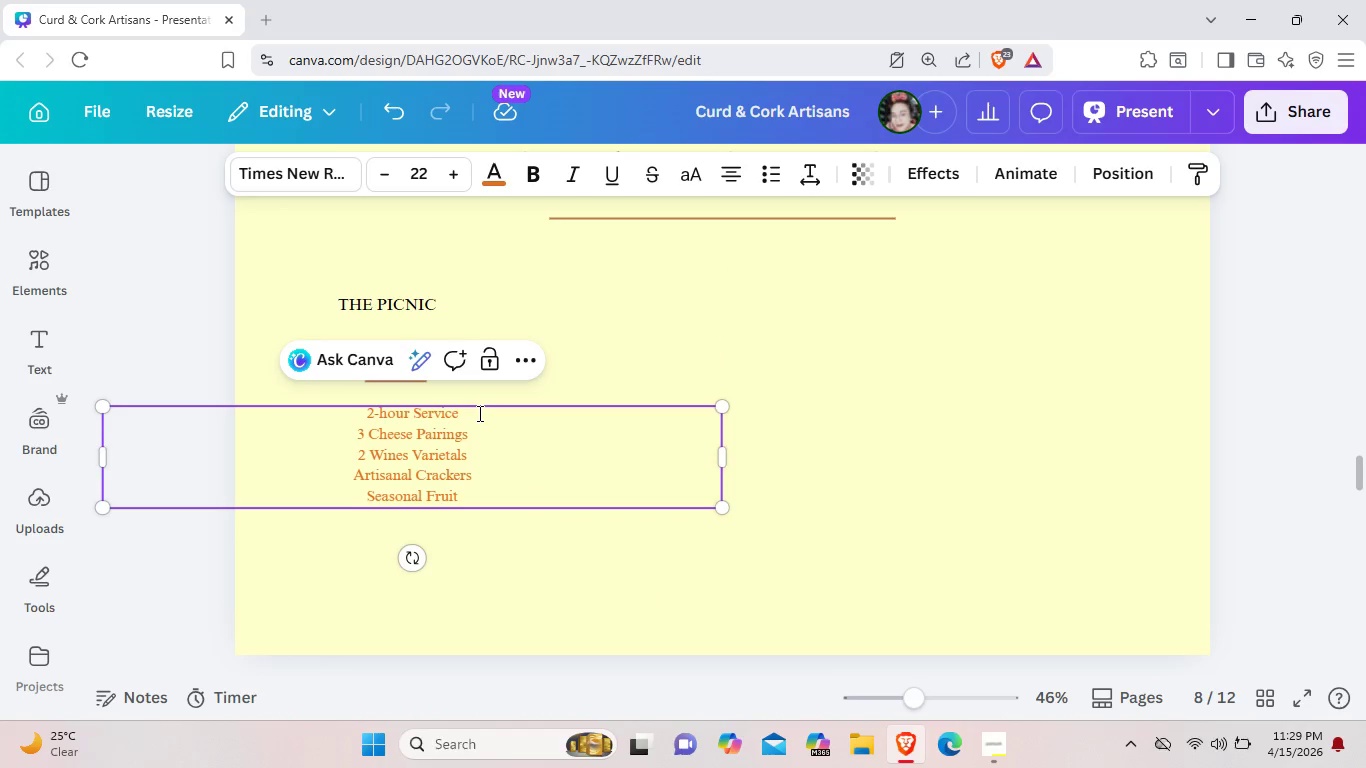 
key(Enter)
 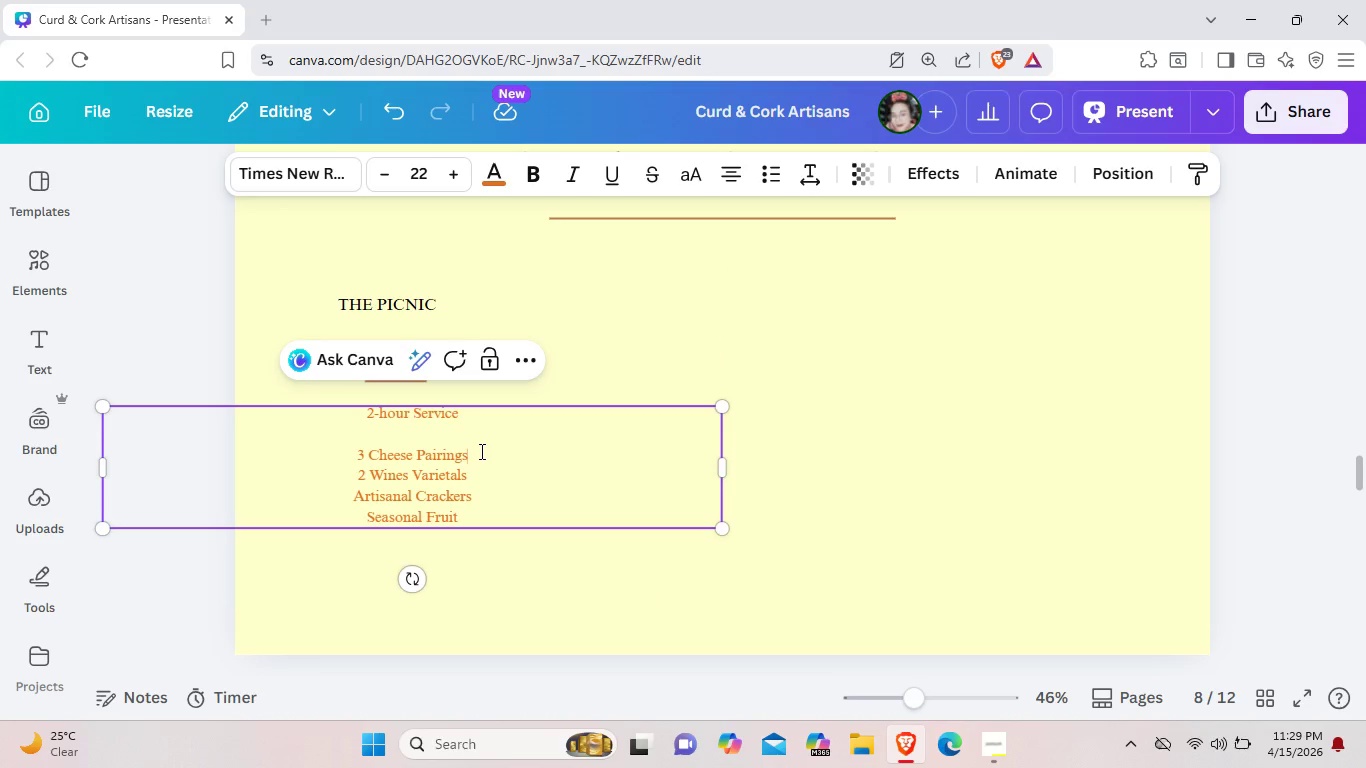 
key(Enter)
 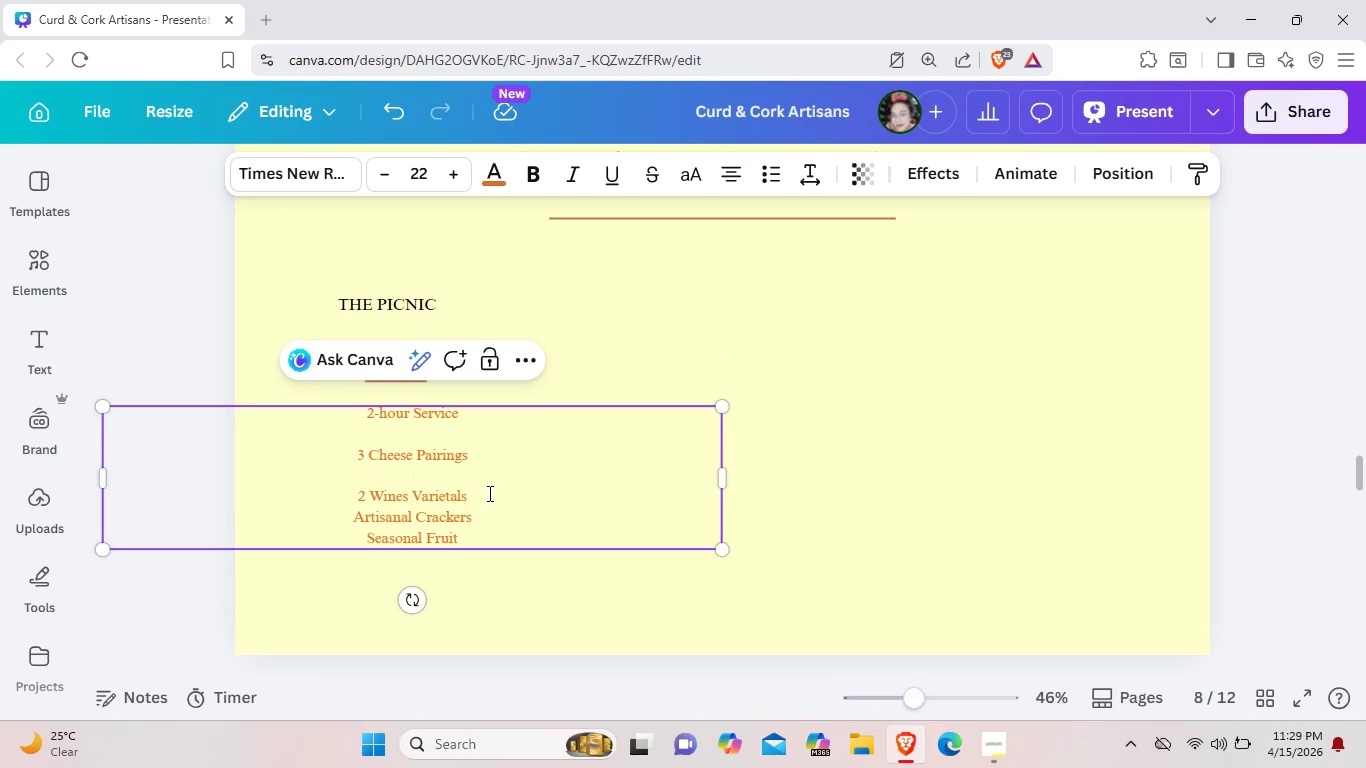 
left_click([488, 493])
 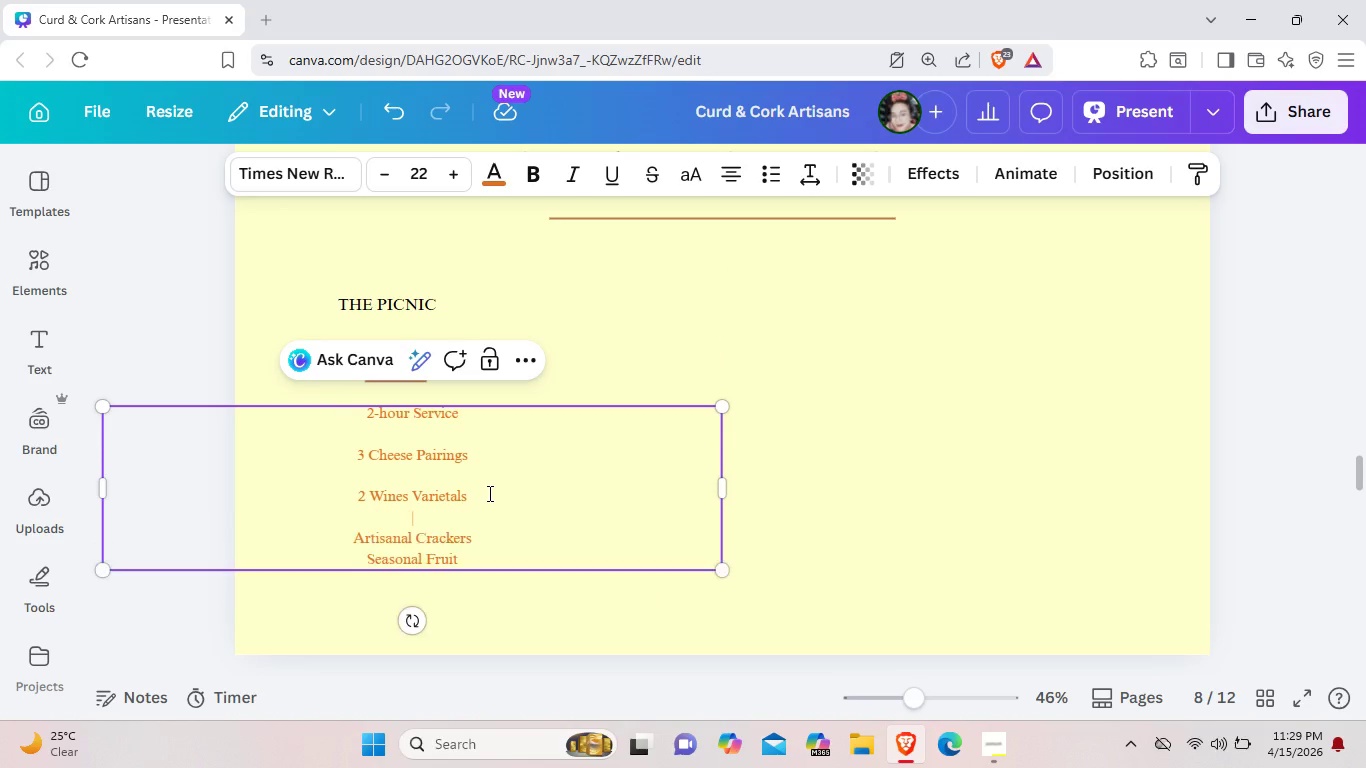 
key(Enter)
 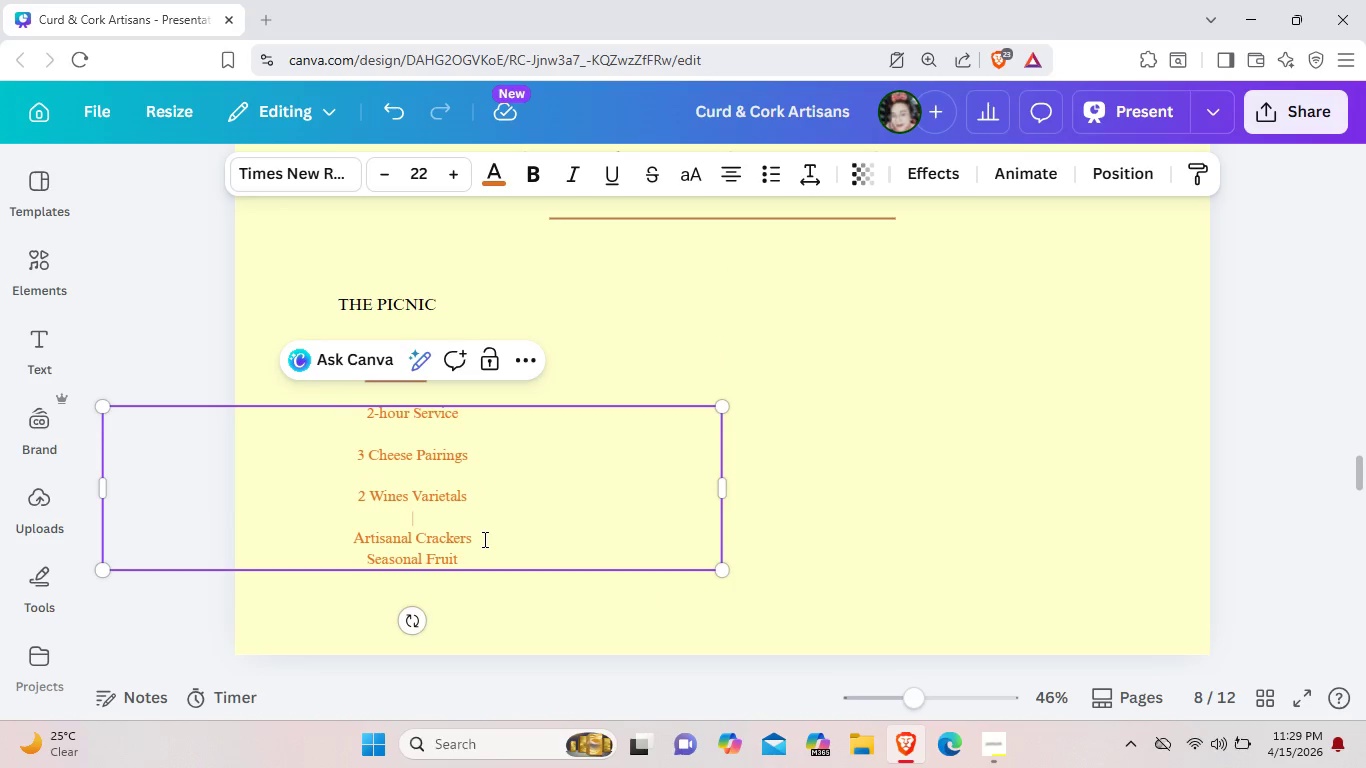 
left_click([483, 539])
 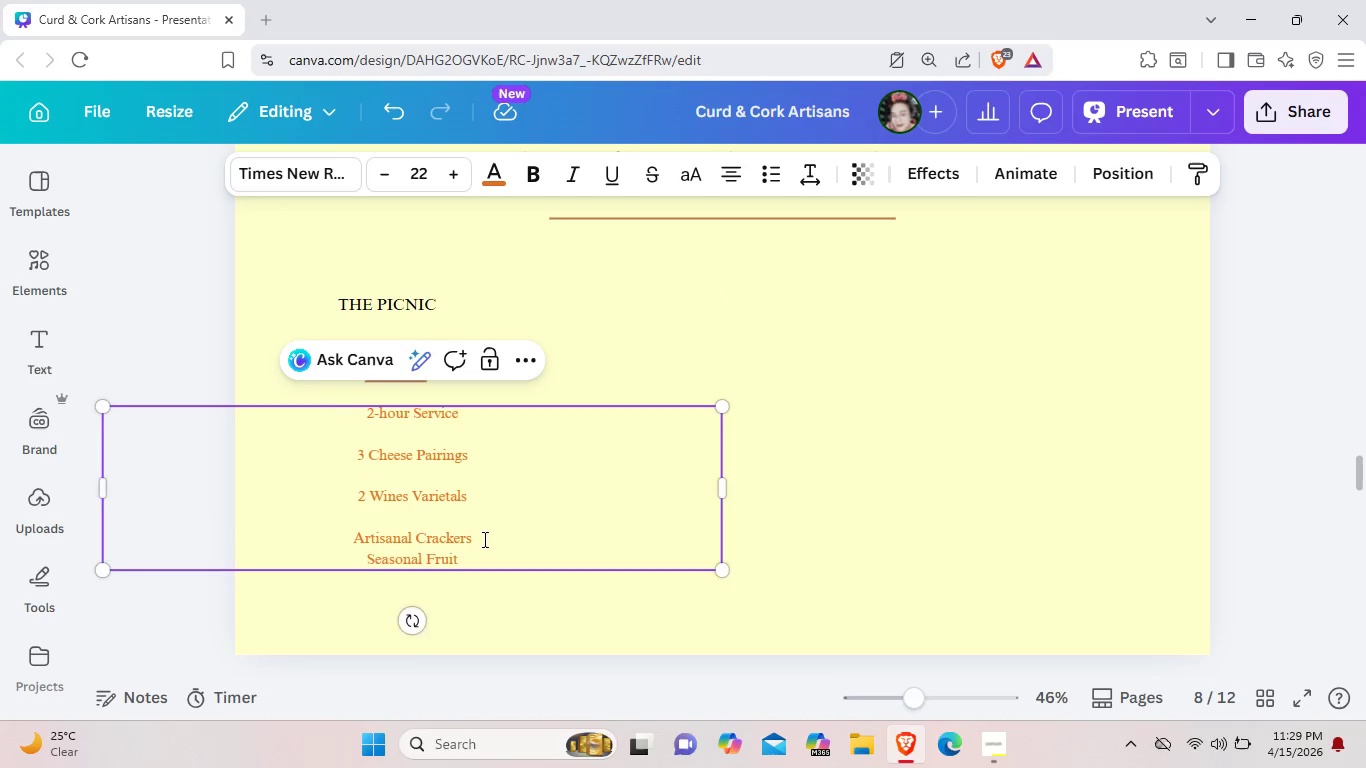 
key(Enter)
 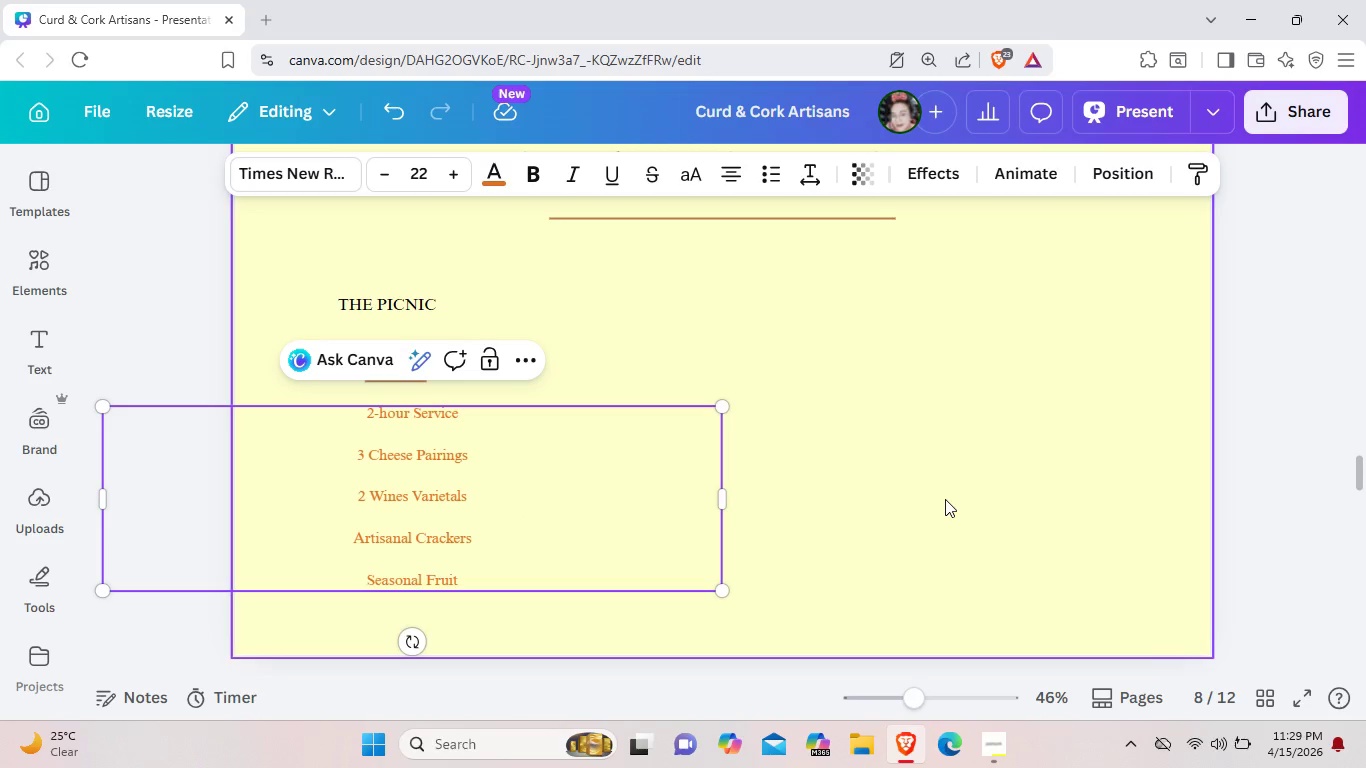 
left_click([945, 499])
 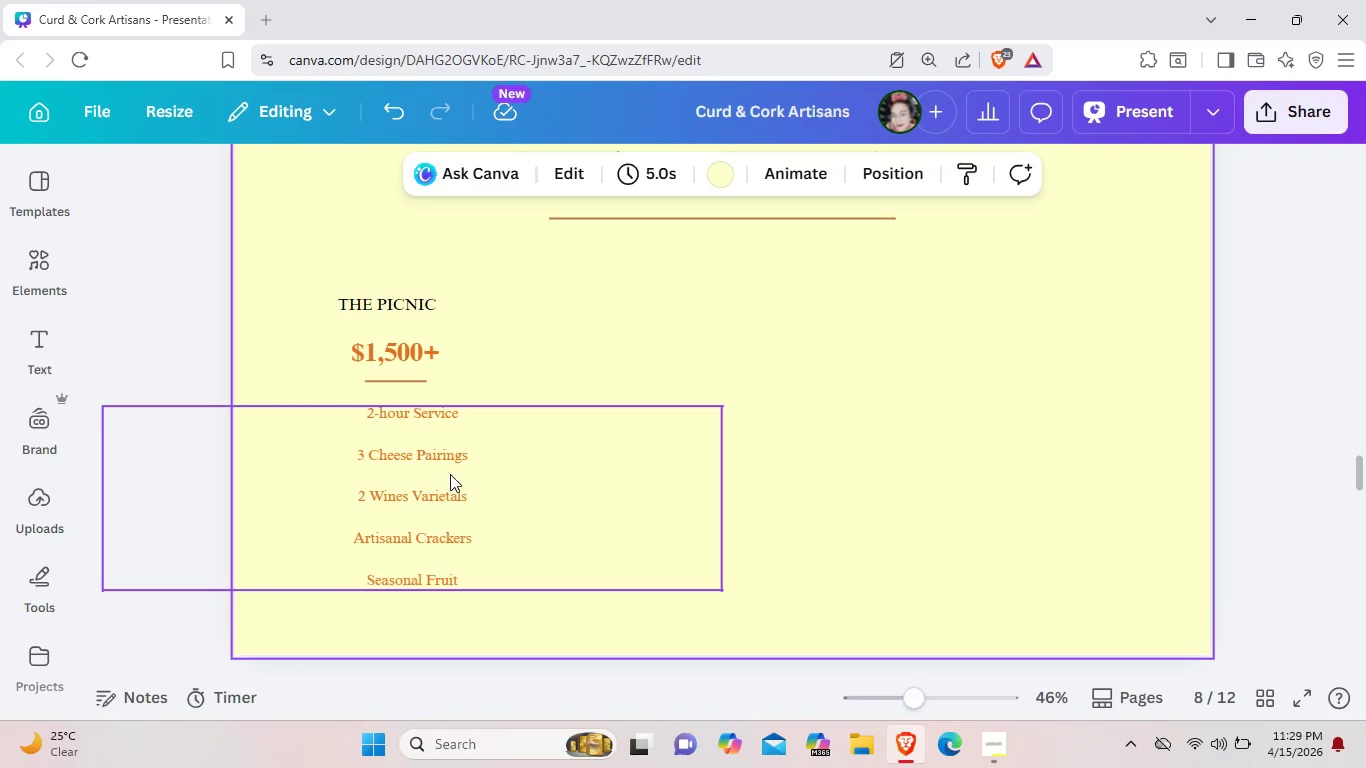 
left_click_drag(start_coordinate=[448, 510], to_coordinate=[430, 508])
 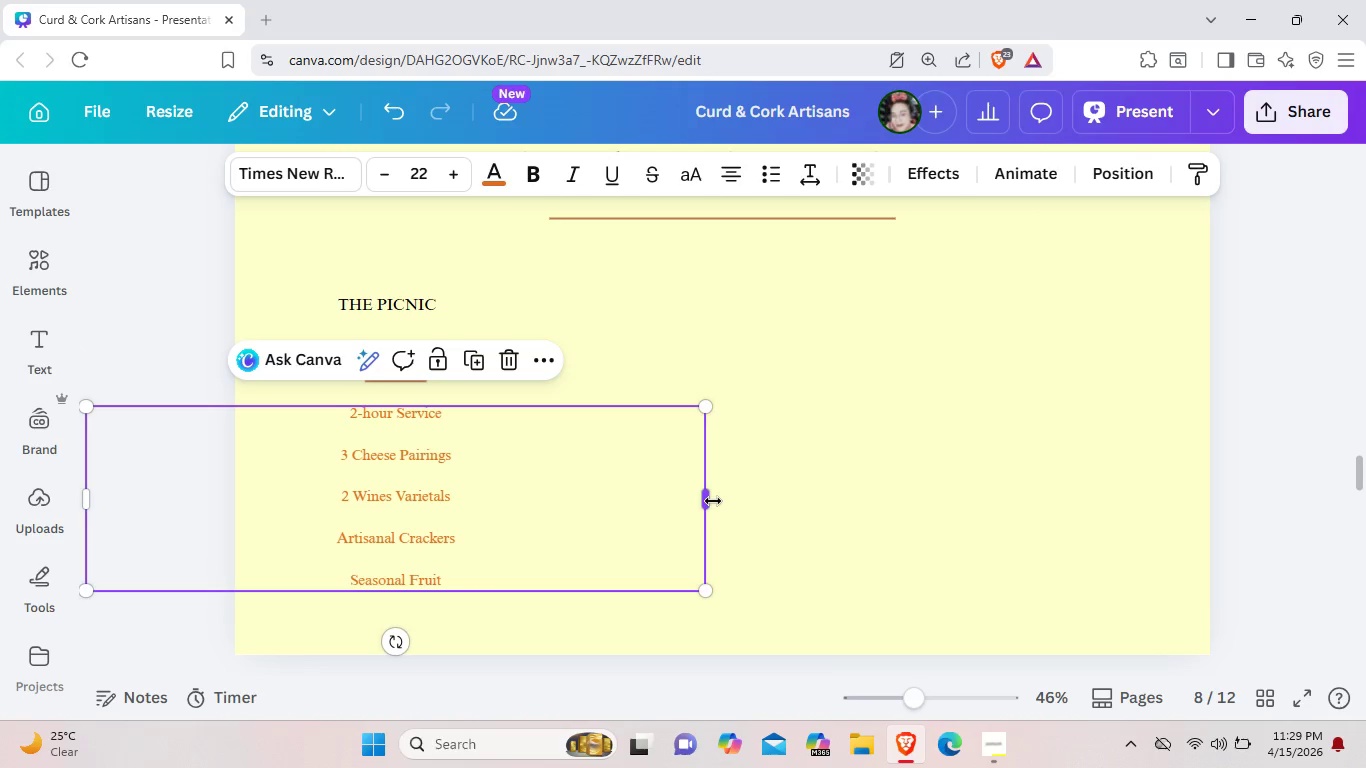 
left_click_drag(start_coordinate=[712, 500], to_coordinate=[520, 496])
 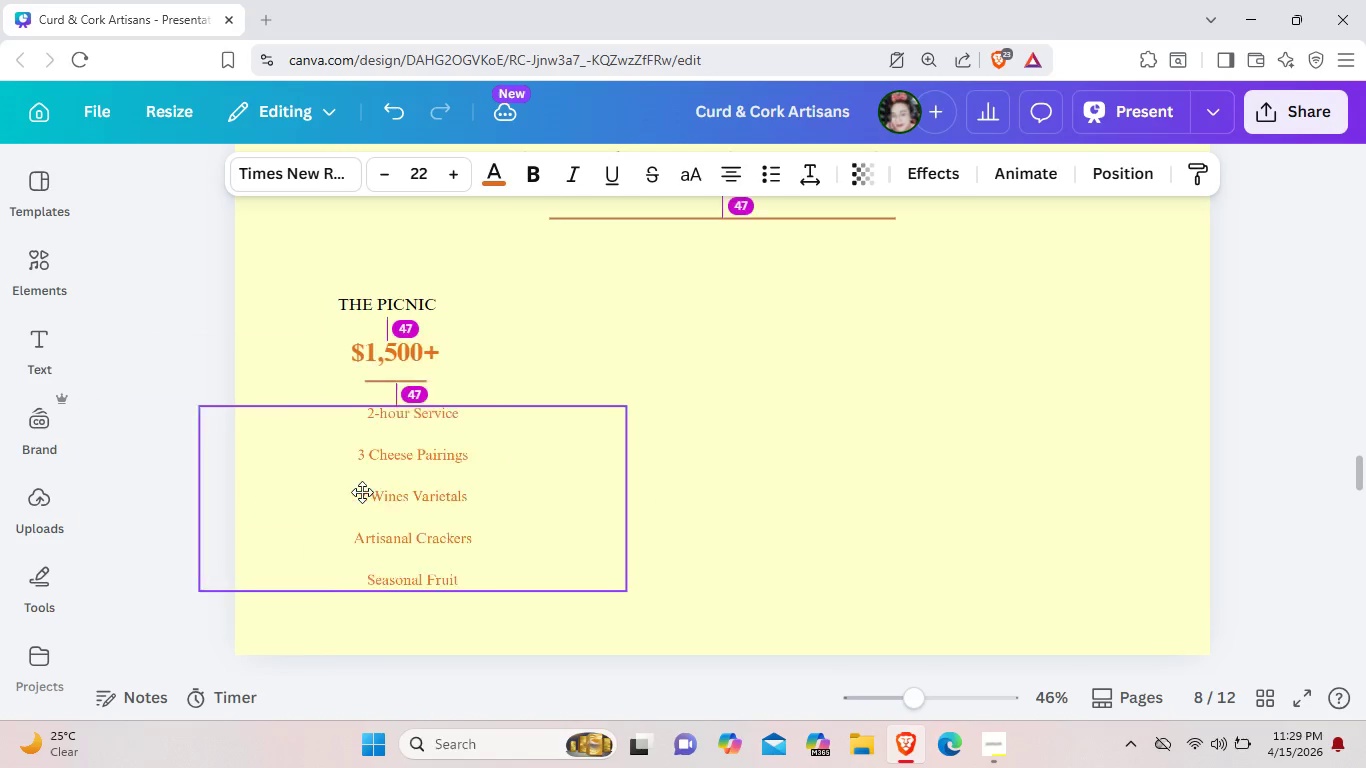 
left_click_drag(start_coordinate=[239, 487], to_coordinate=[349, 492])
 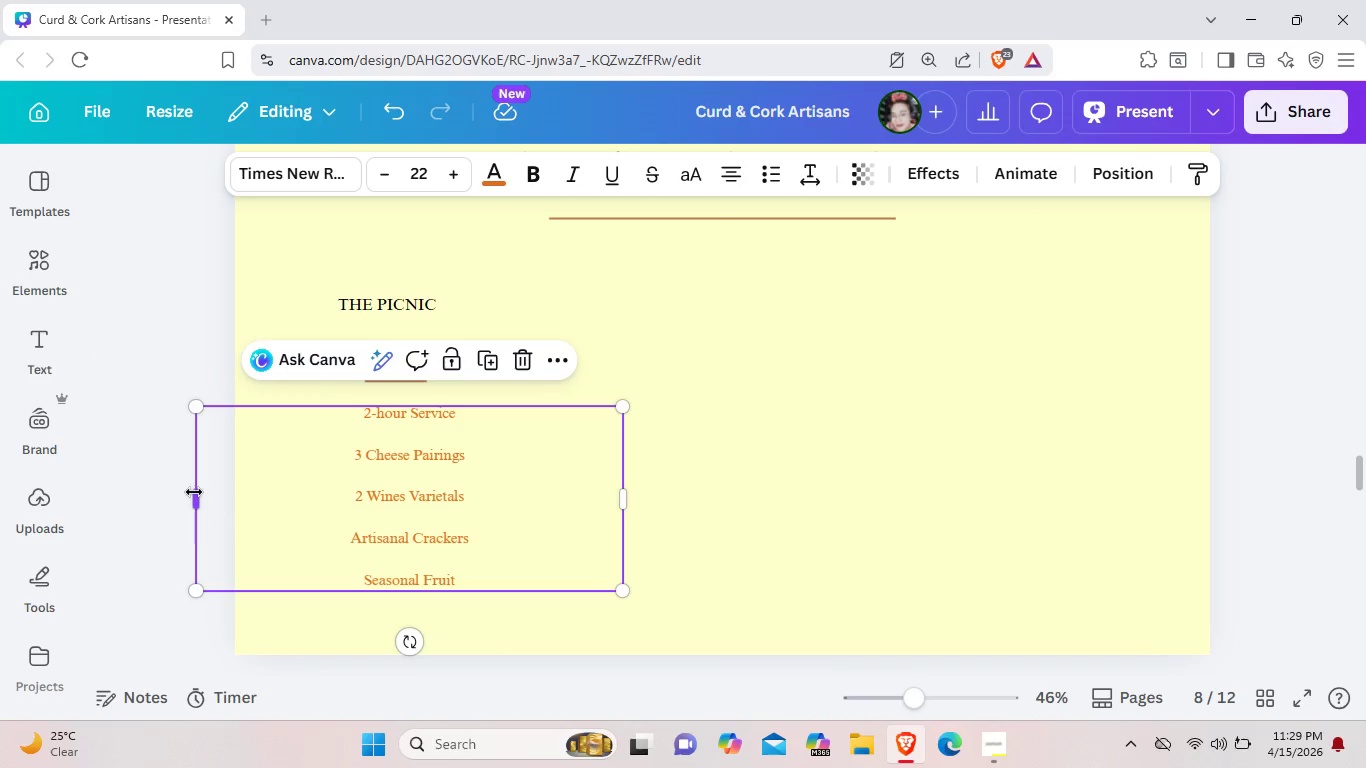 
left_click_drag(start_coordinate=[194, 492], to_coordinate=[280, 495])
 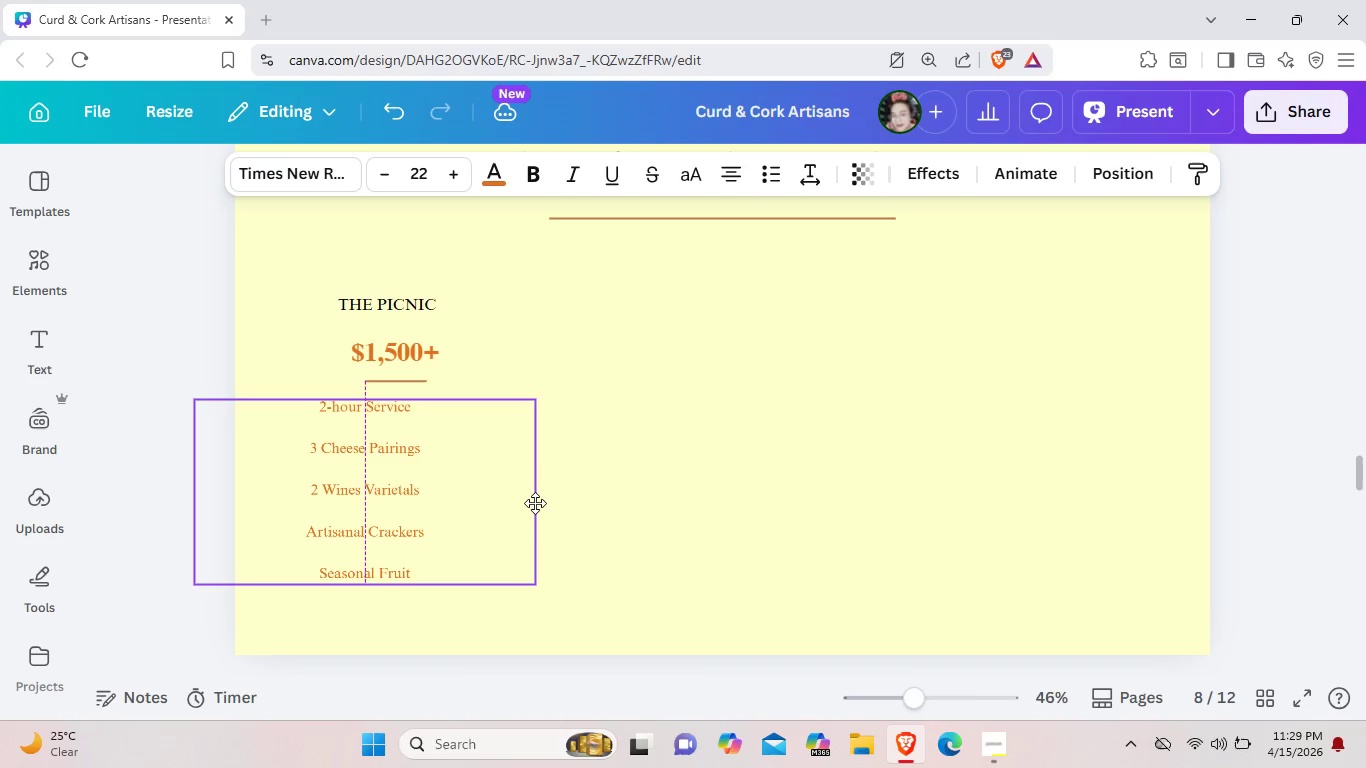 
left_click_drag(start_coordinate=[620, 509], to_coordinate=[555, 508])
 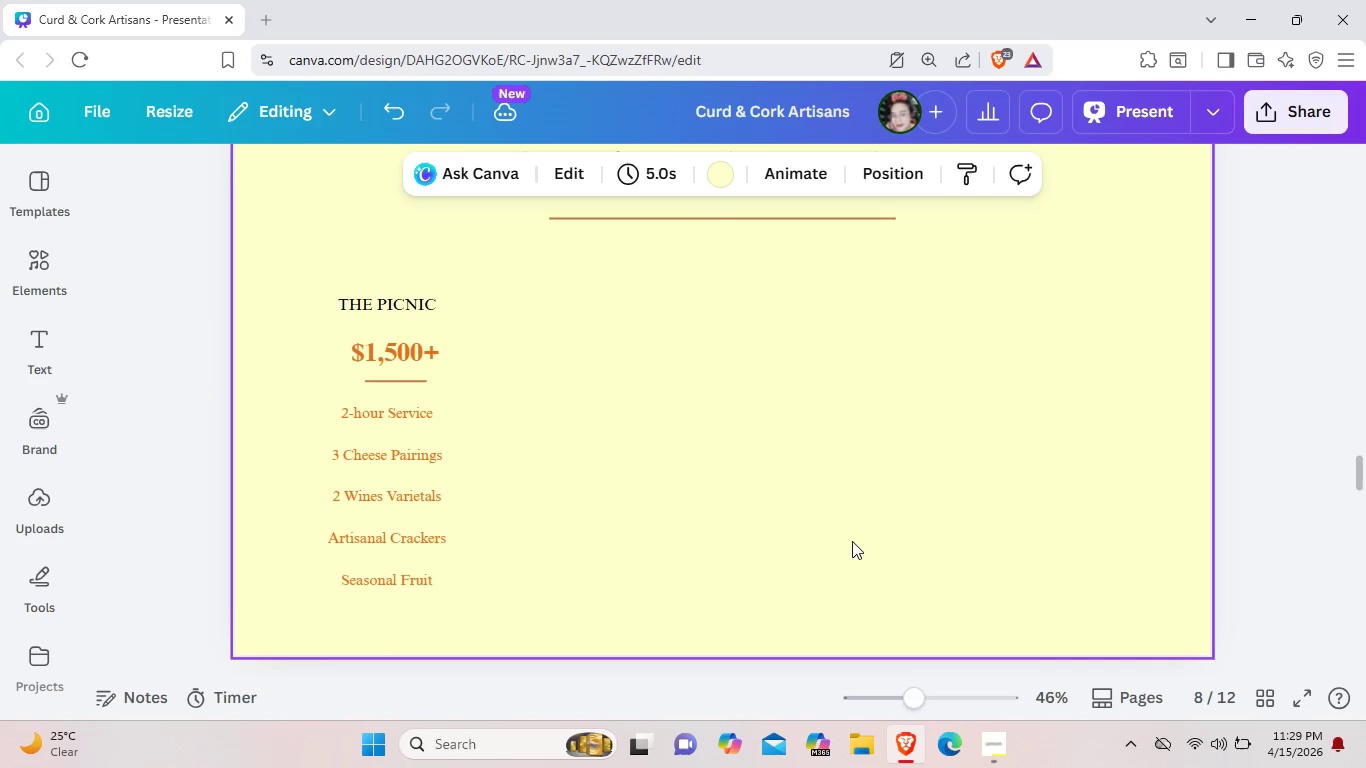 
left_click([852, 541])
 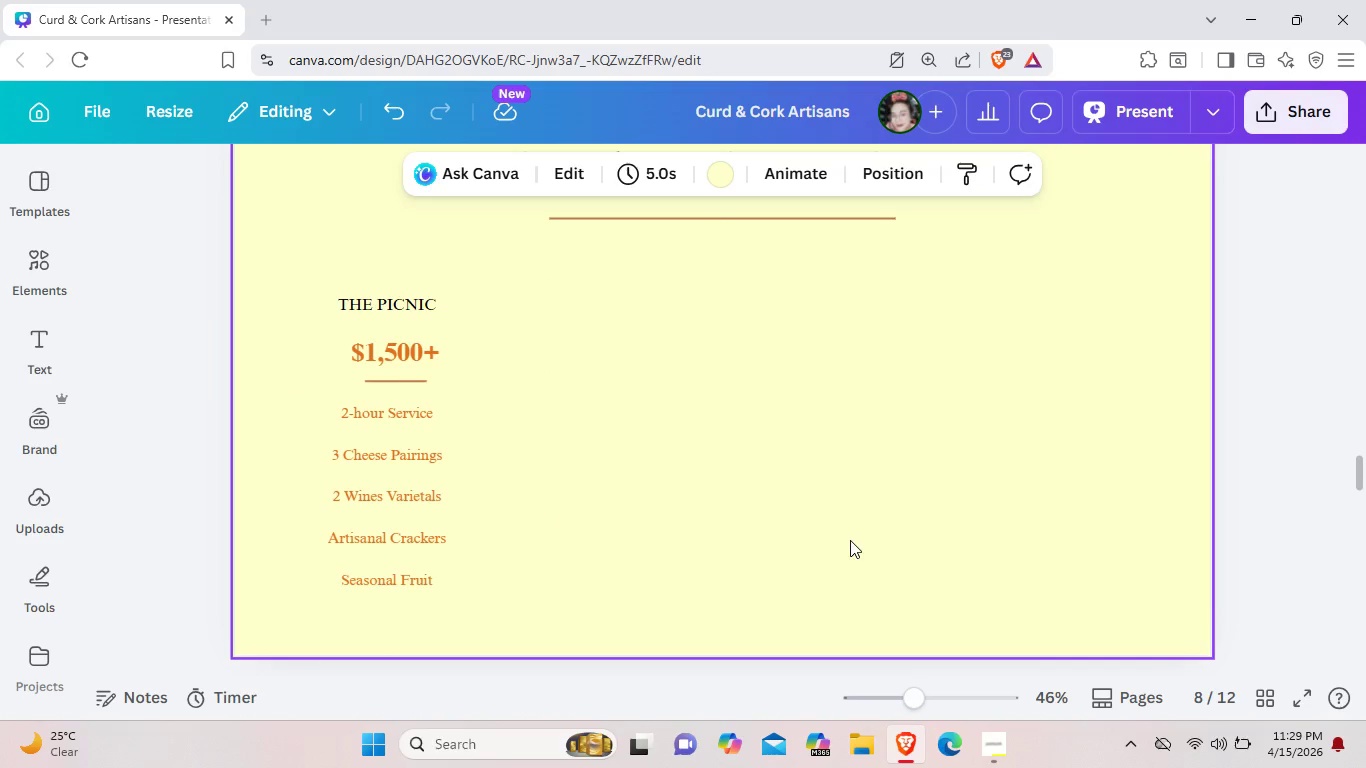 
left_click([370, 475])
 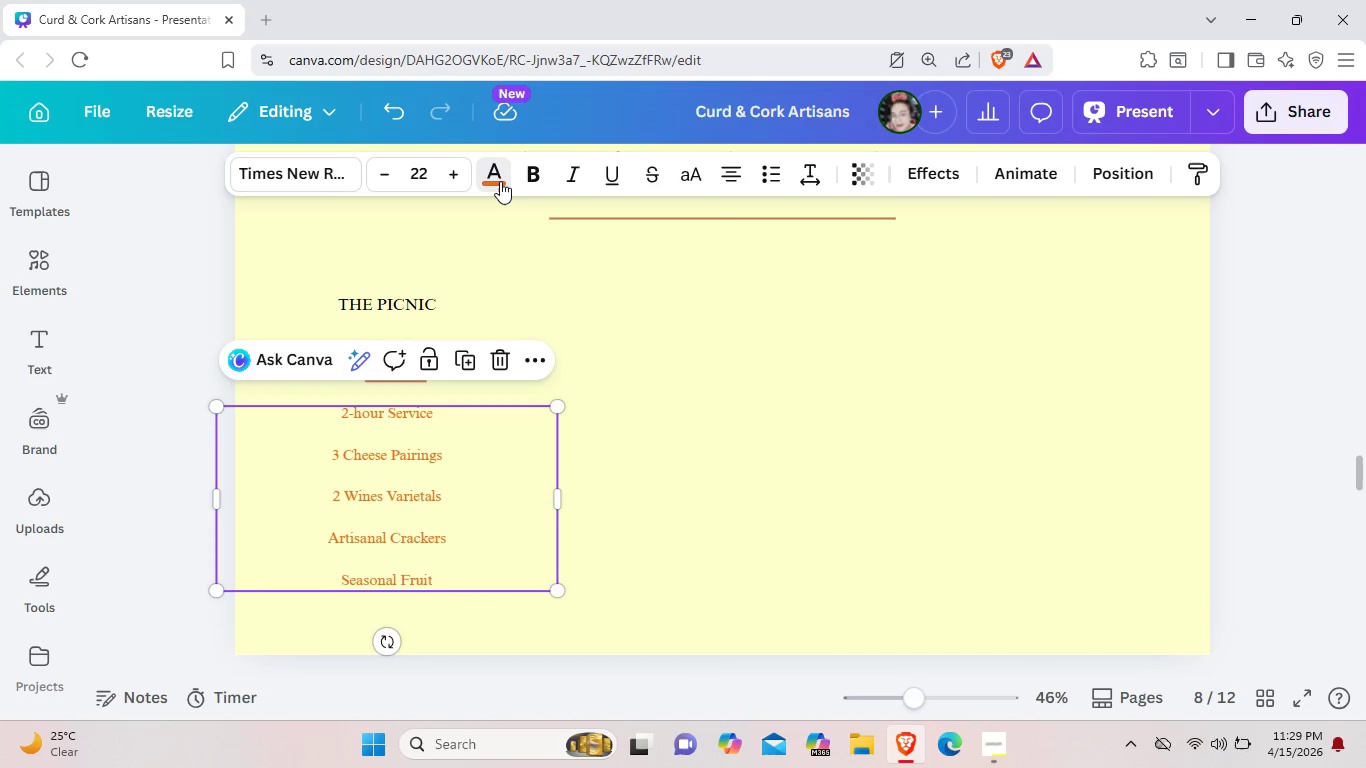 
left_click([500, 181])
 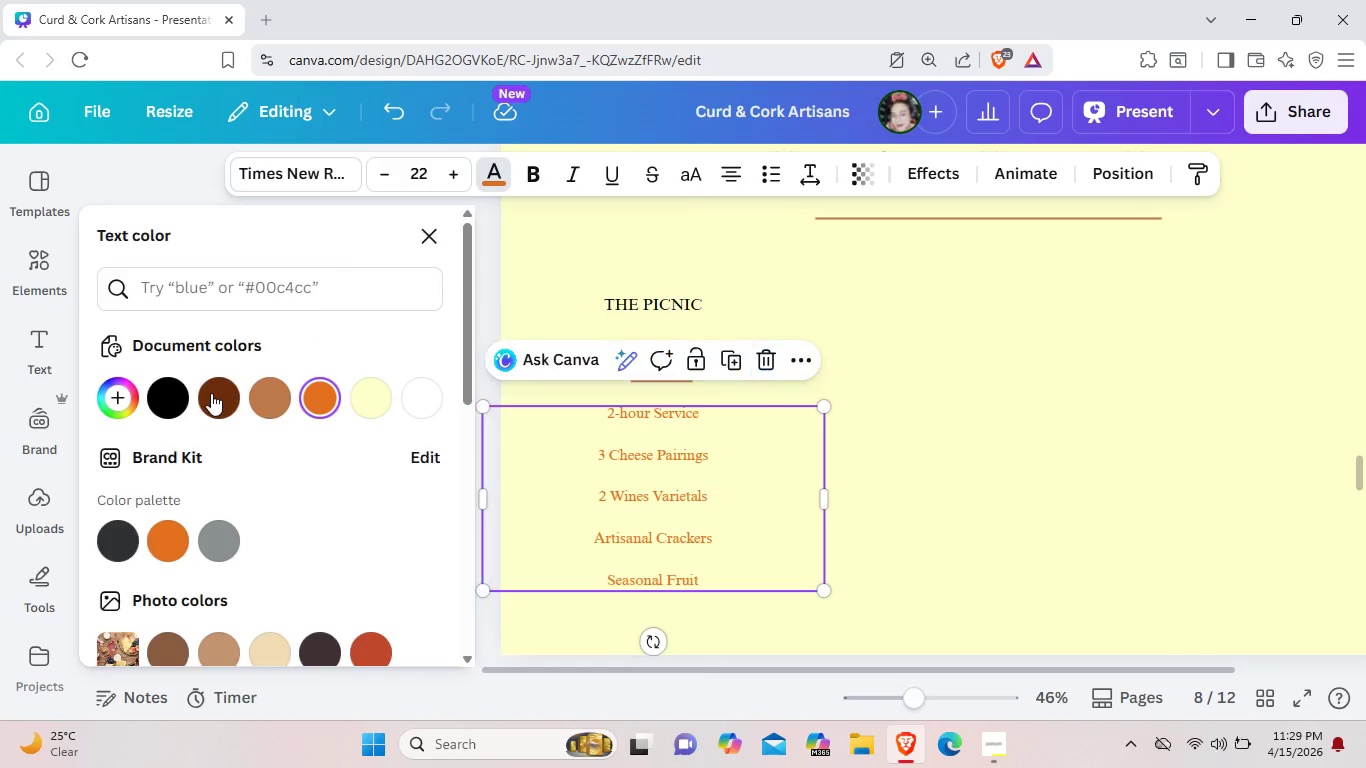 
left_click([211, 393])
 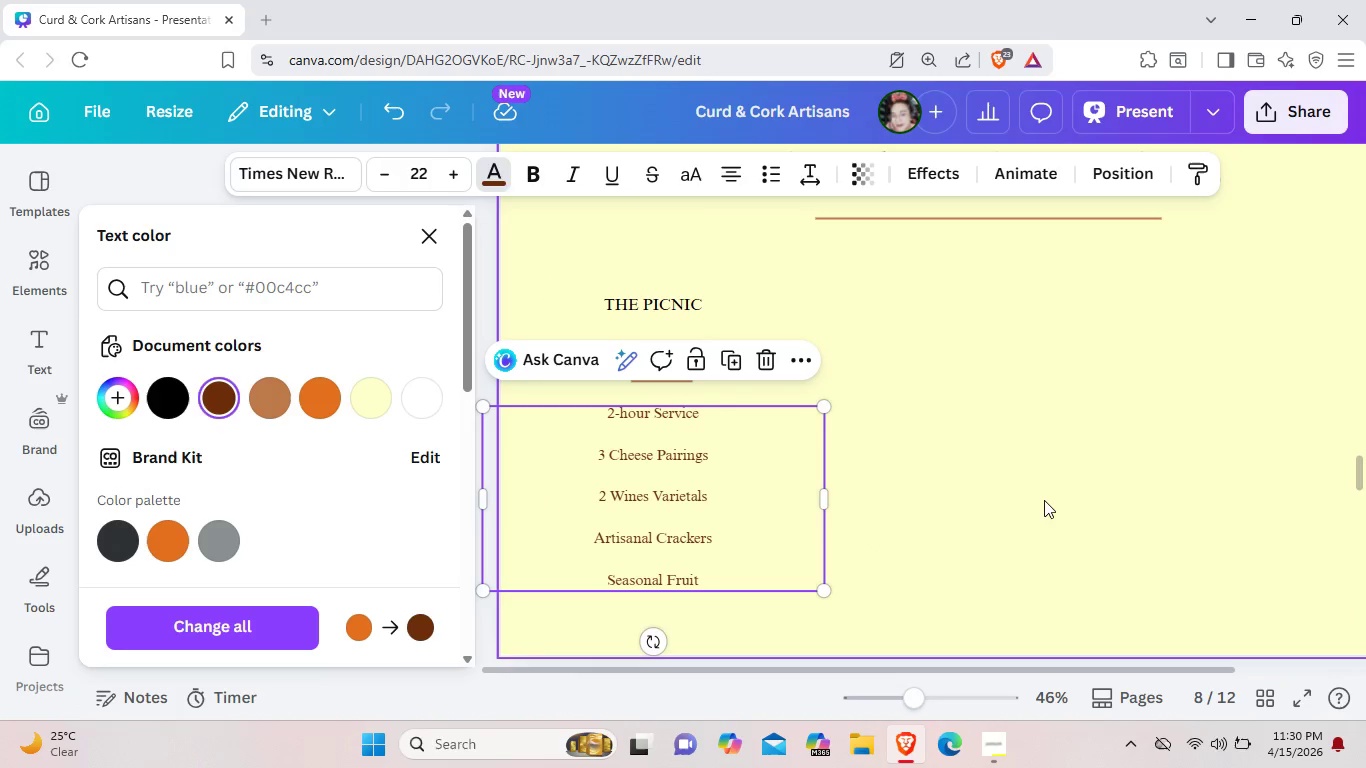 
left_click([1044, 500])
 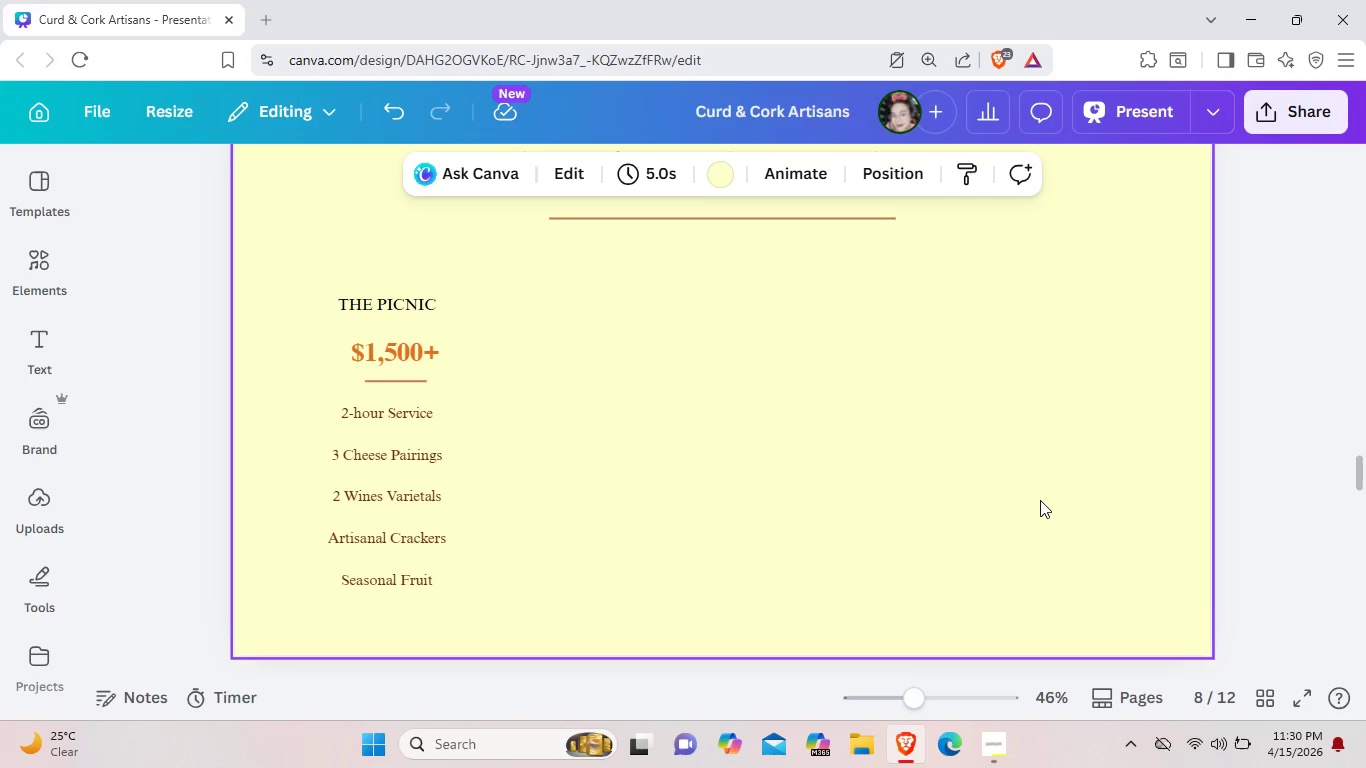 
wait(43.22)
 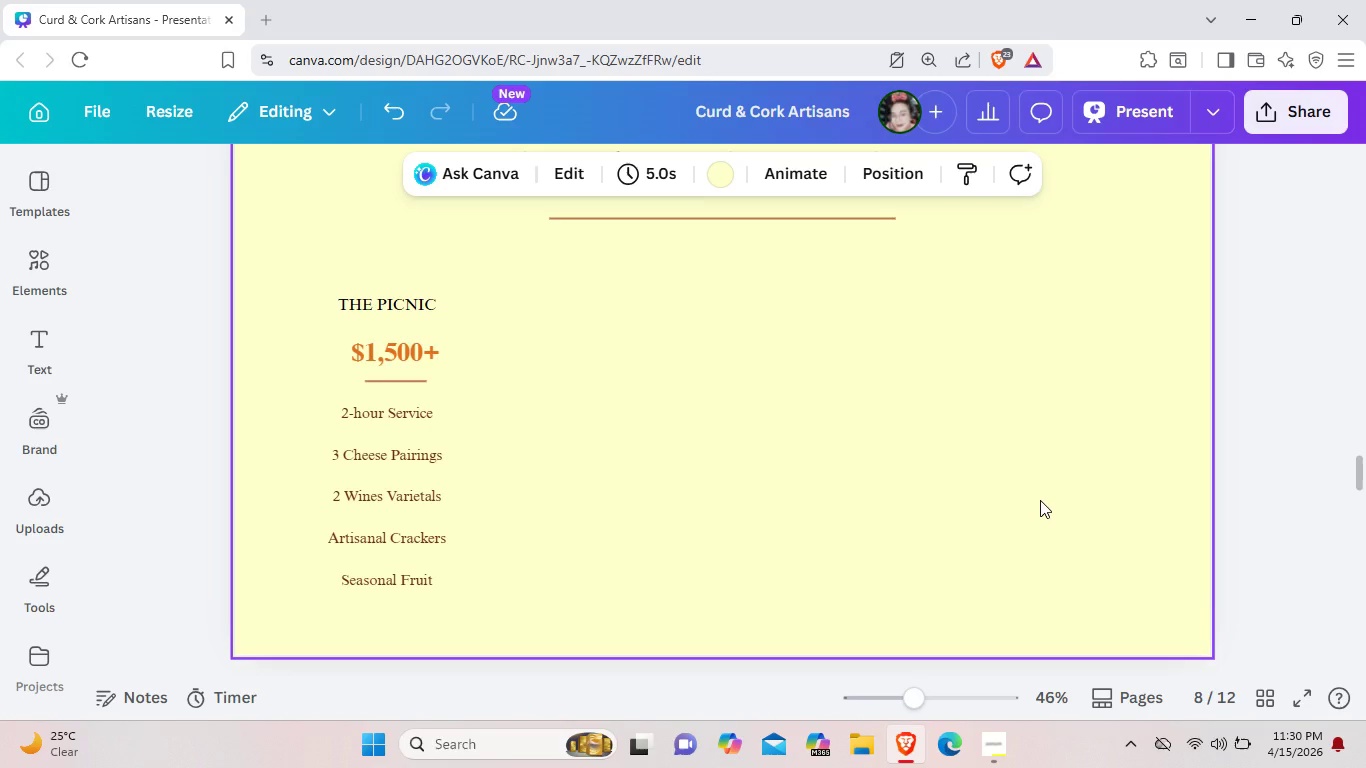 
left_click([406, 312])
 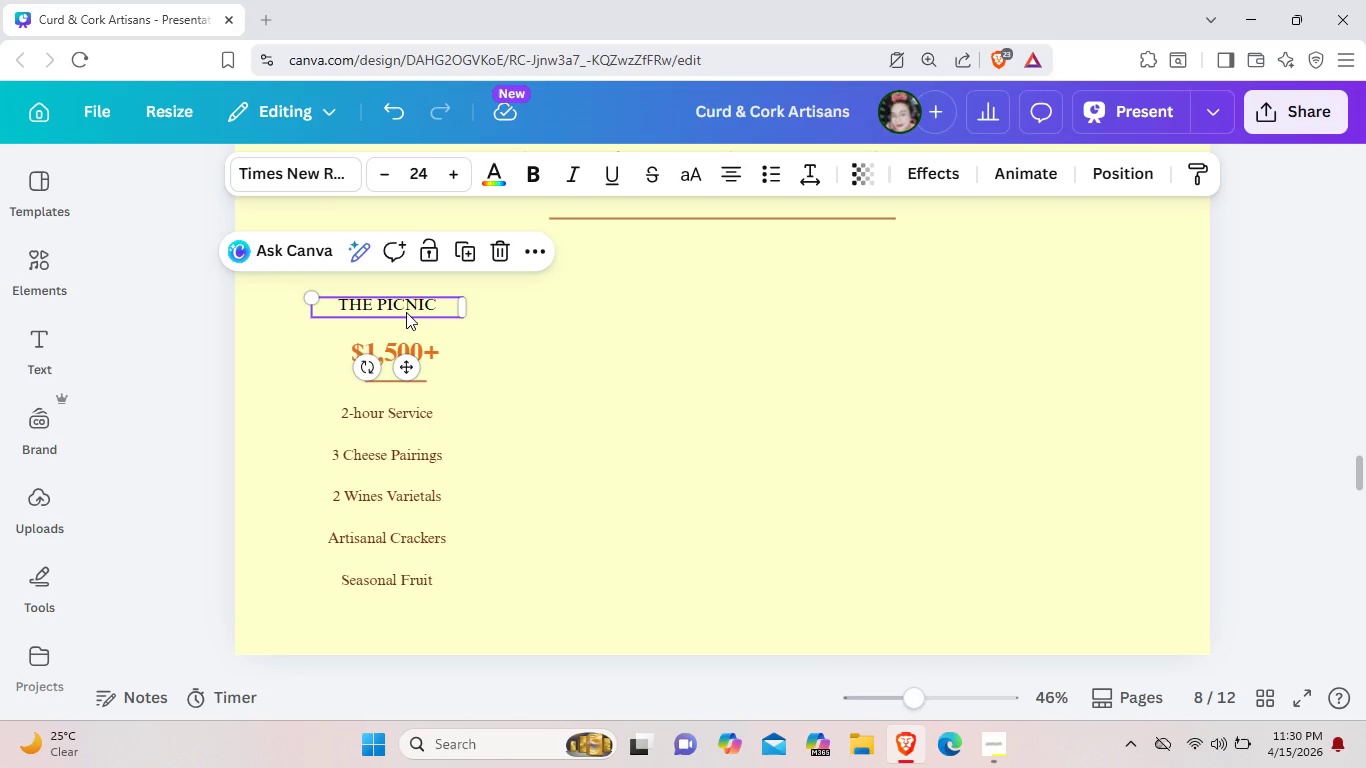 
key(Control+C)
 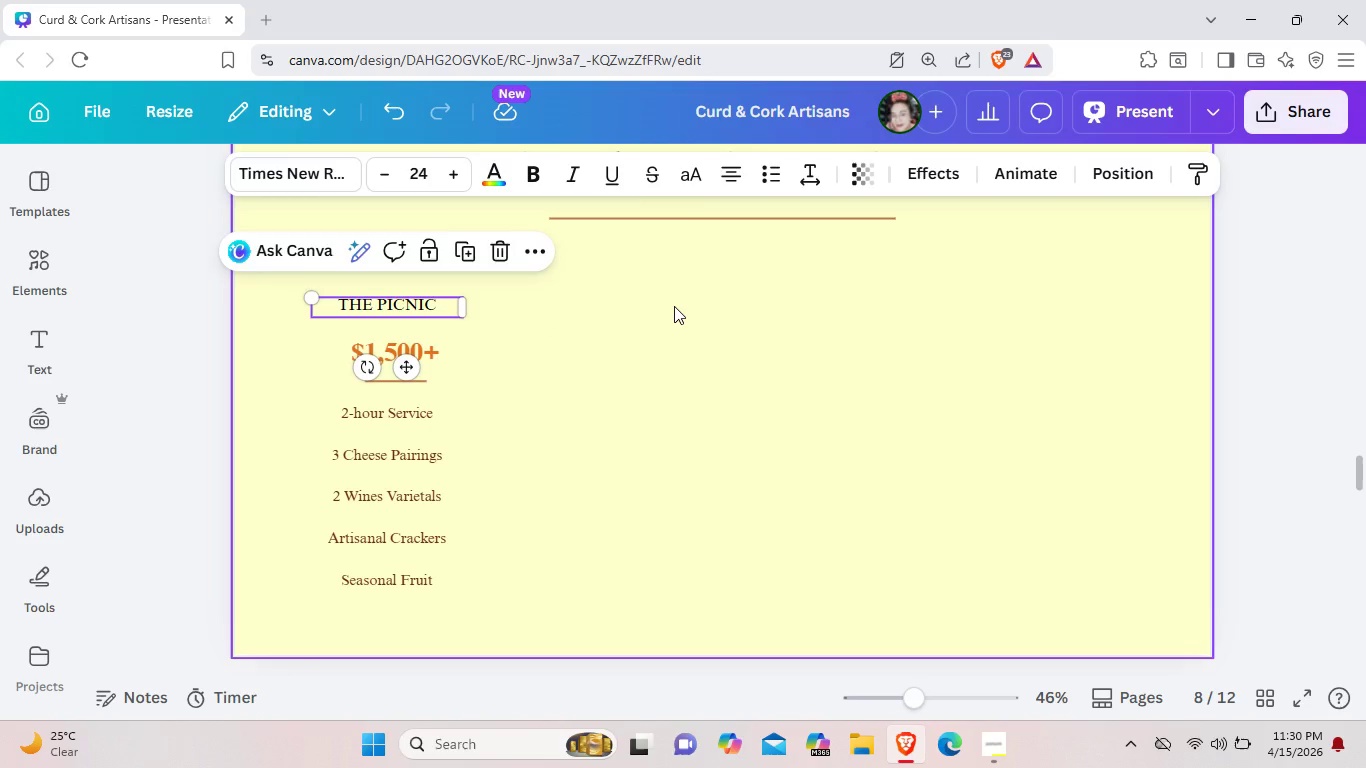 
left_click([674, 307])
 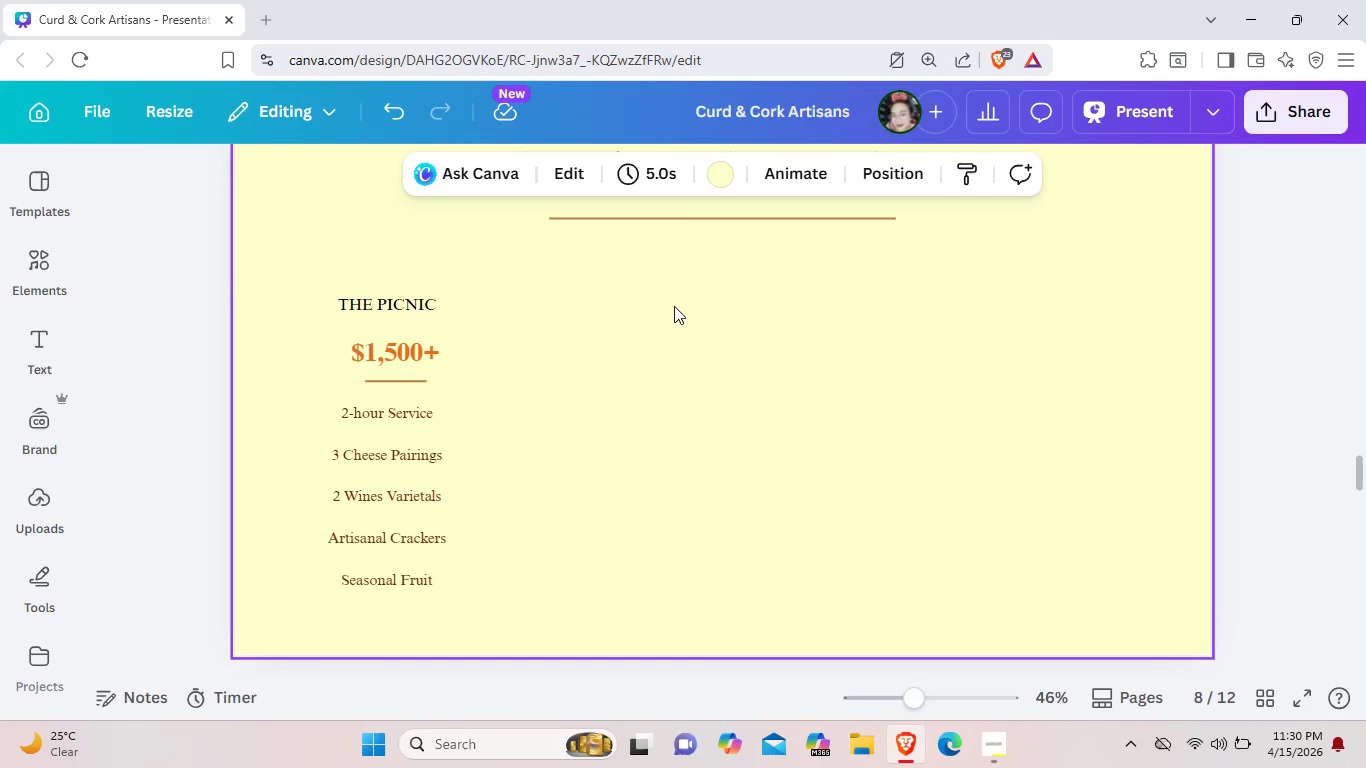 
key(Control+ControlLeft)
 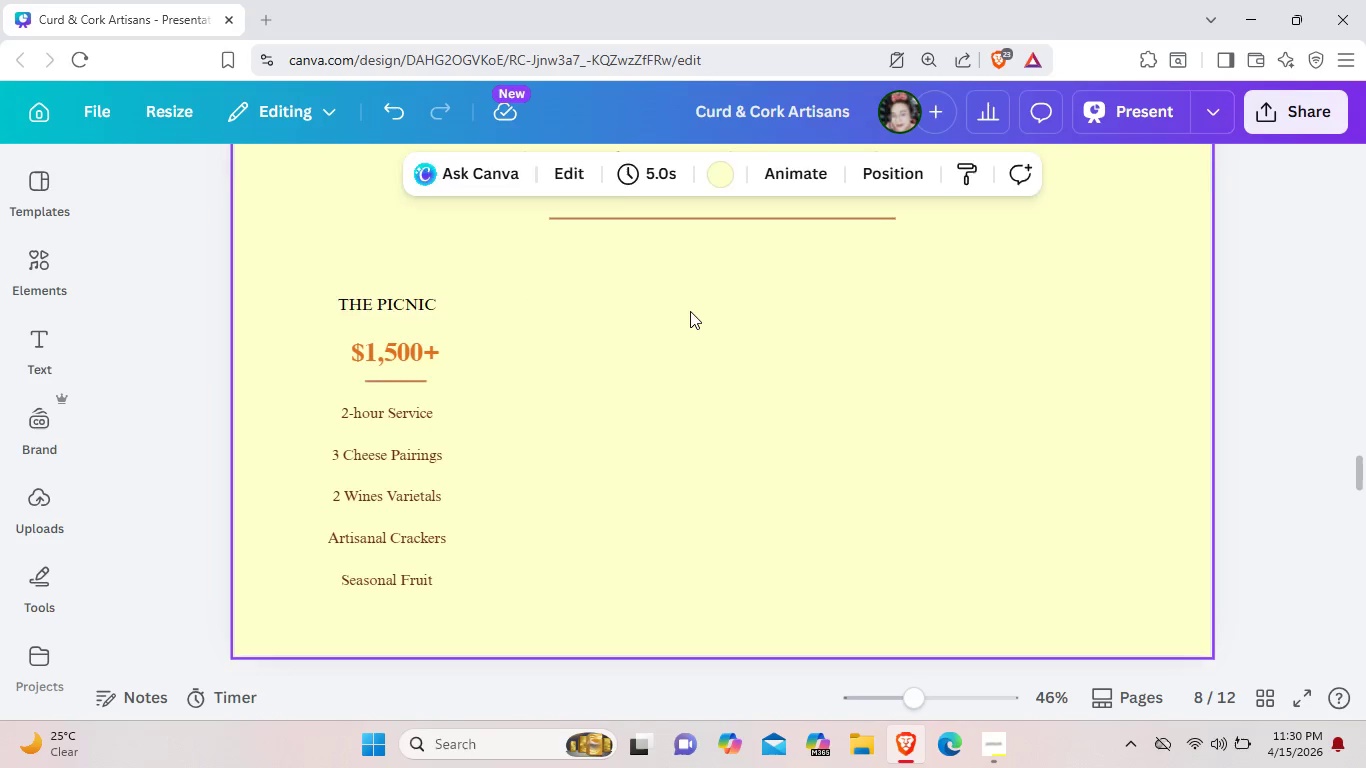 
key(Control+V)
 